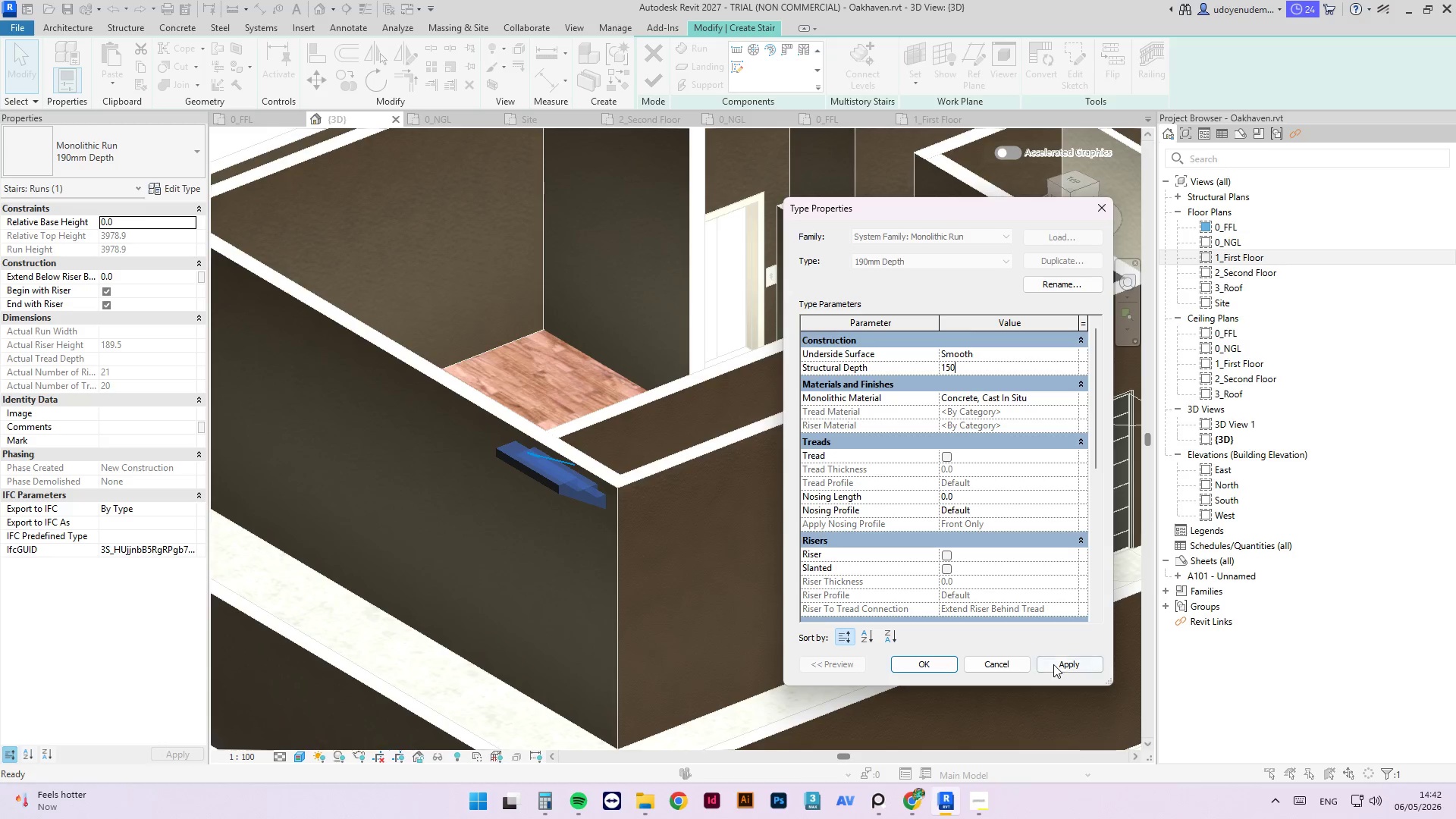 
left_click([1054, 656])
 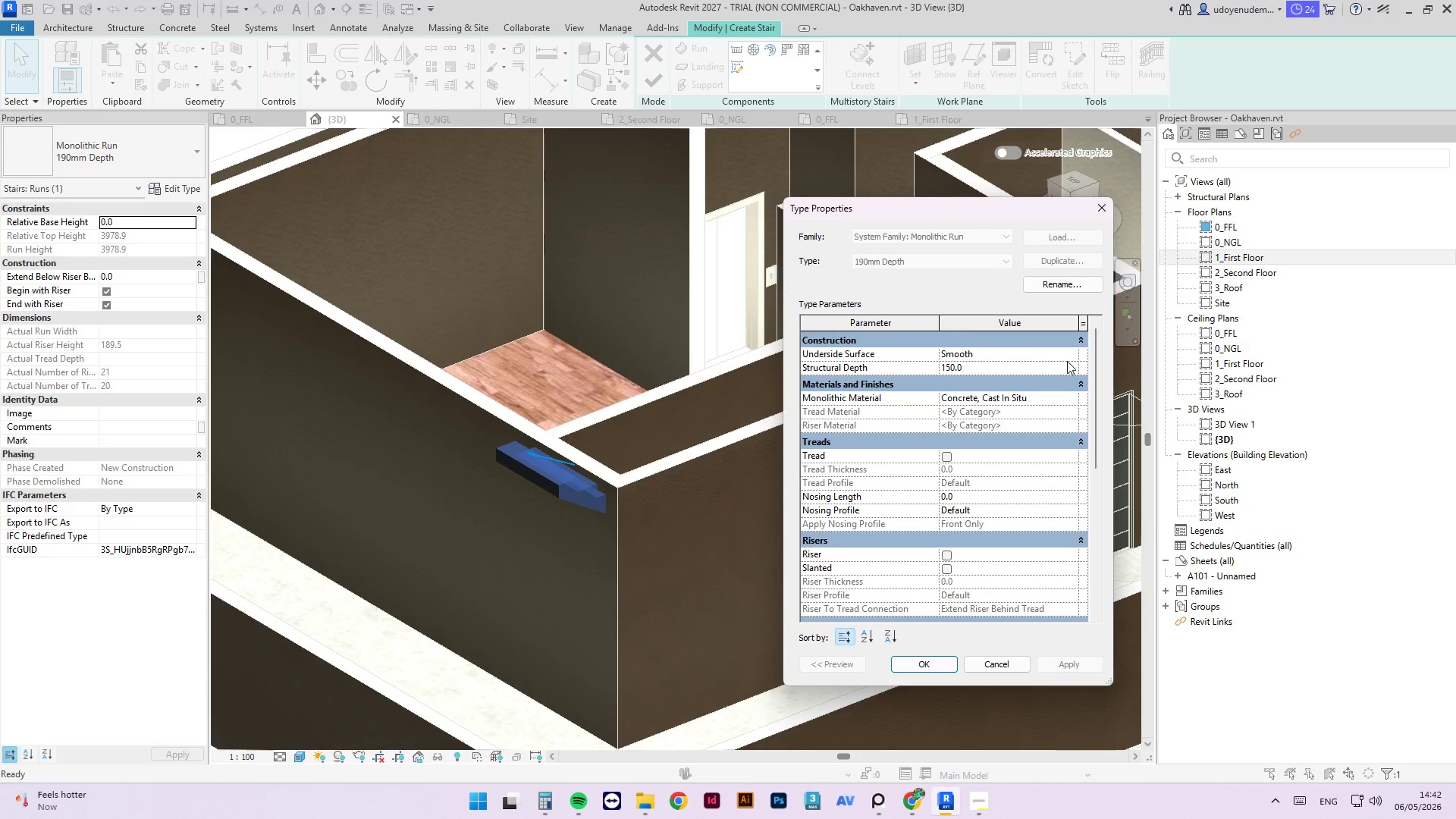 
left_click([1068, 356])
 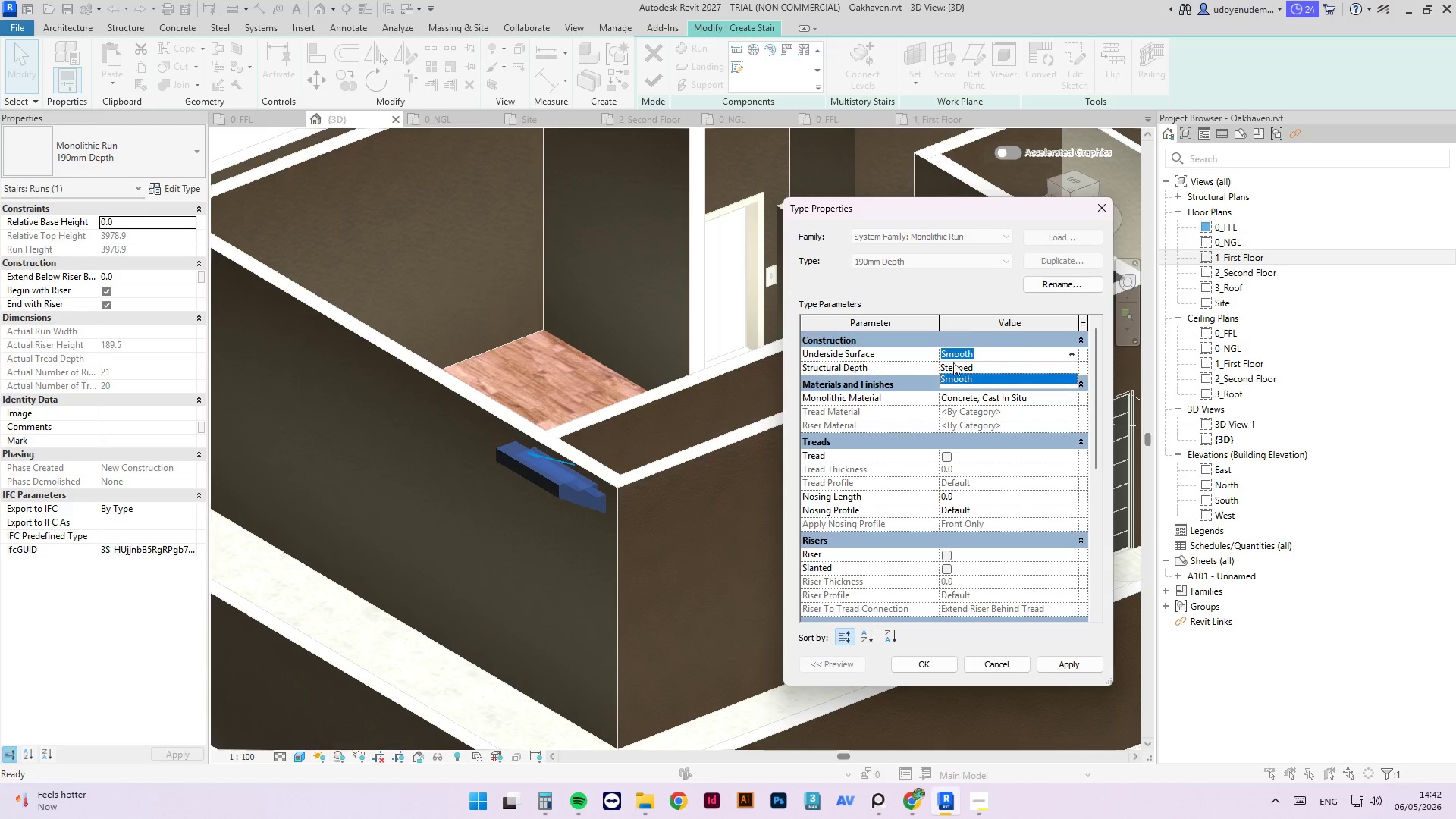 
left_click([969, 368])
 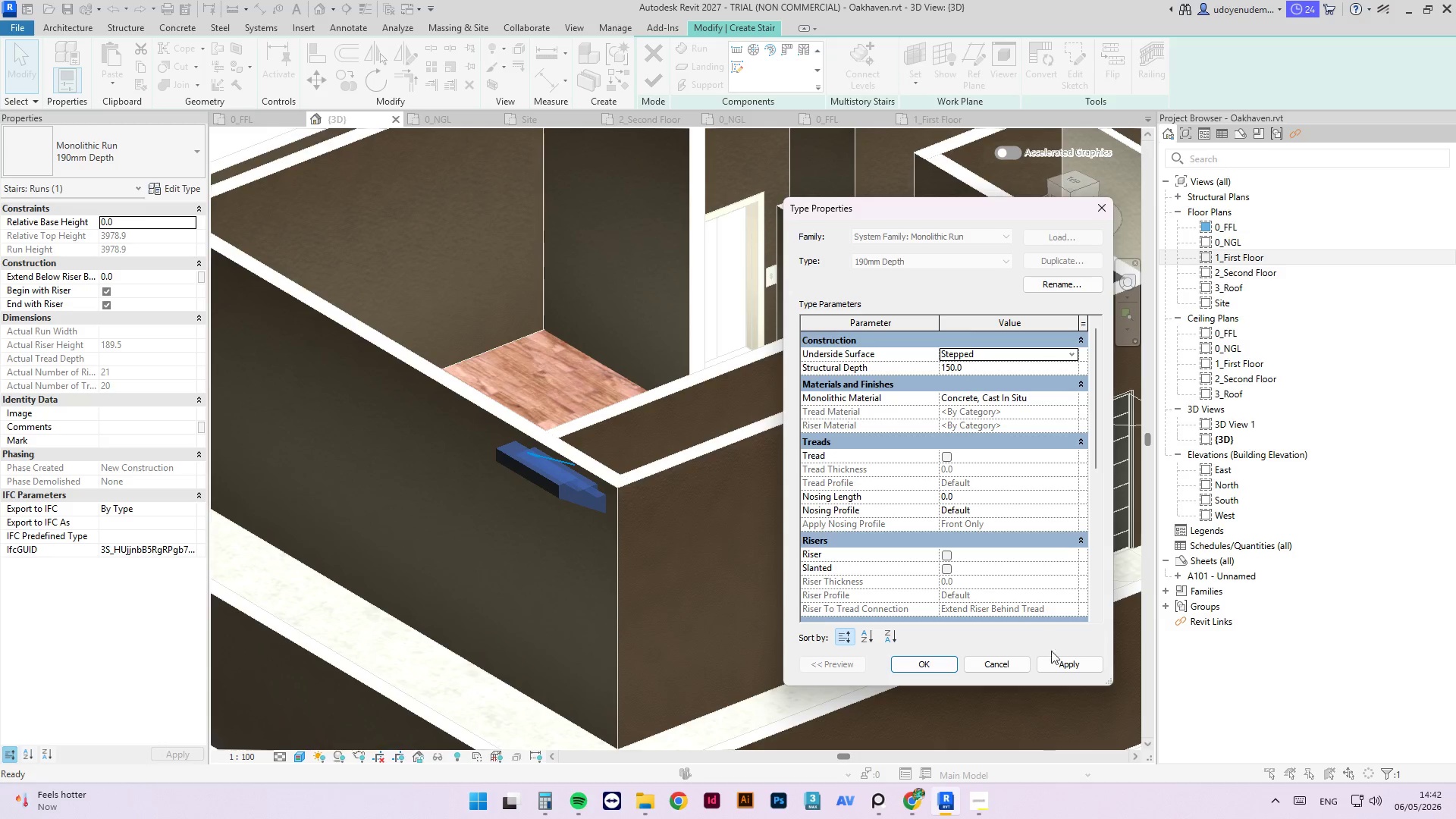 
left_click([1068, 663])
 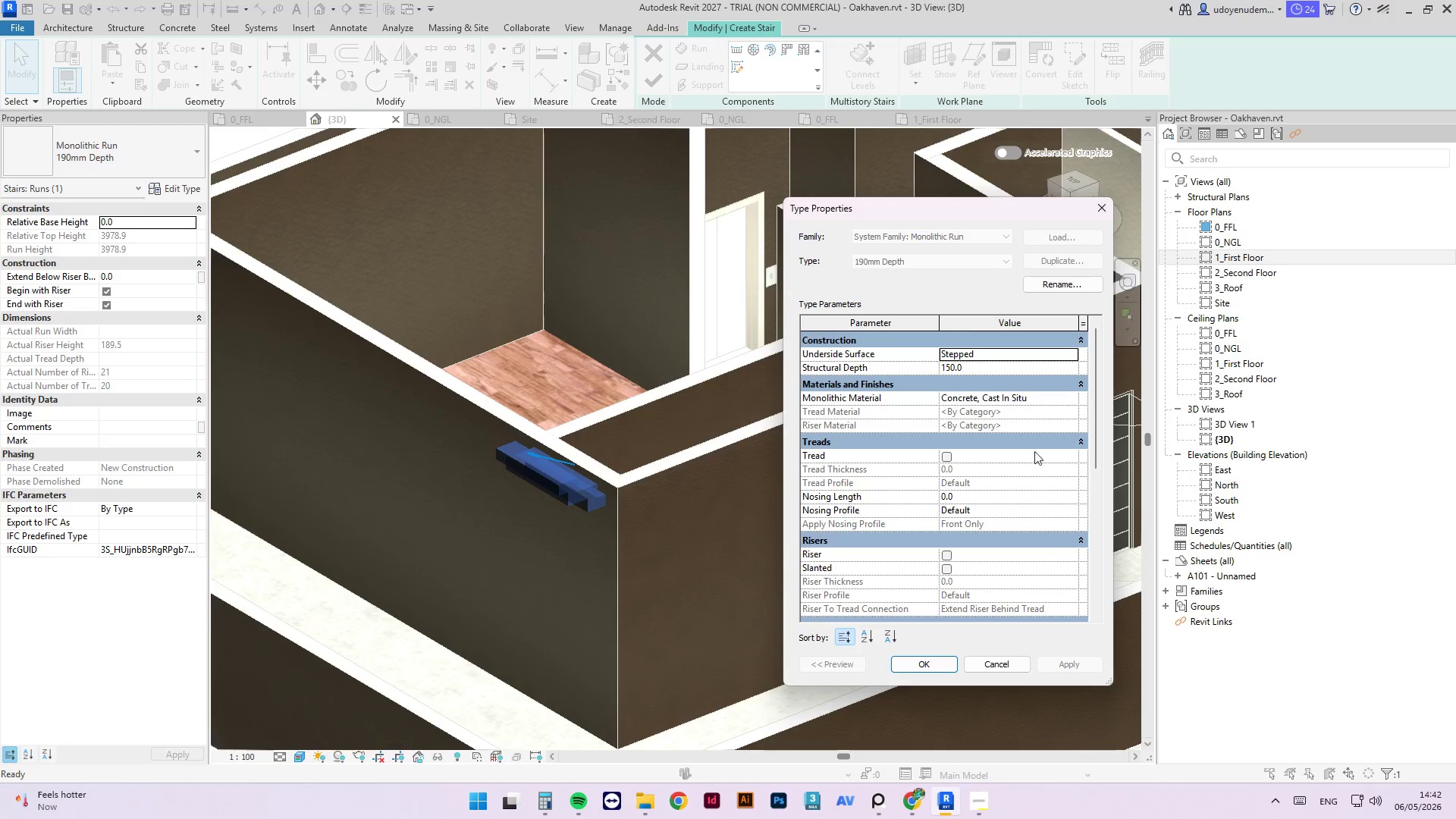 
wait(6.38)
 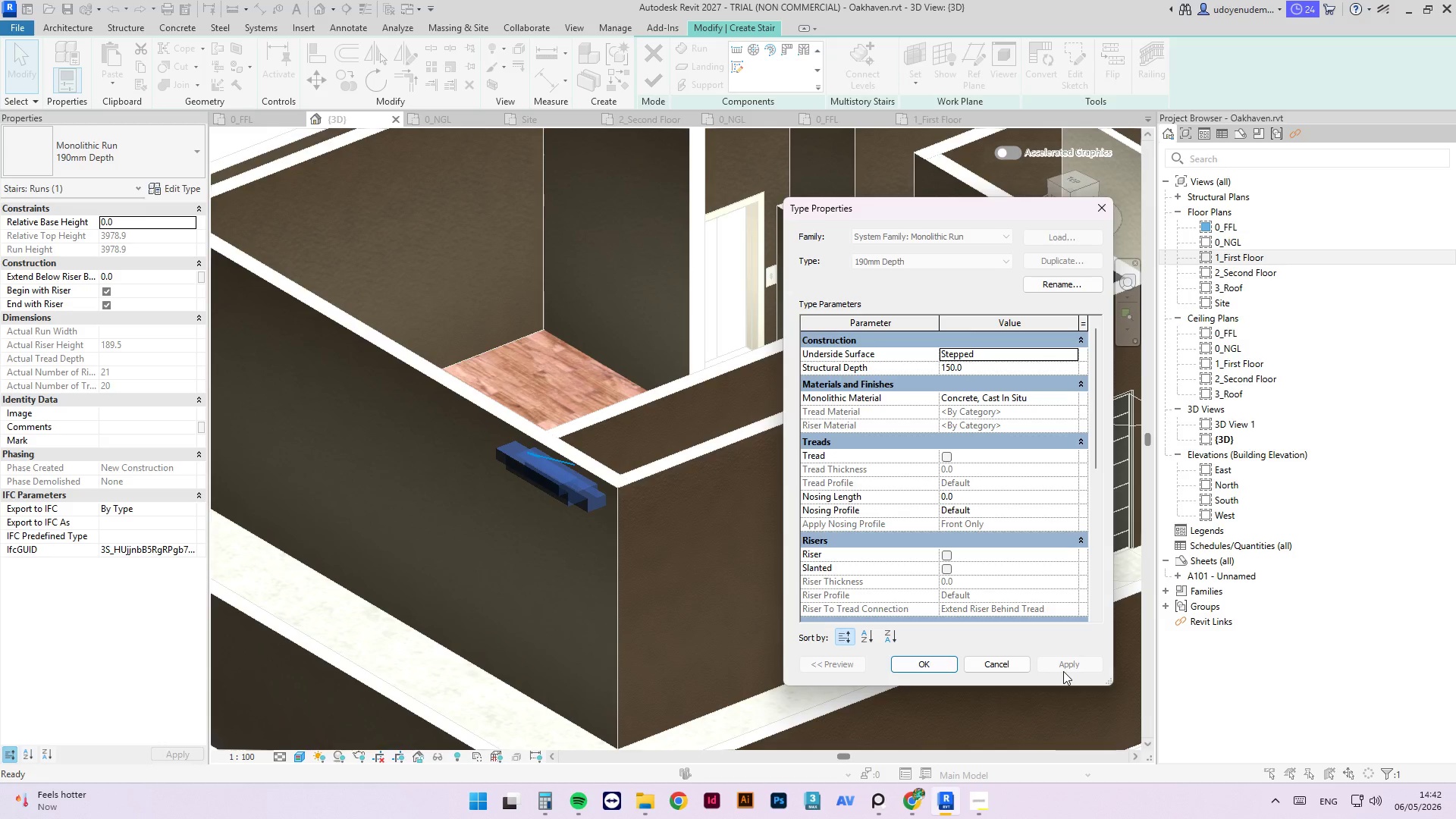 
left_click([915, 661])
 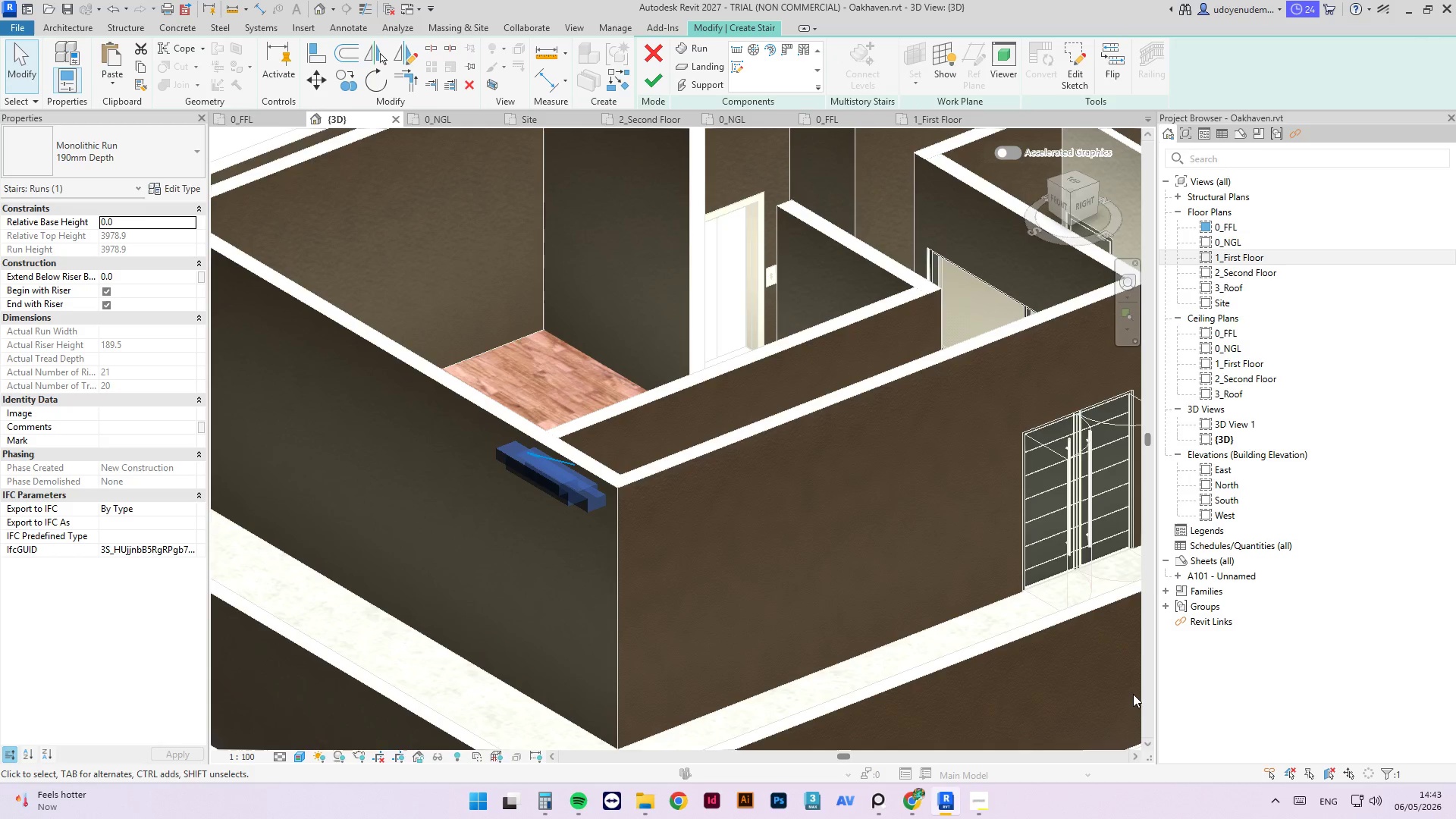 
wait(10.14)
 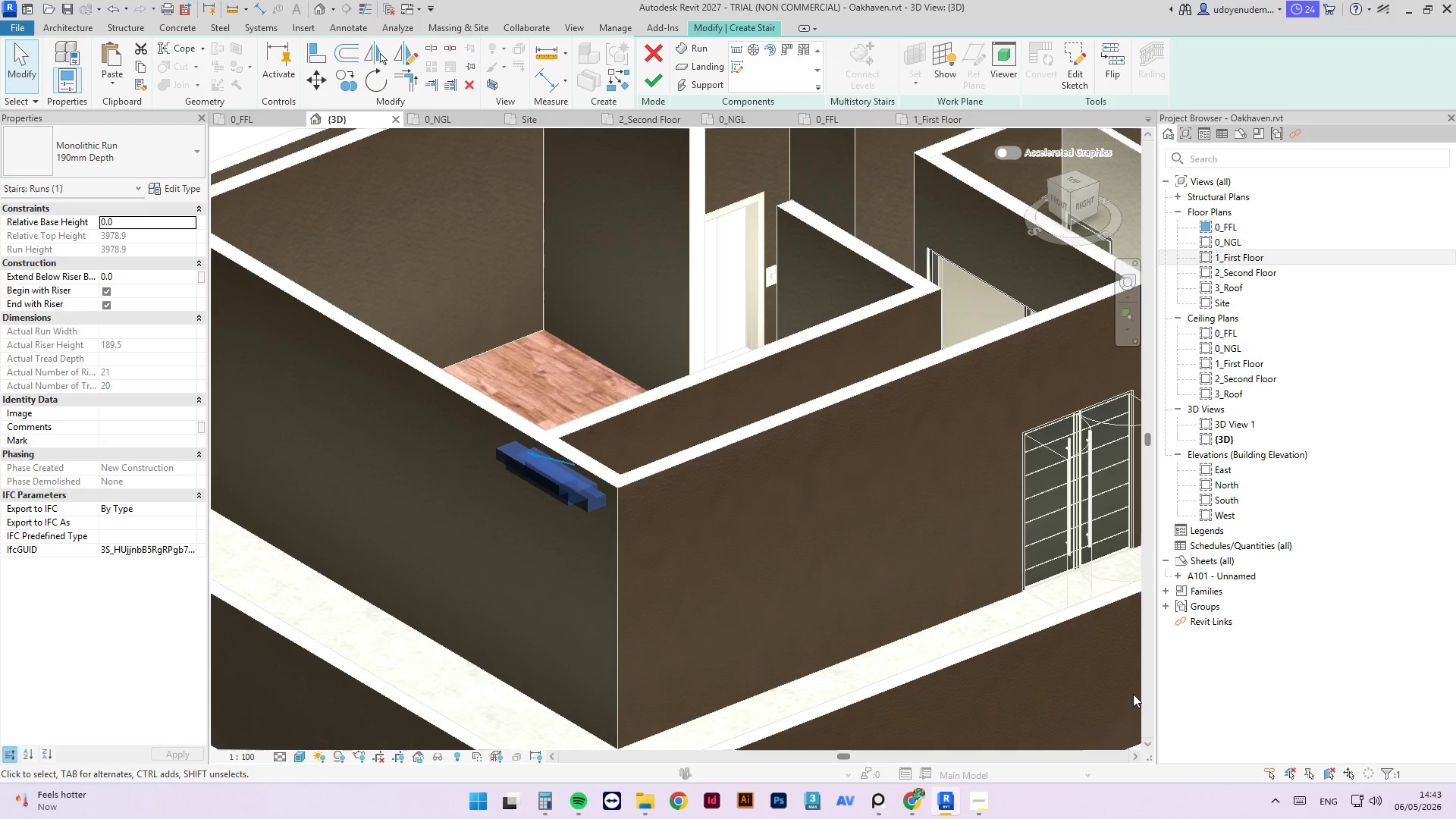 
scroll: coordinate [632, 491], scroll_direction: down, amount: 8.0
 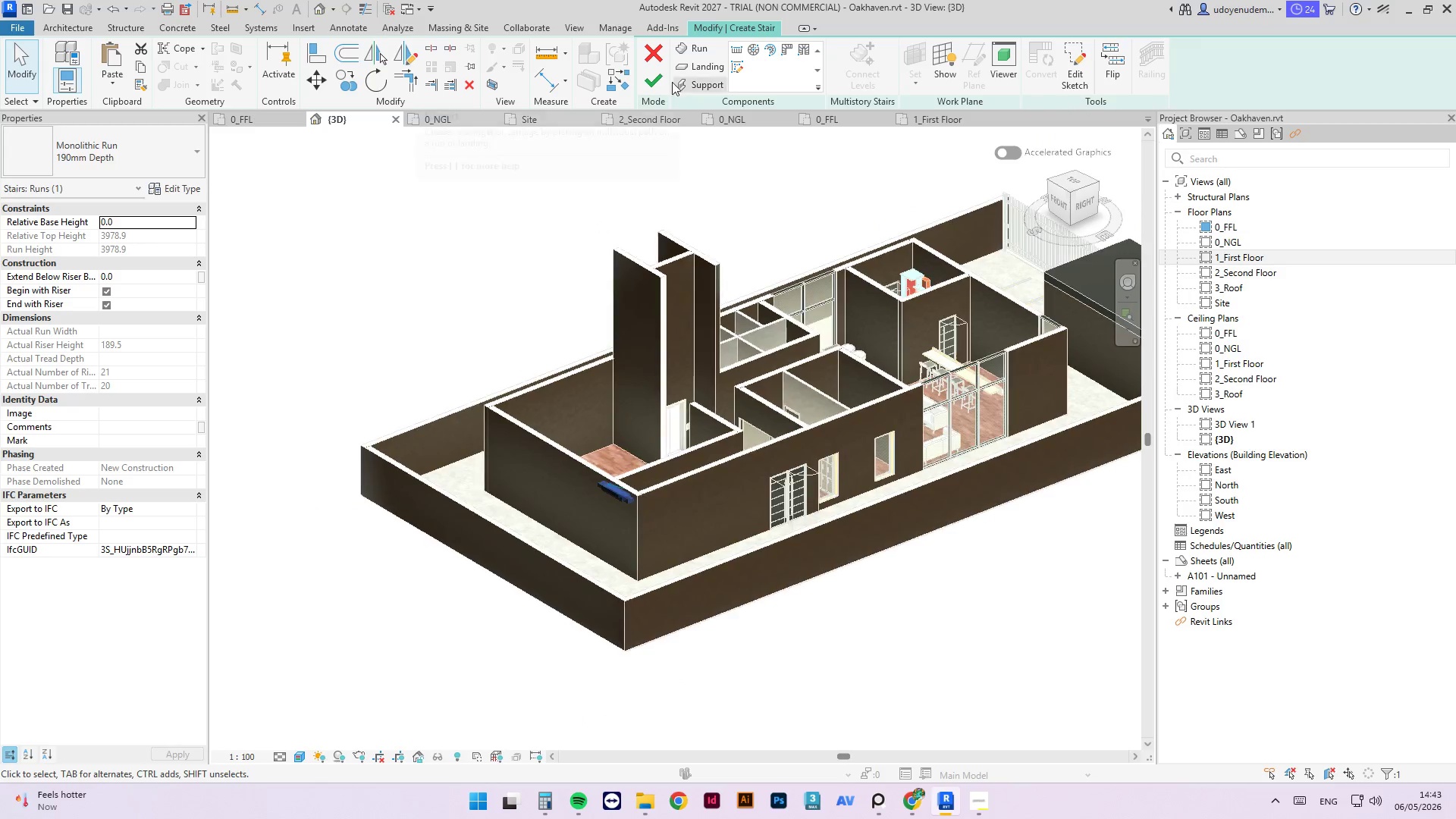 
left_click([661, 74])
 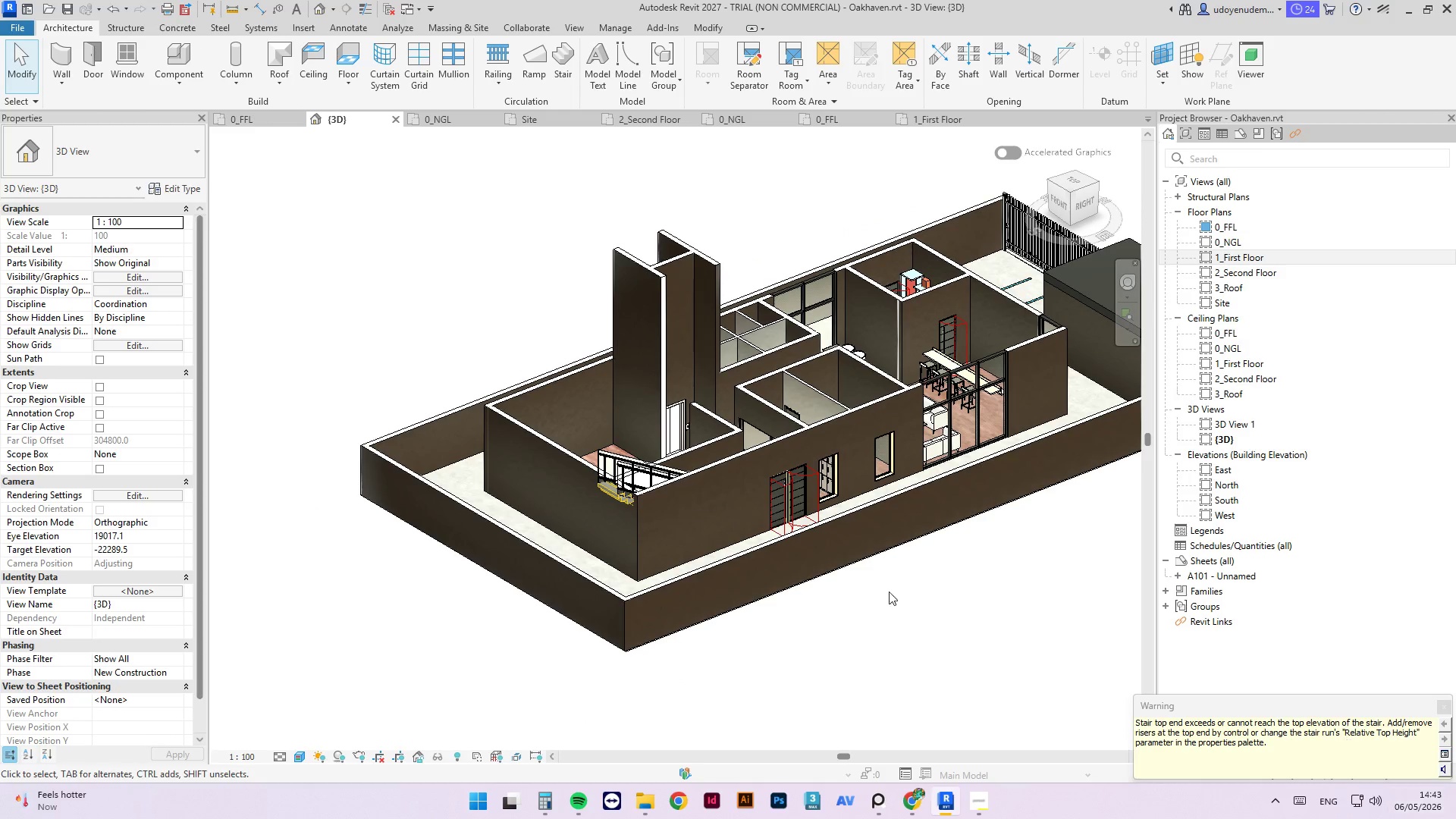 
left_click([833, 594])
 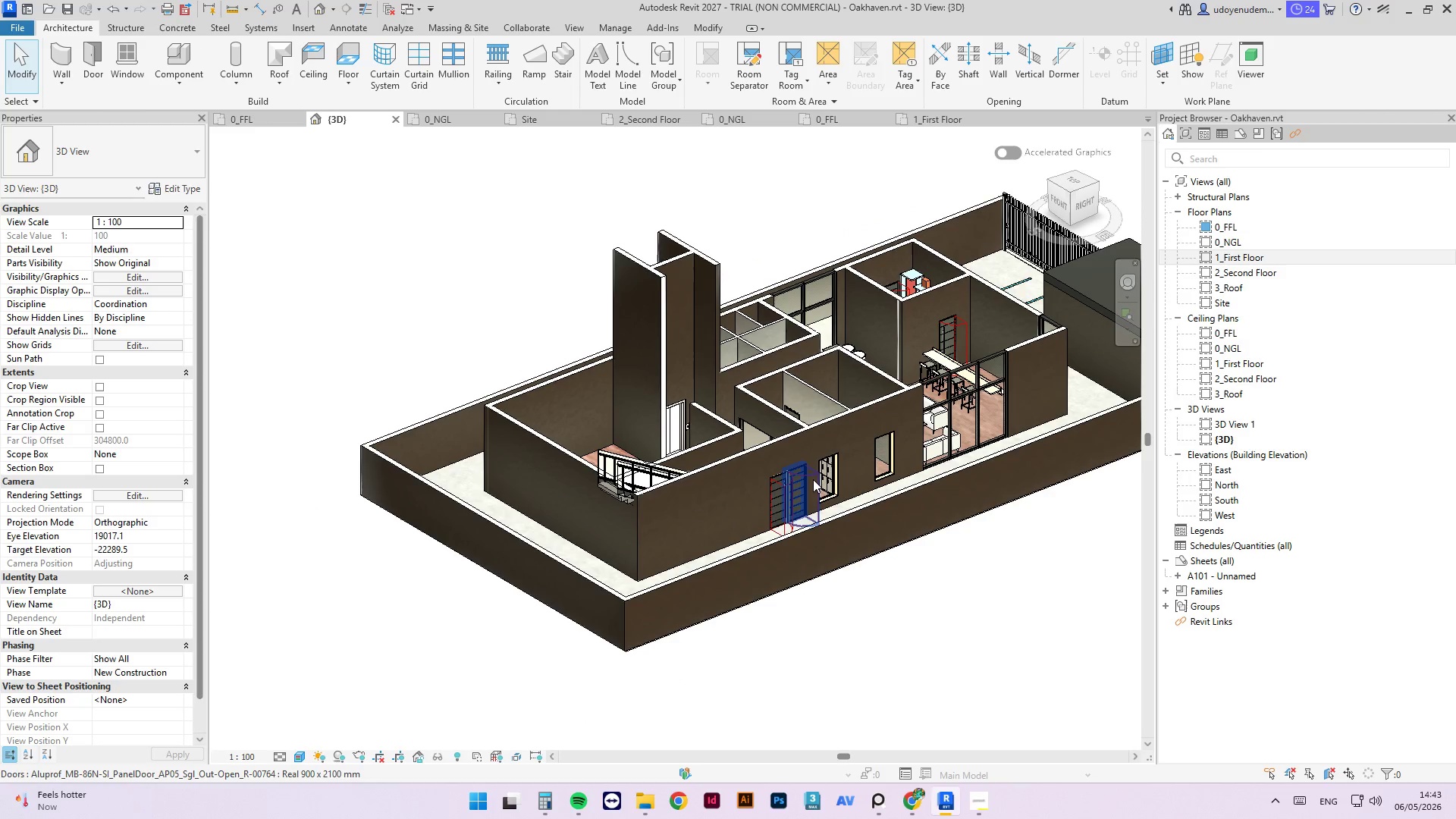 
hold_key(key=ShiftLeft, duration=0.73)
 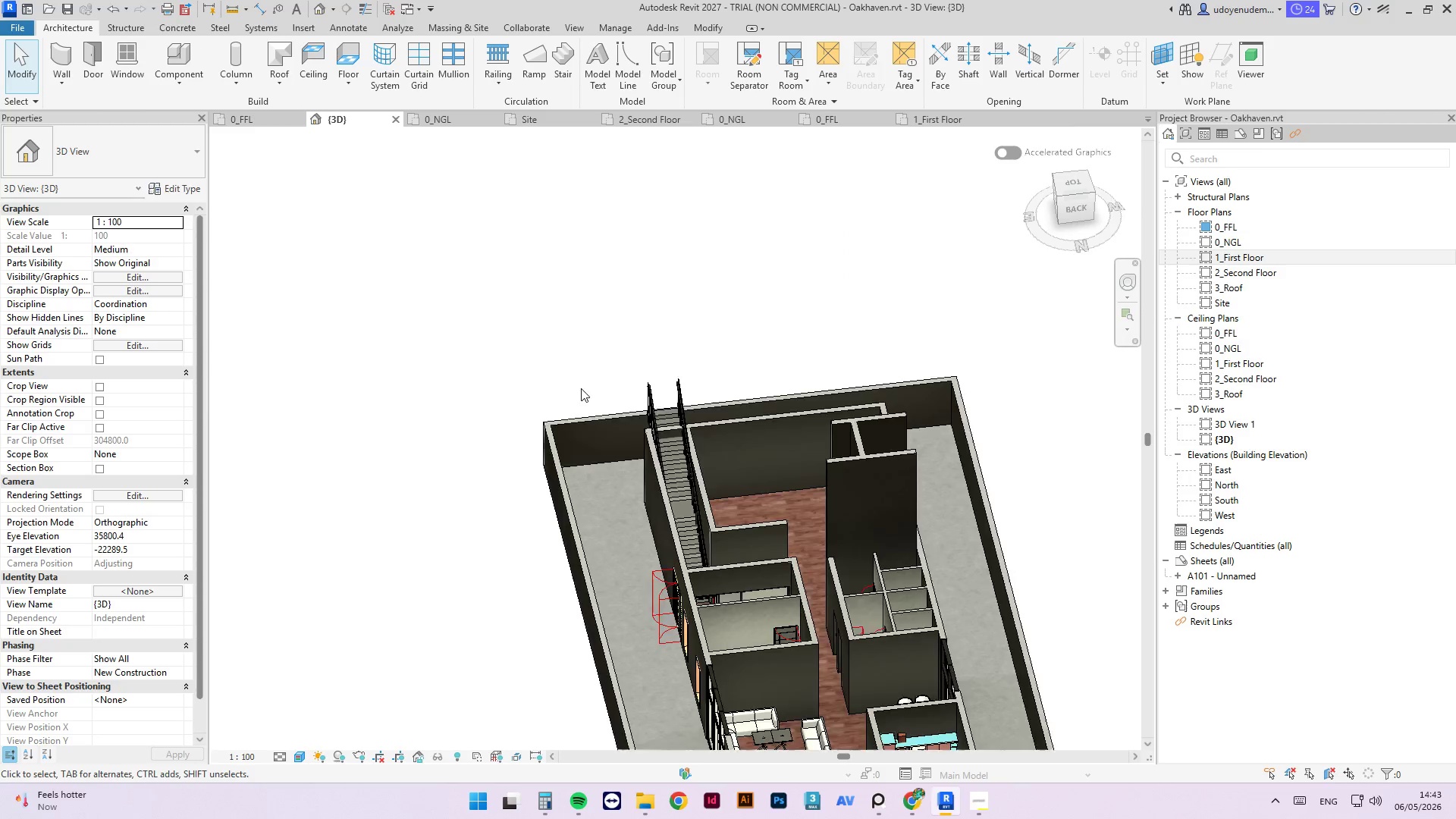 
scroll: coordinate [722, 400], scroll_direction: up, amount: 13.0
 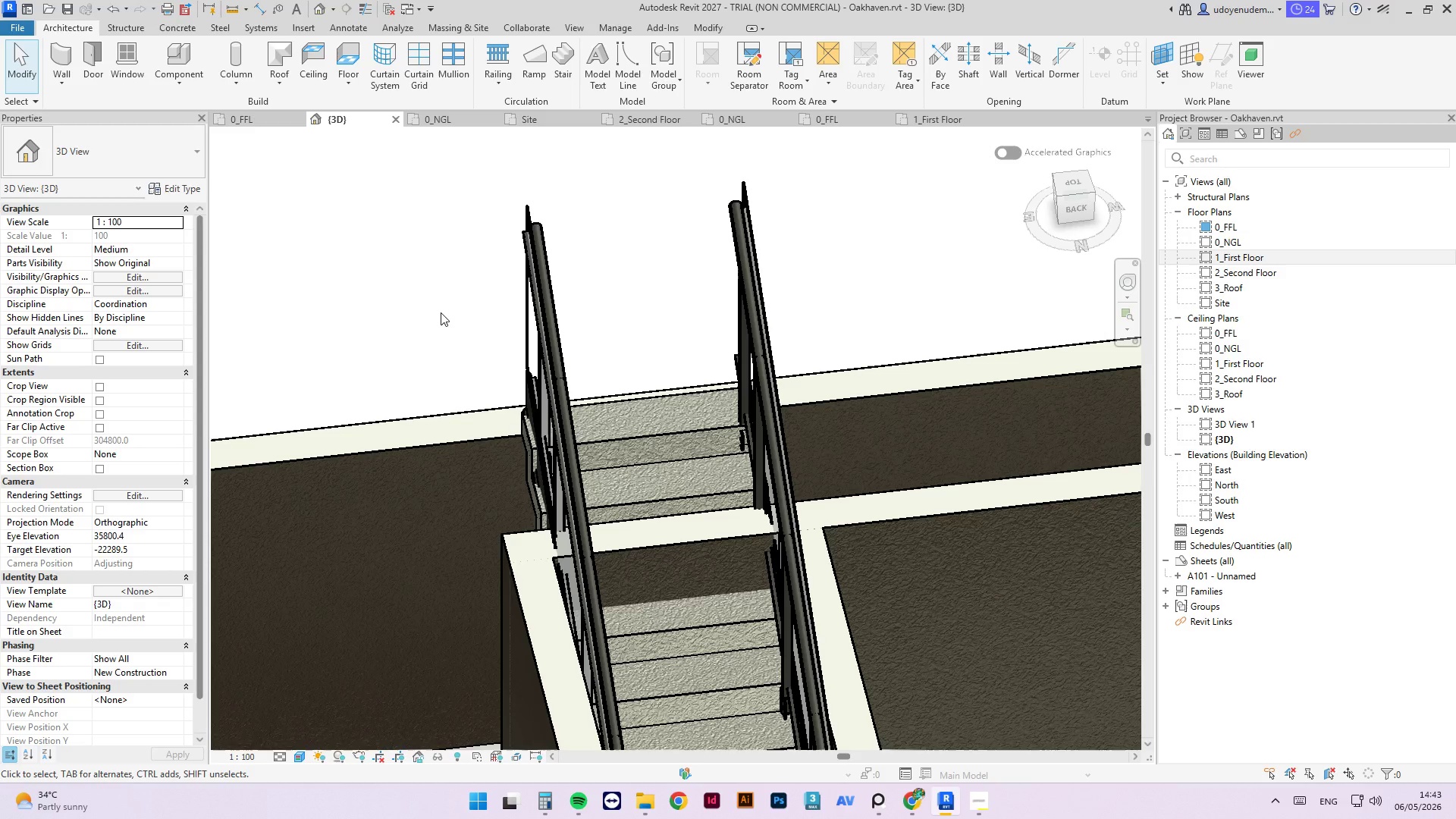 
wait(29.09)
 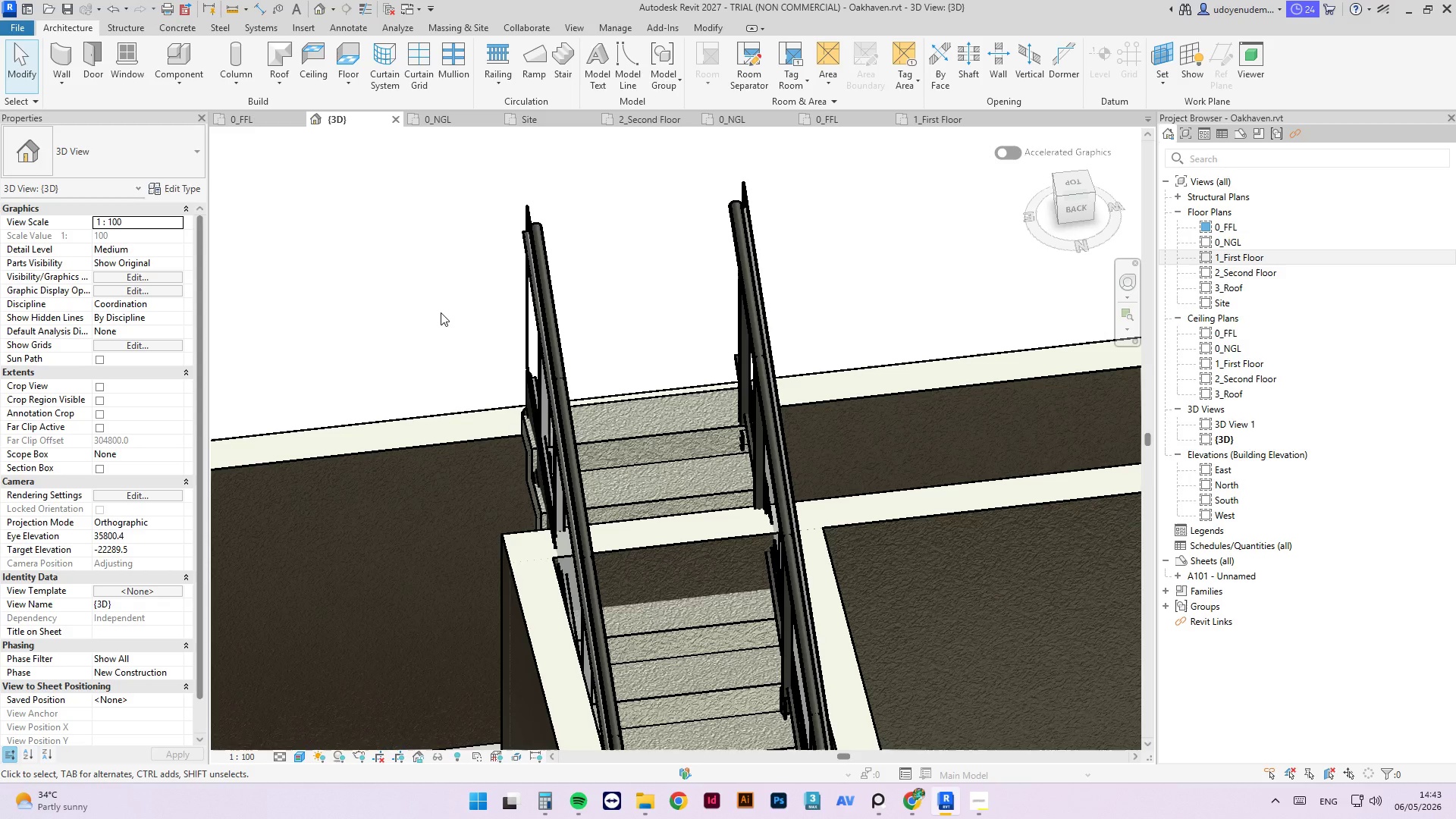 
left_click([561, 249])
 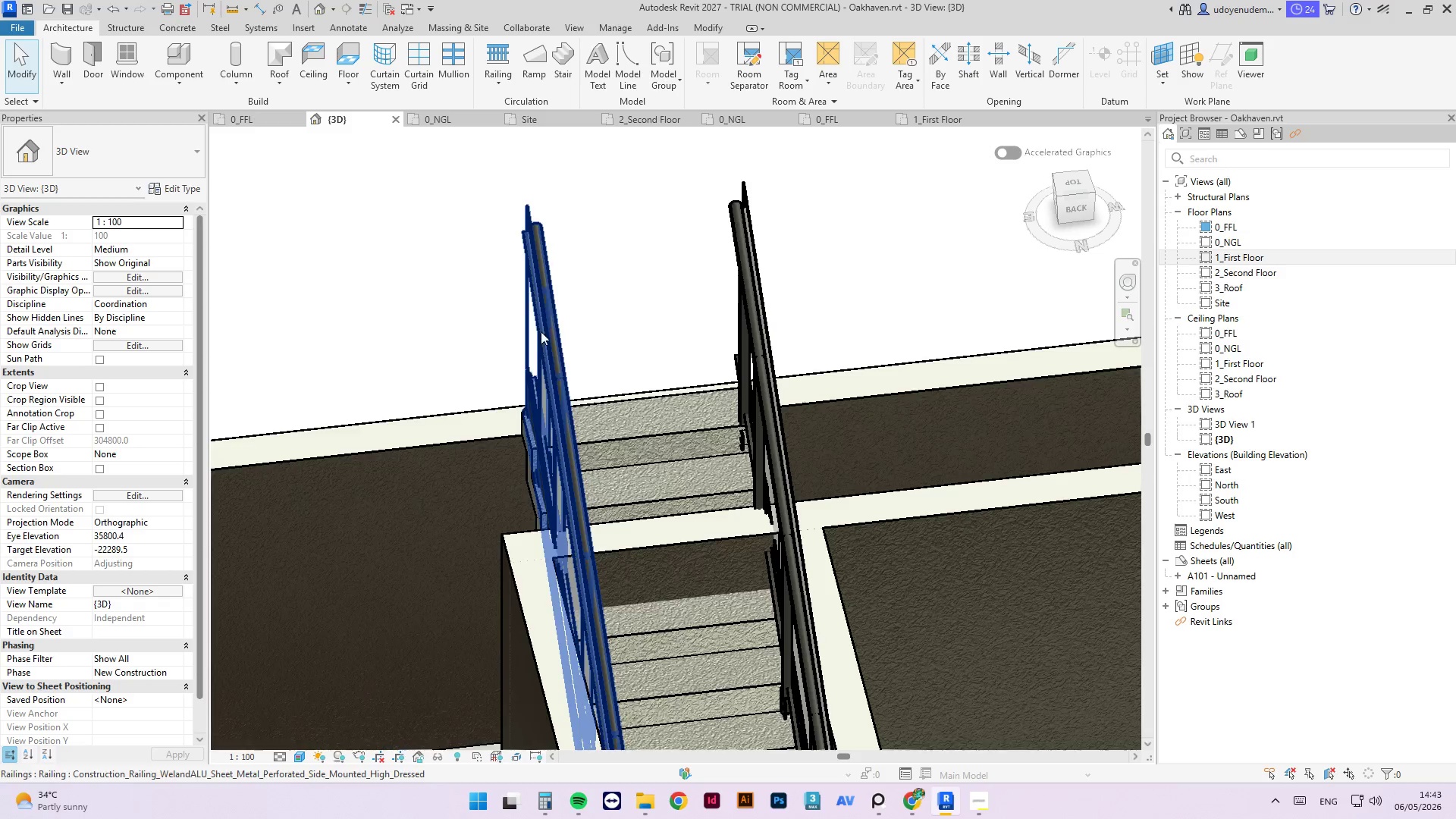 
scroll: coordinate [532, 327], scroll_direction: down, amount: 6.0
 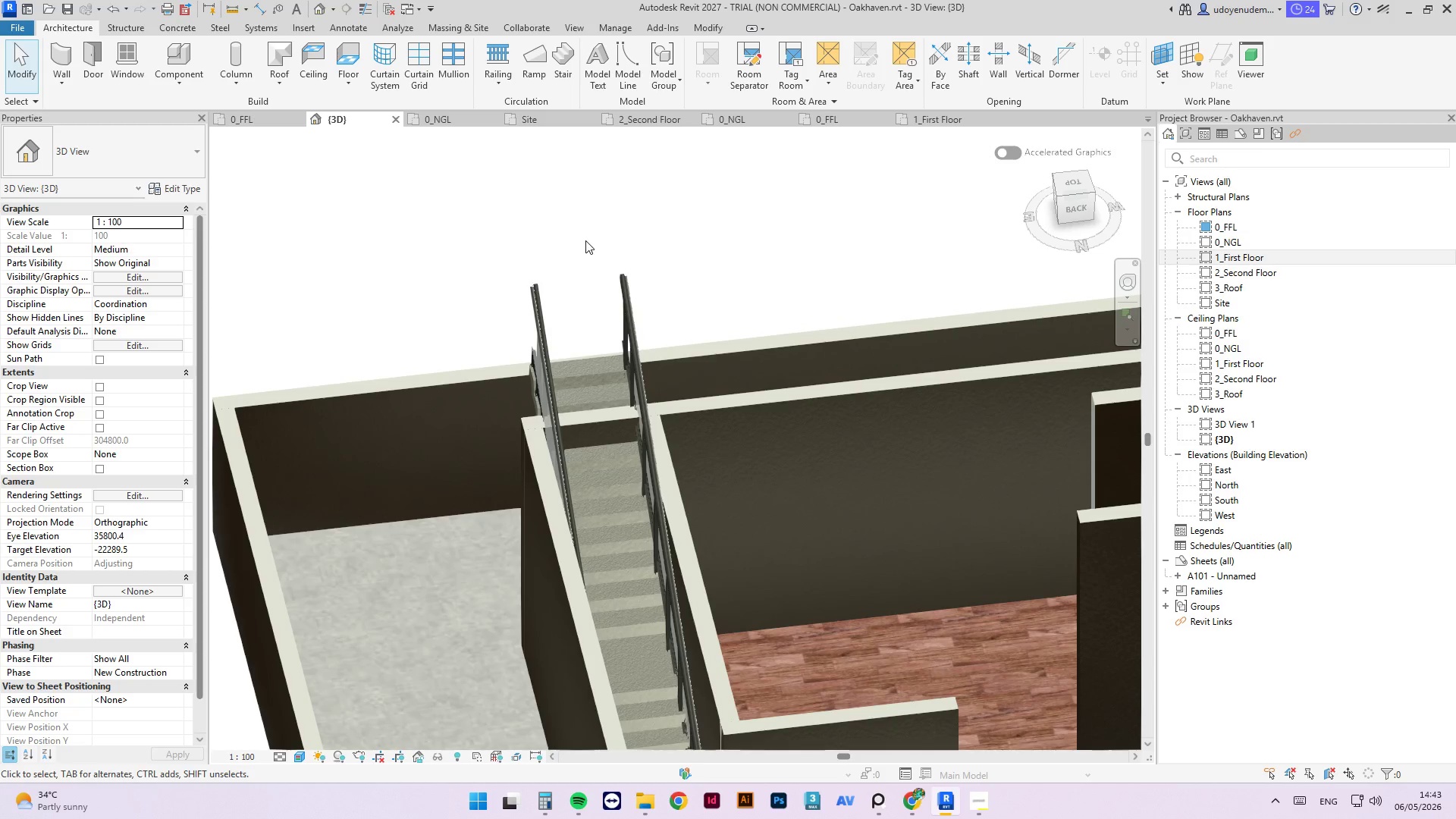 
scroll: coordinate [766, 482], scroll_direction: up, amount: 8.0
 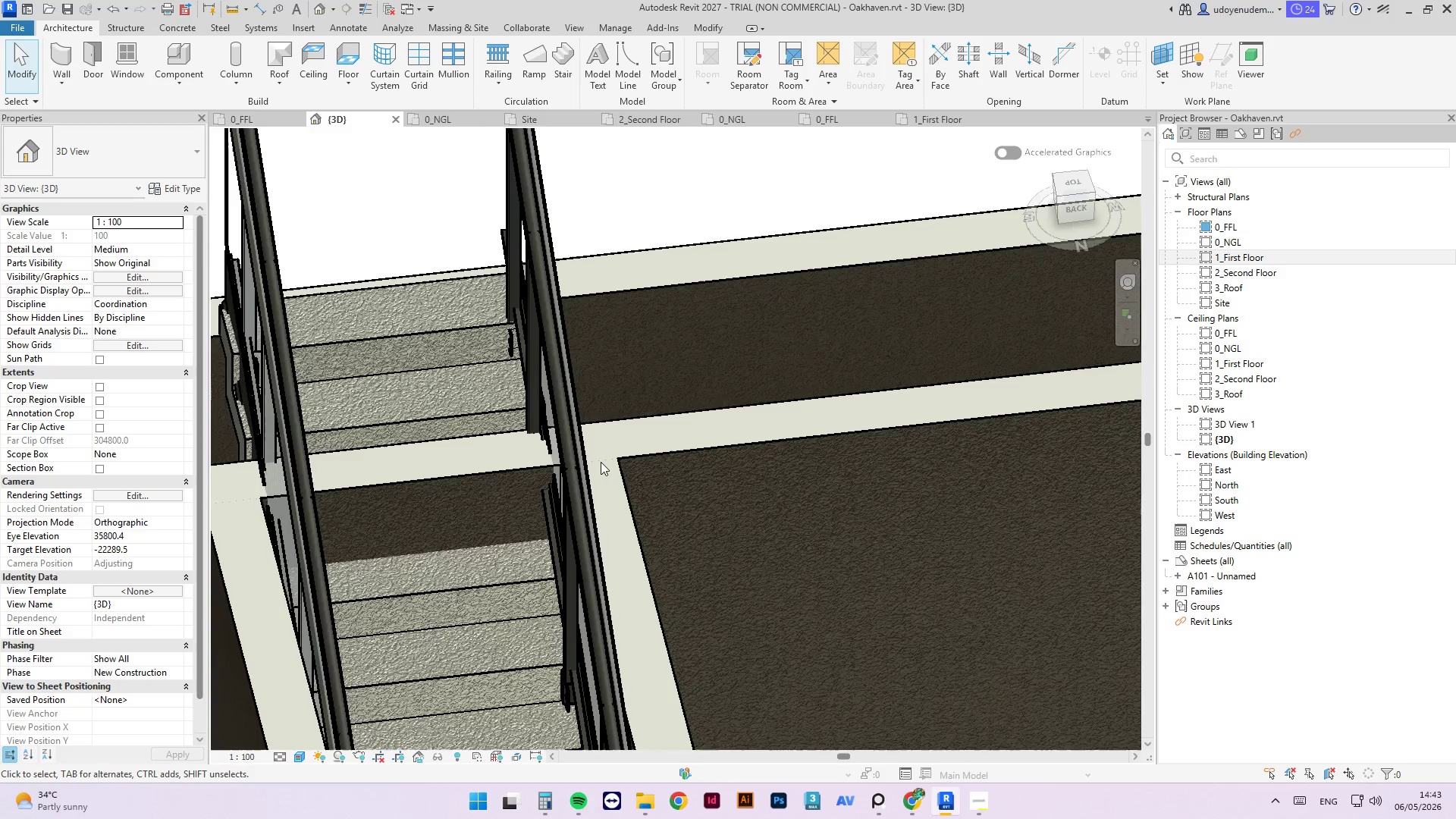 
scroll: coordinate [596, 446], scroll_direction: down, amount: 9.0
 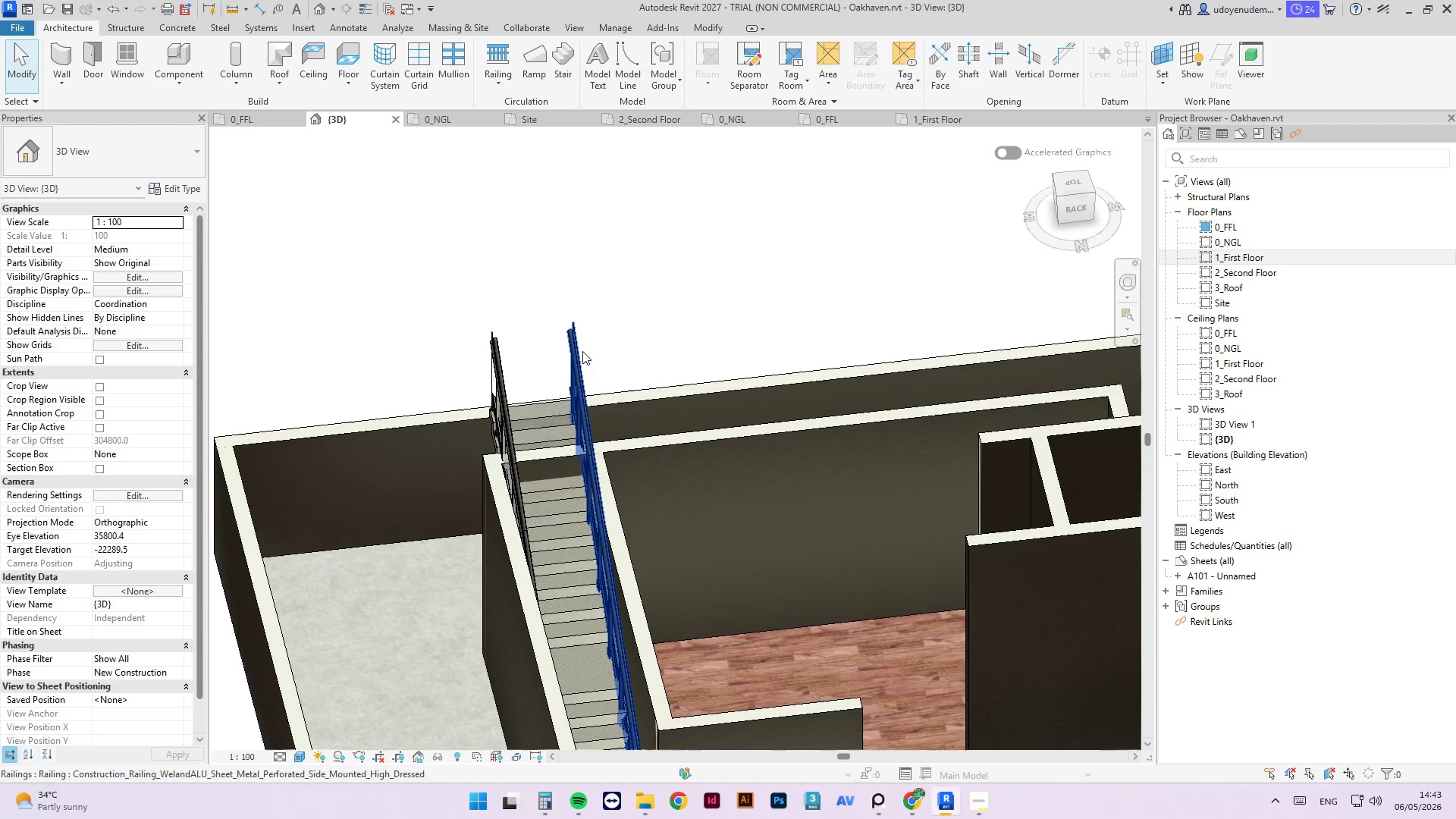 
left_click([576, 352])
 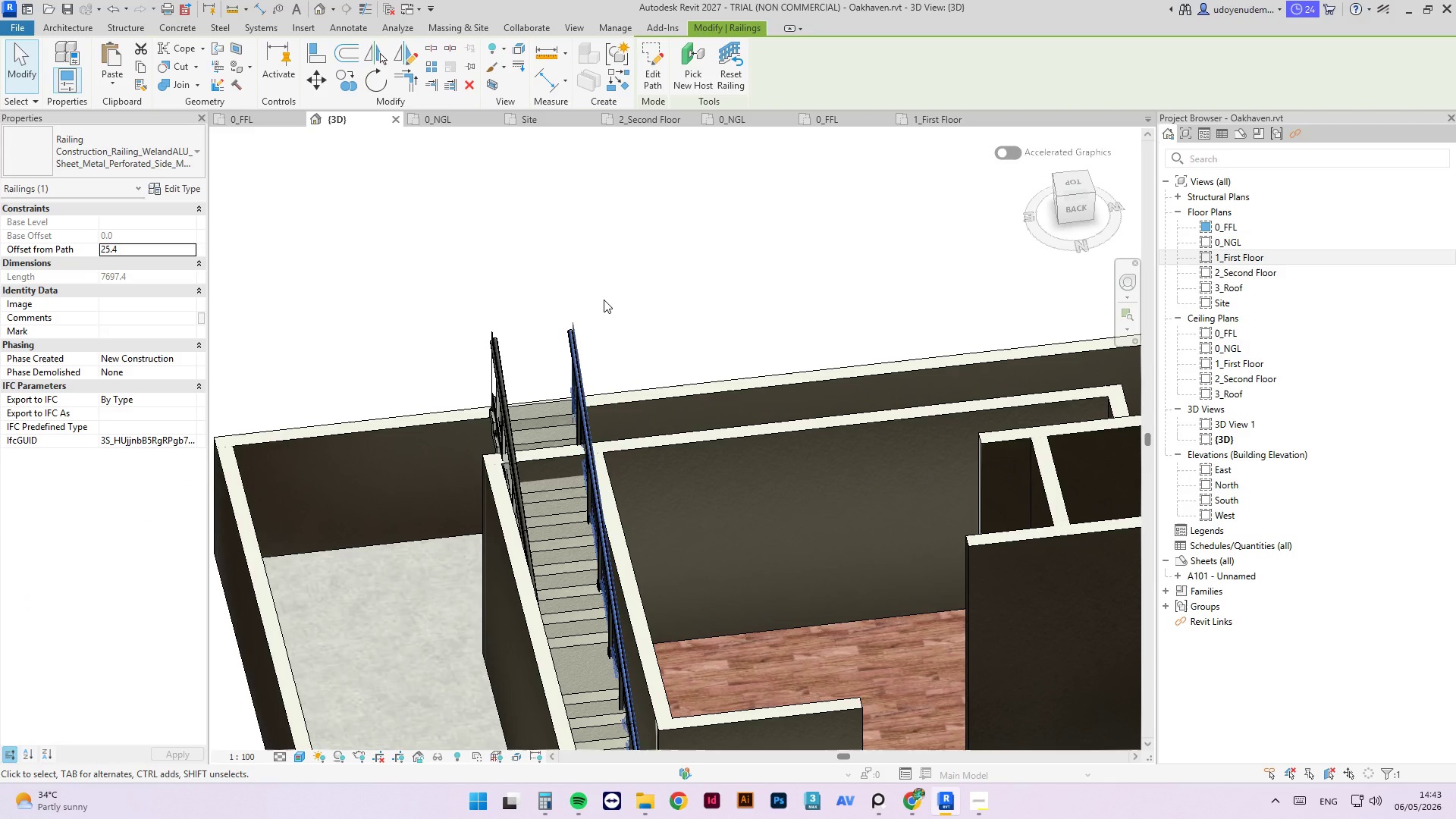 
key(Escape)
 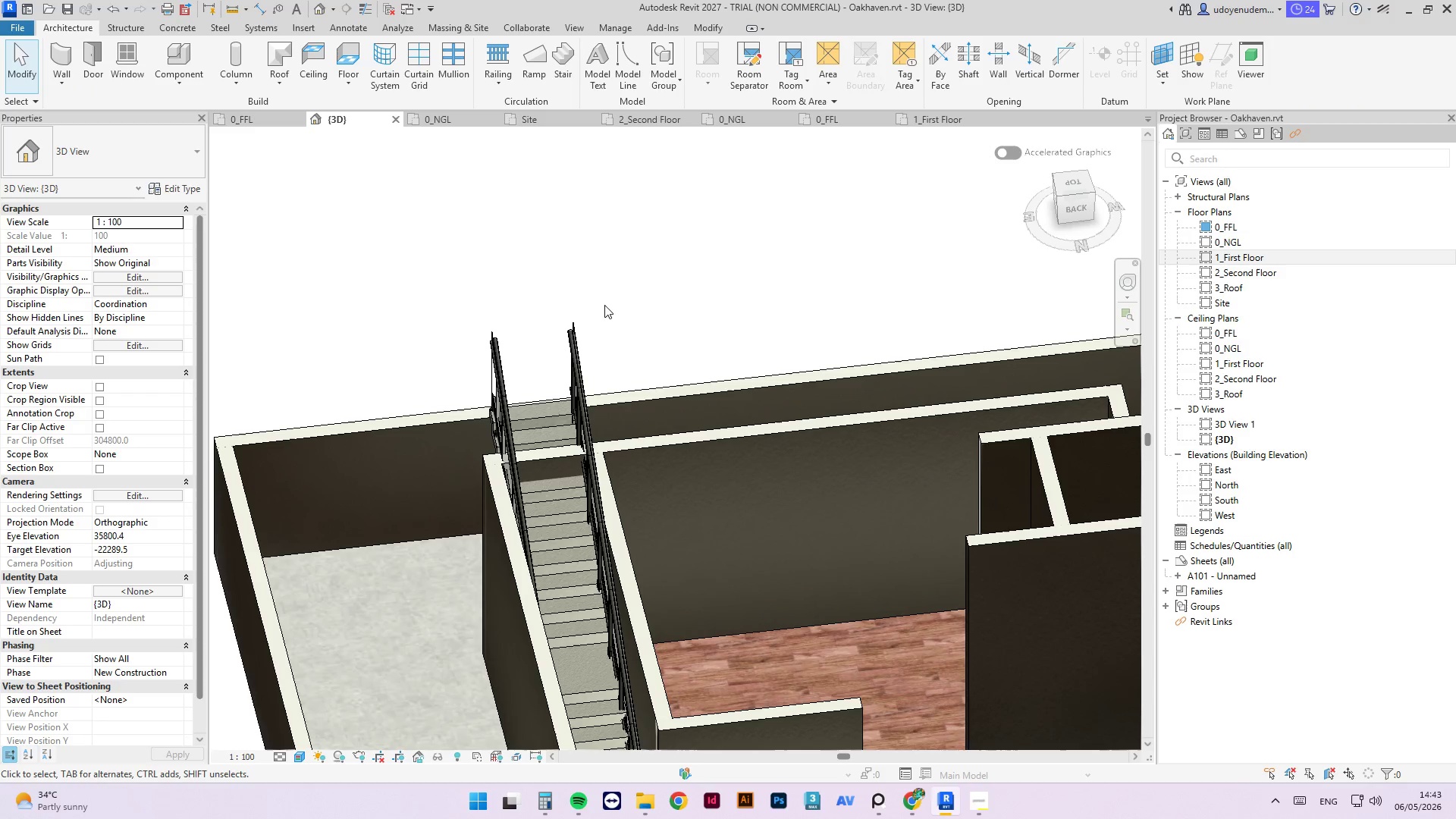 
key(Control+ControlLeft)
 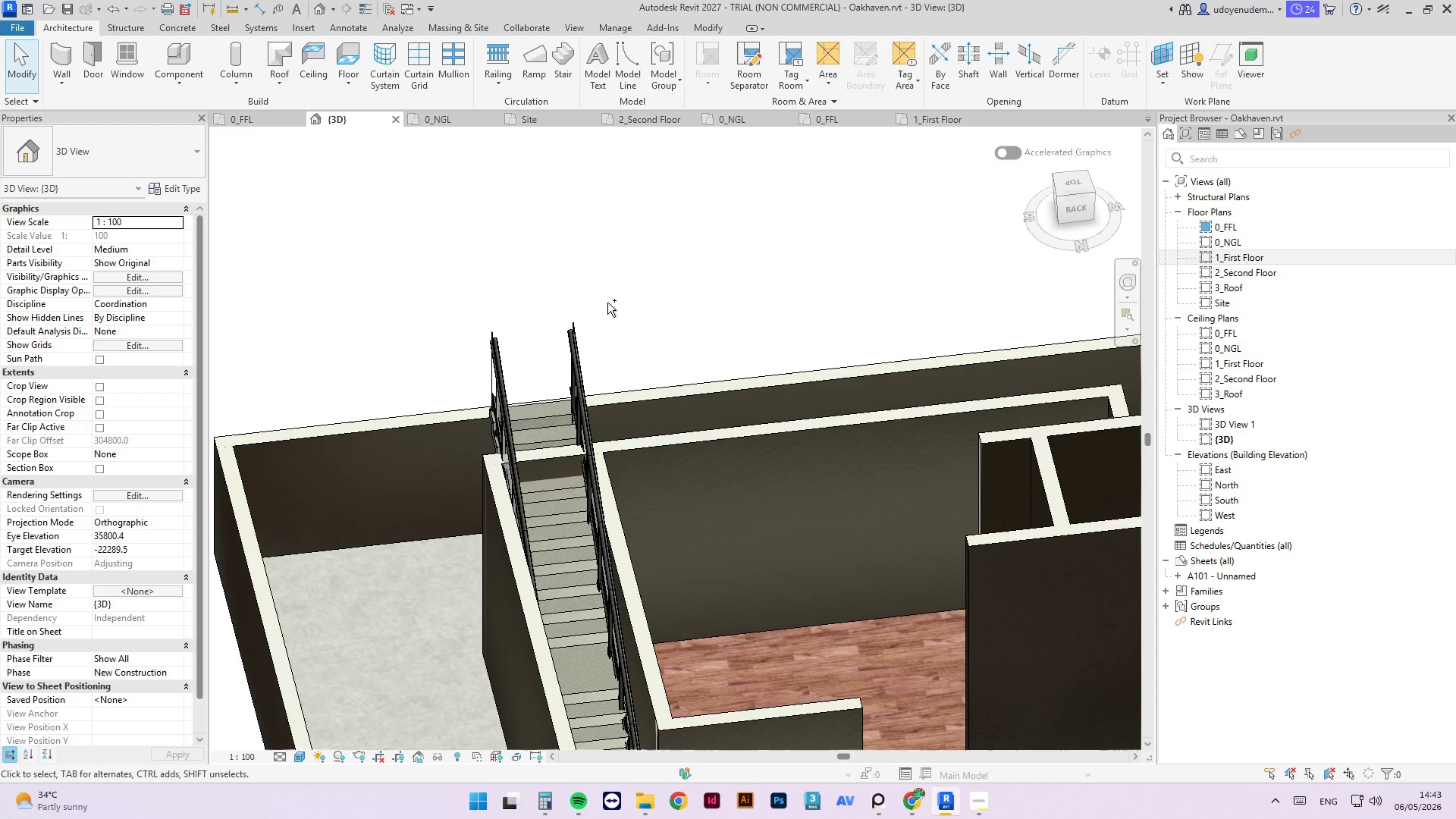 
key(Control+S)
 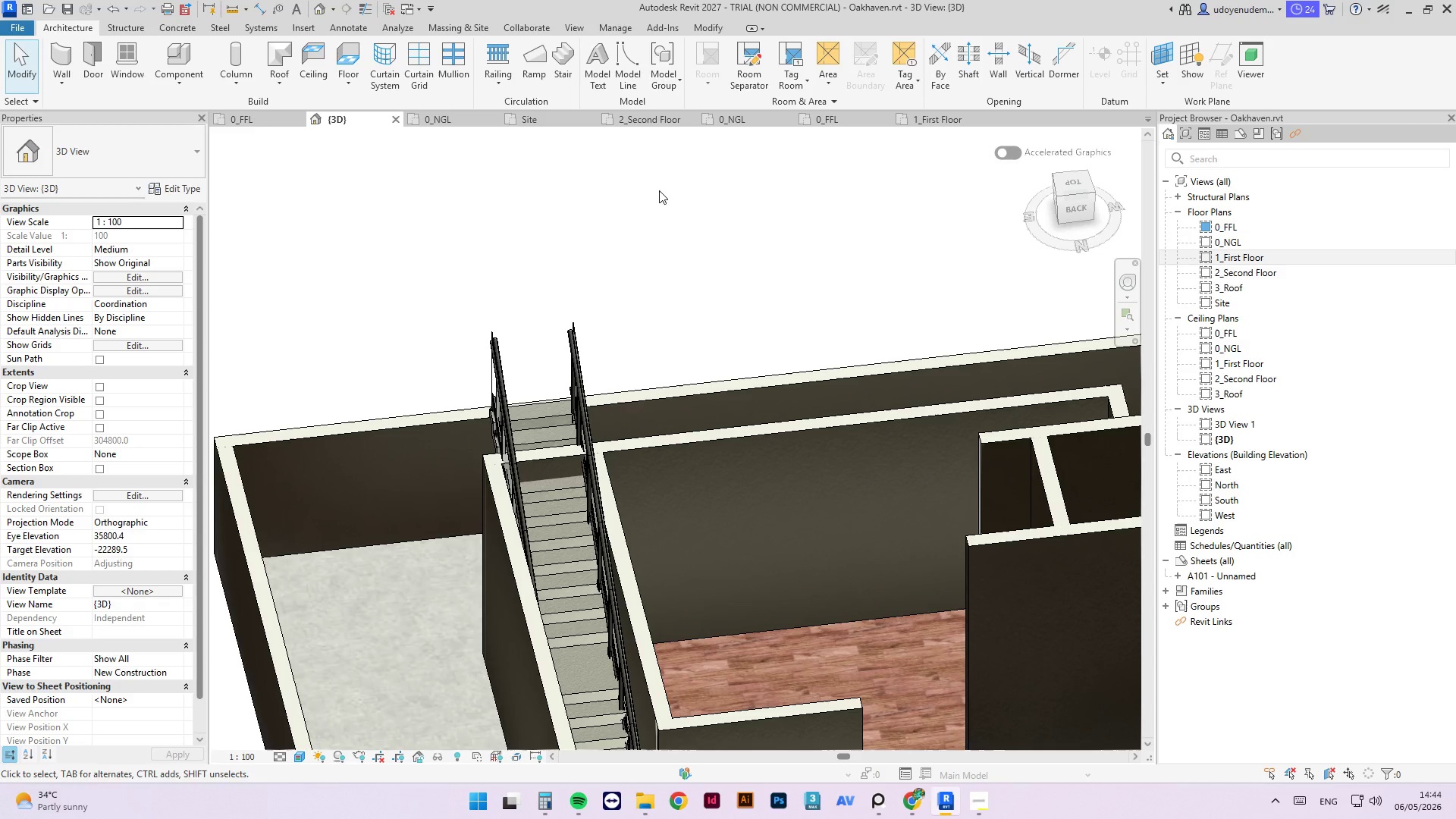 
wait(19.42)
 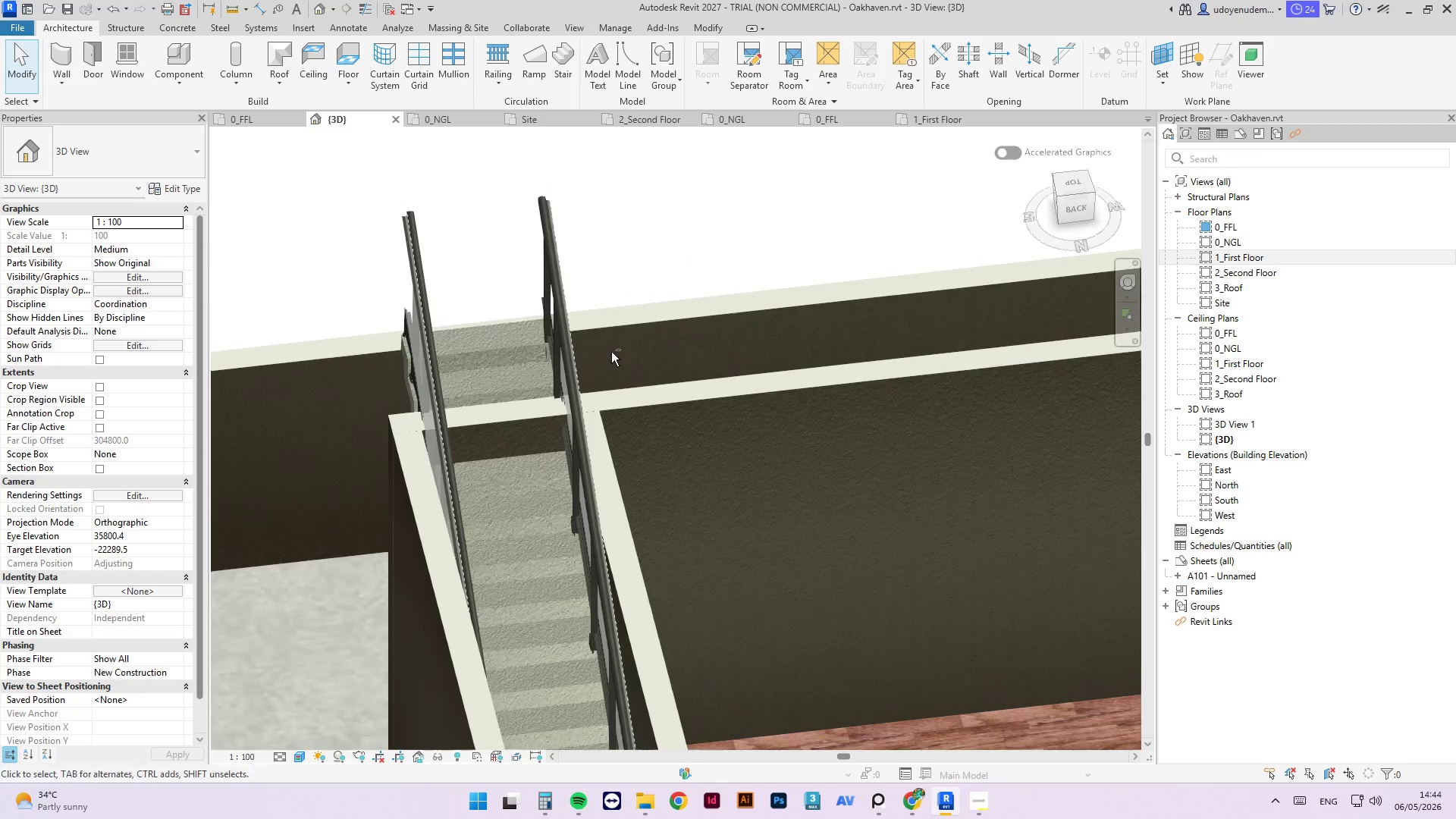 
hold_key(key=ShiftLeft, duration=0.56)
 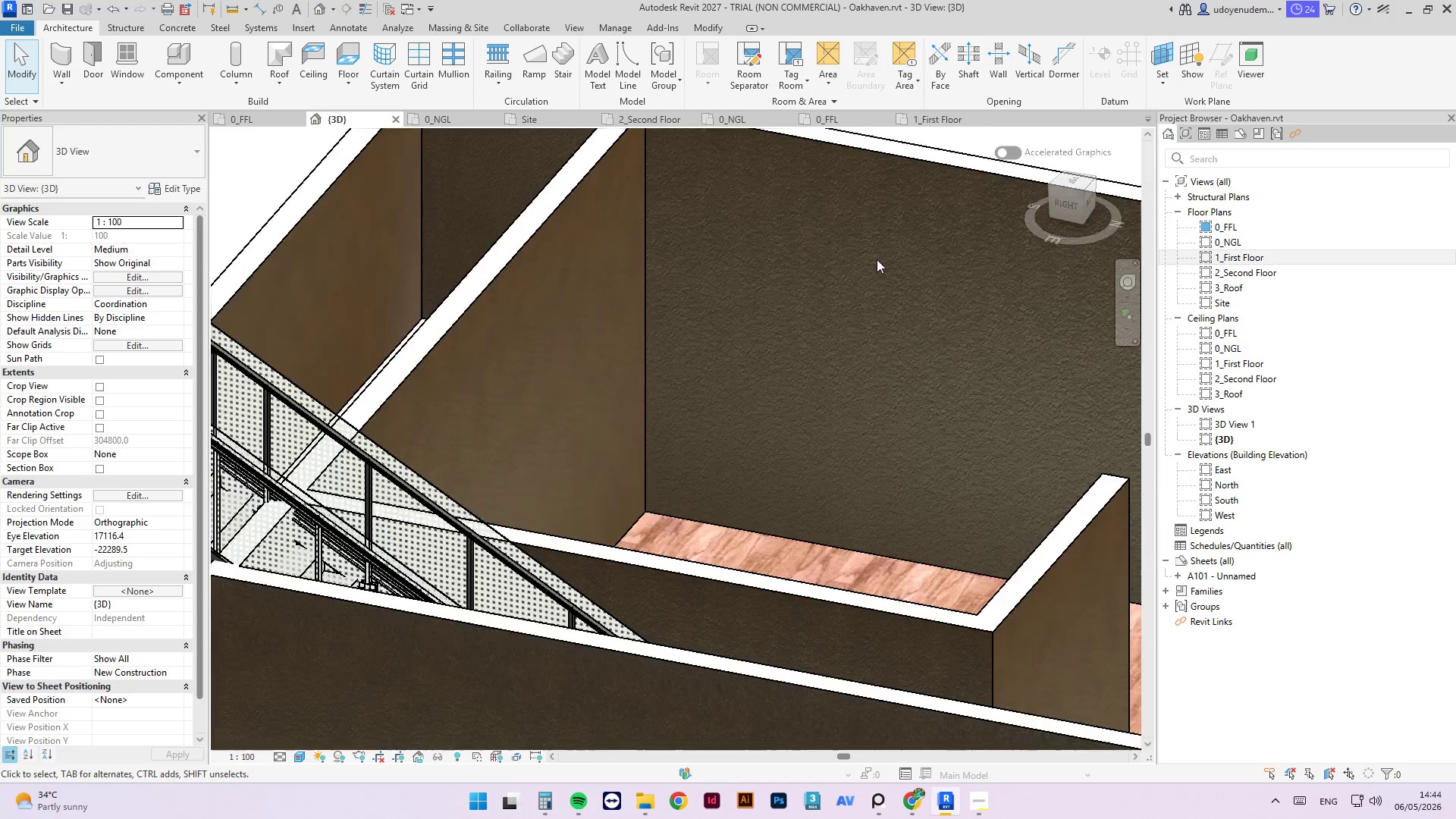 
scroll: coordinate [350, 418], scroll_direction: up, amount: 4.0
 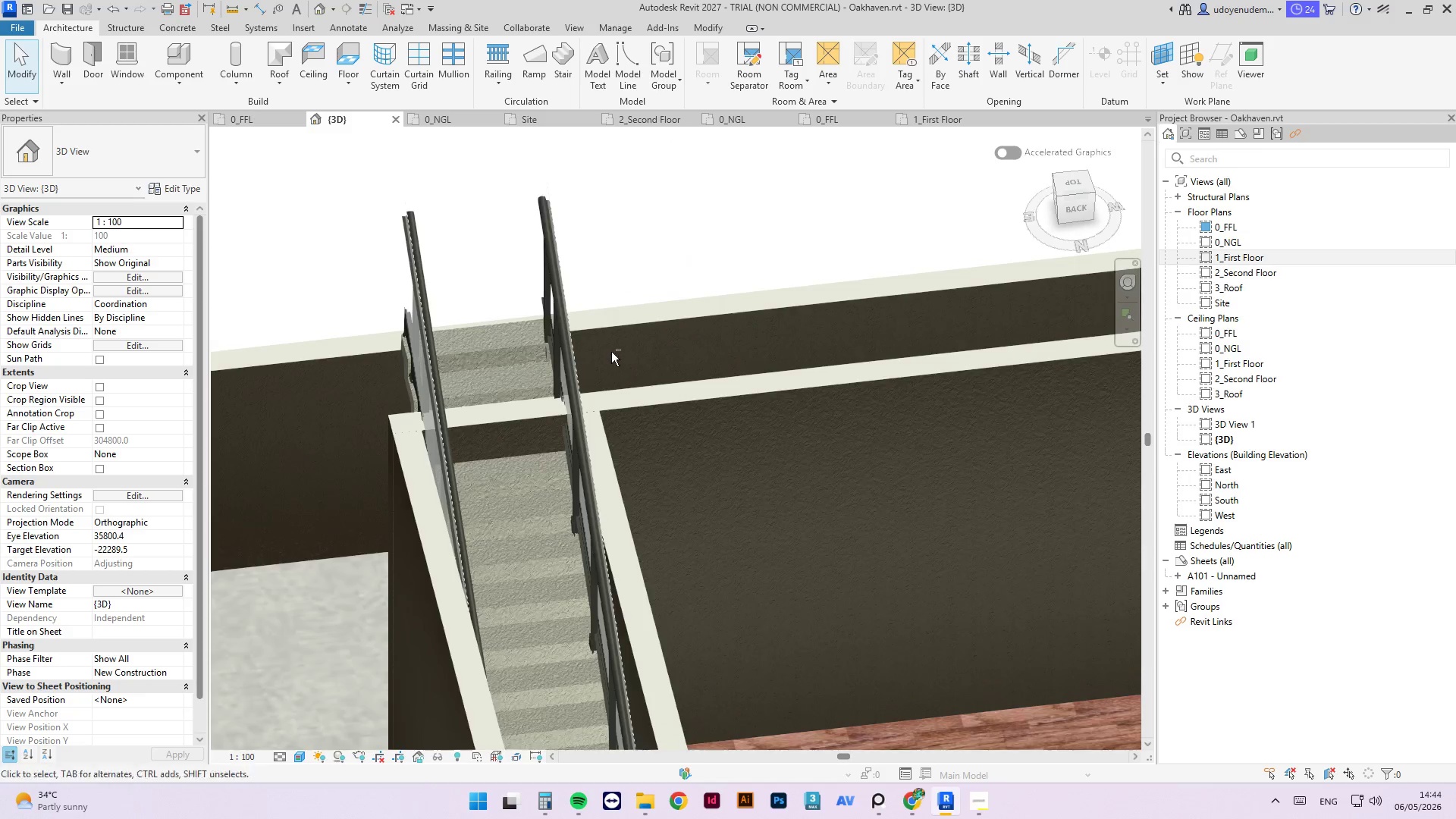 
hold_key(key=ShiftLeft, duration=1.92)
 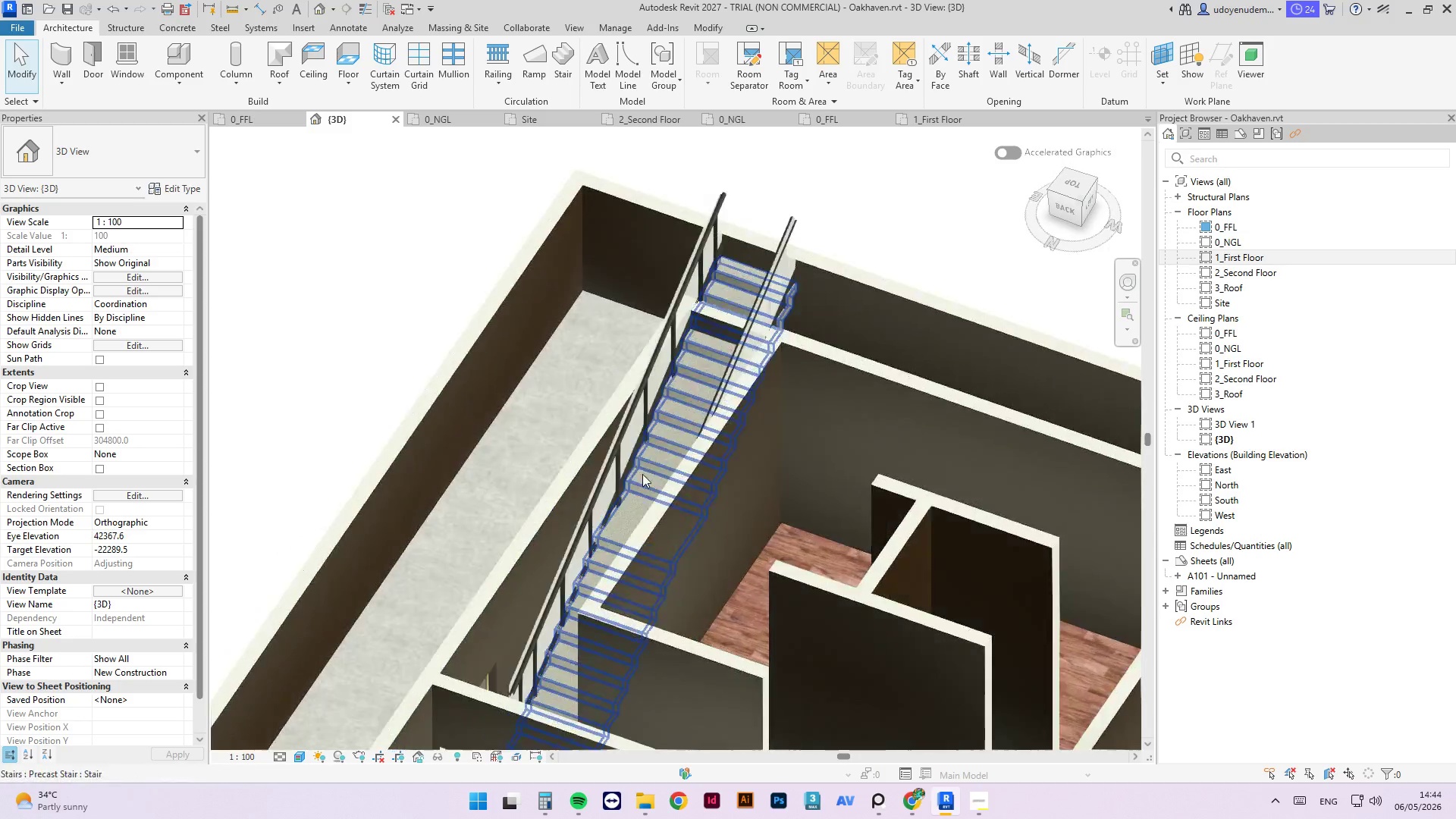 
scroll: coordinate [609, 339], scroll_direction: down, amount: 5.0
 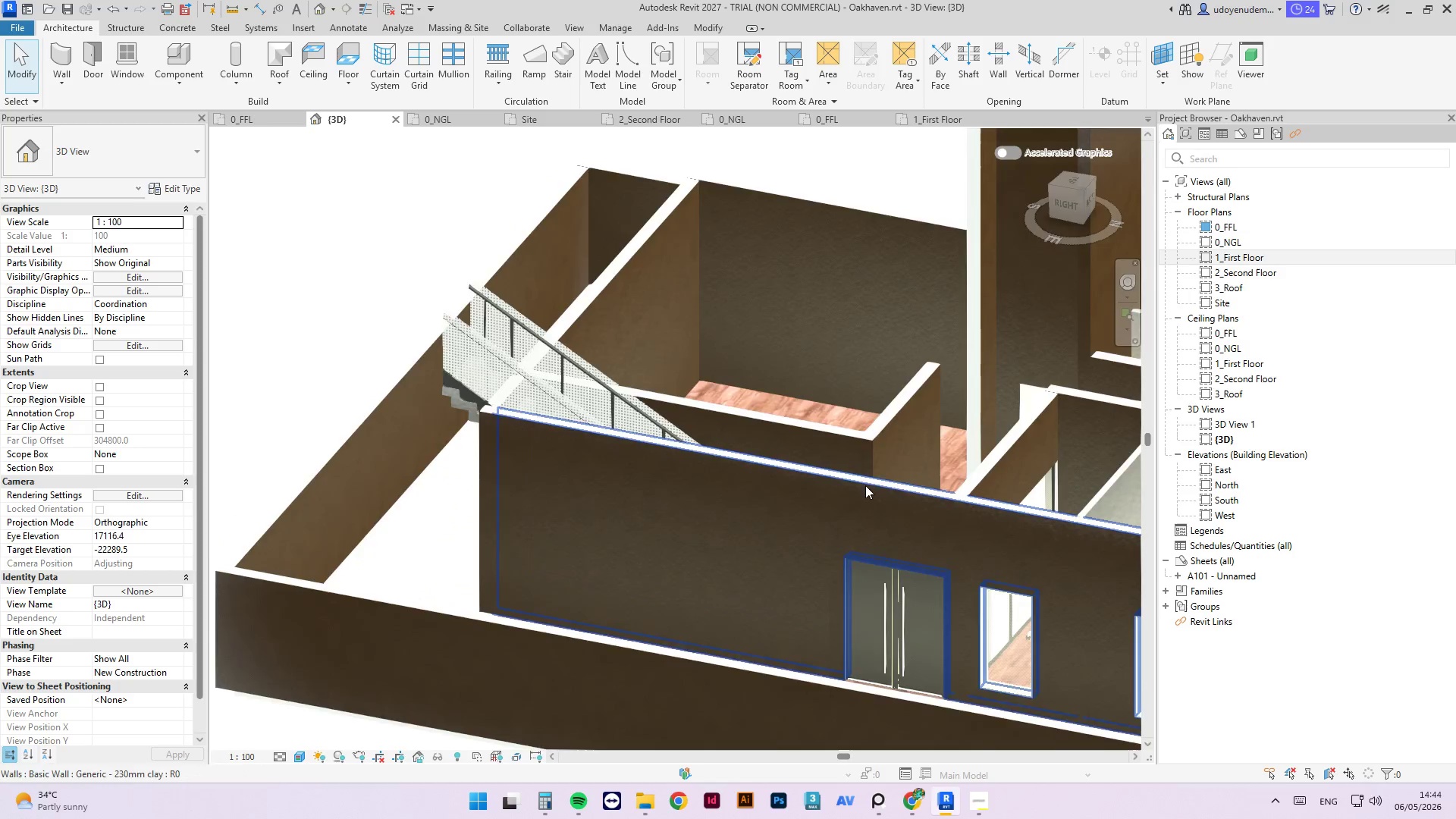 
scroll: coordinate [581, 571], scroll_direction: up, amount: 9.0
 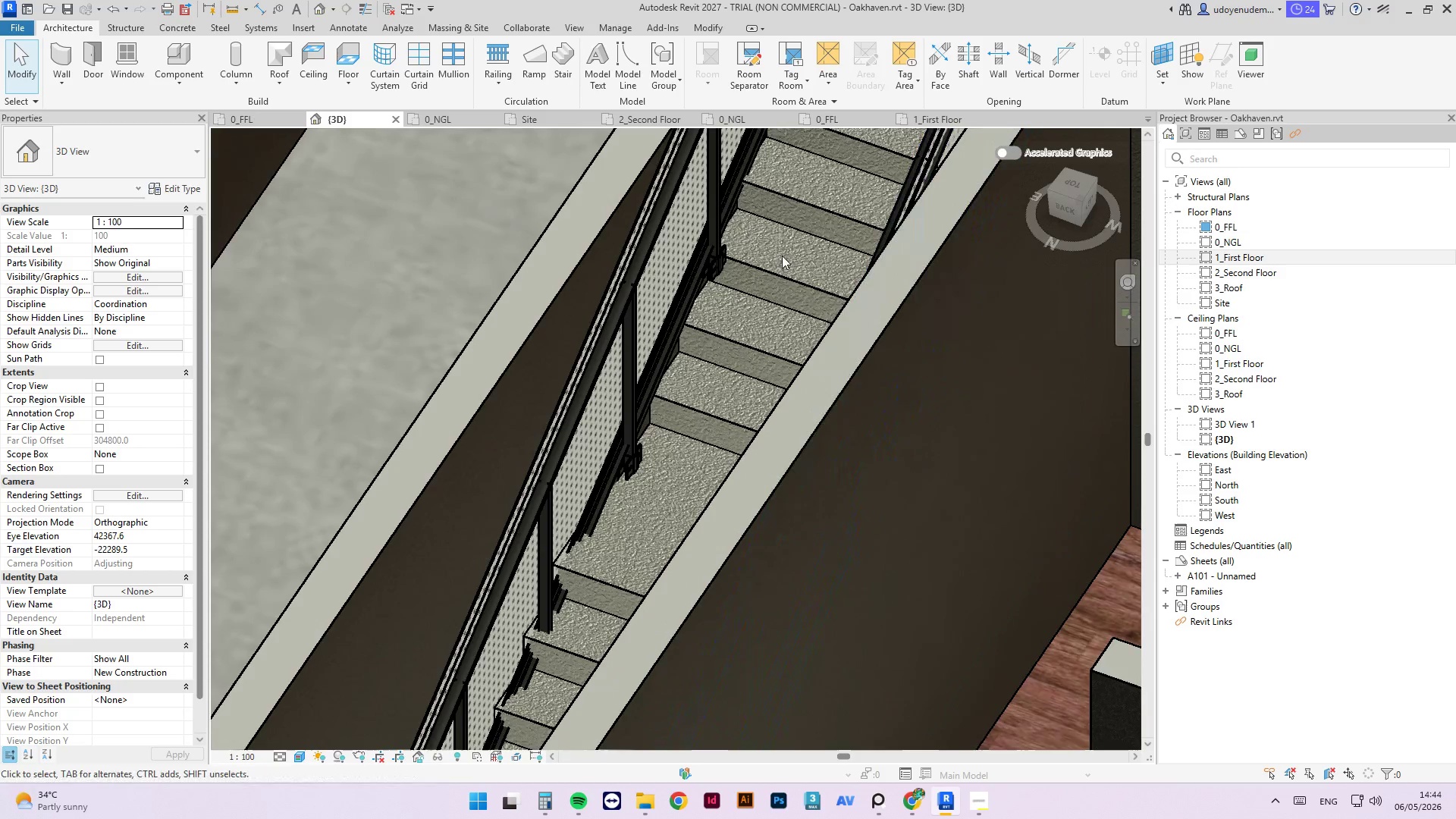 
scroll: coordinate [706, 295], scroll_direction: down, amount: 10.0
 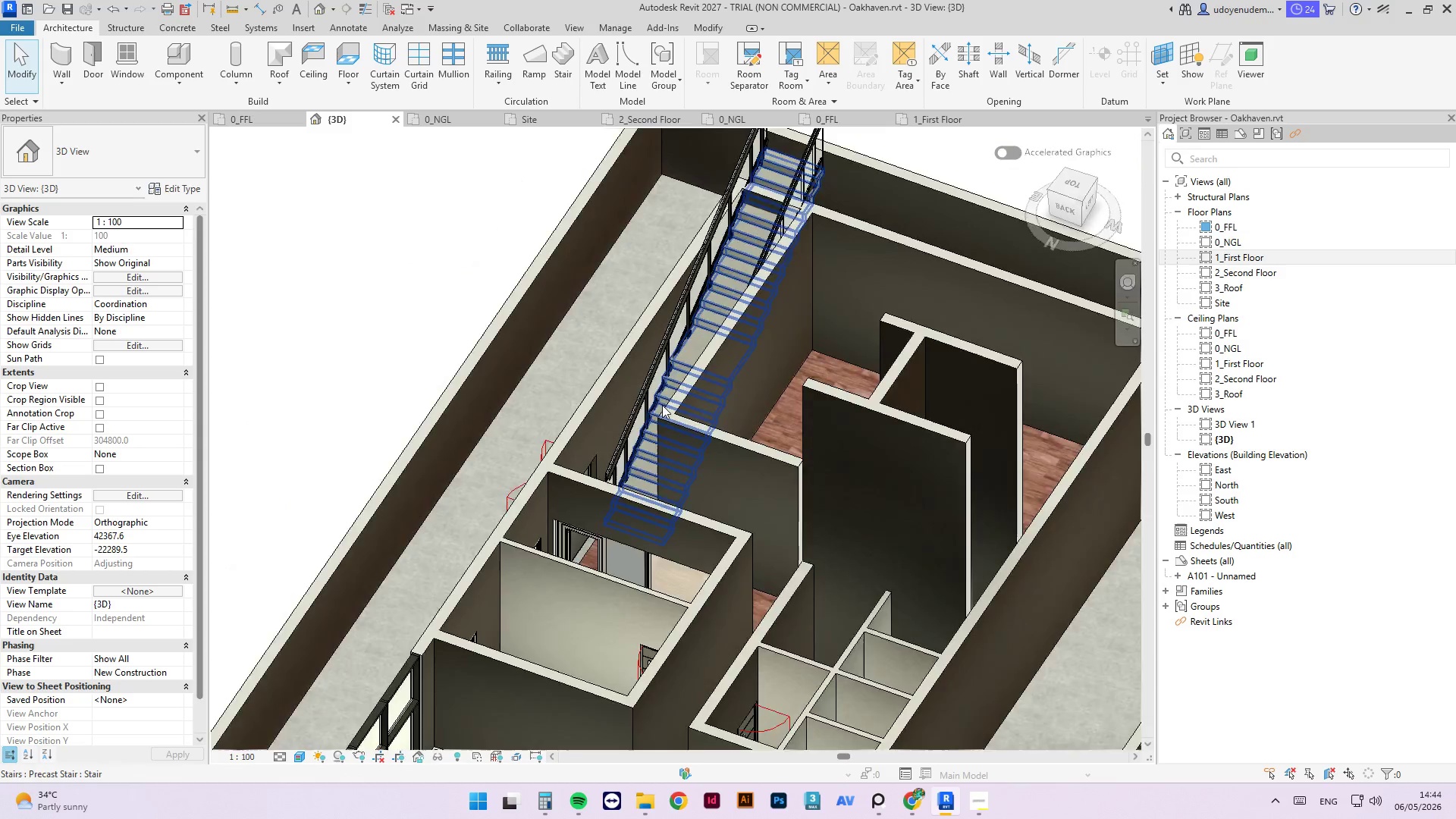 
scroll: coordinate [645, 416], scroll_direction: up, amount: 5.0
 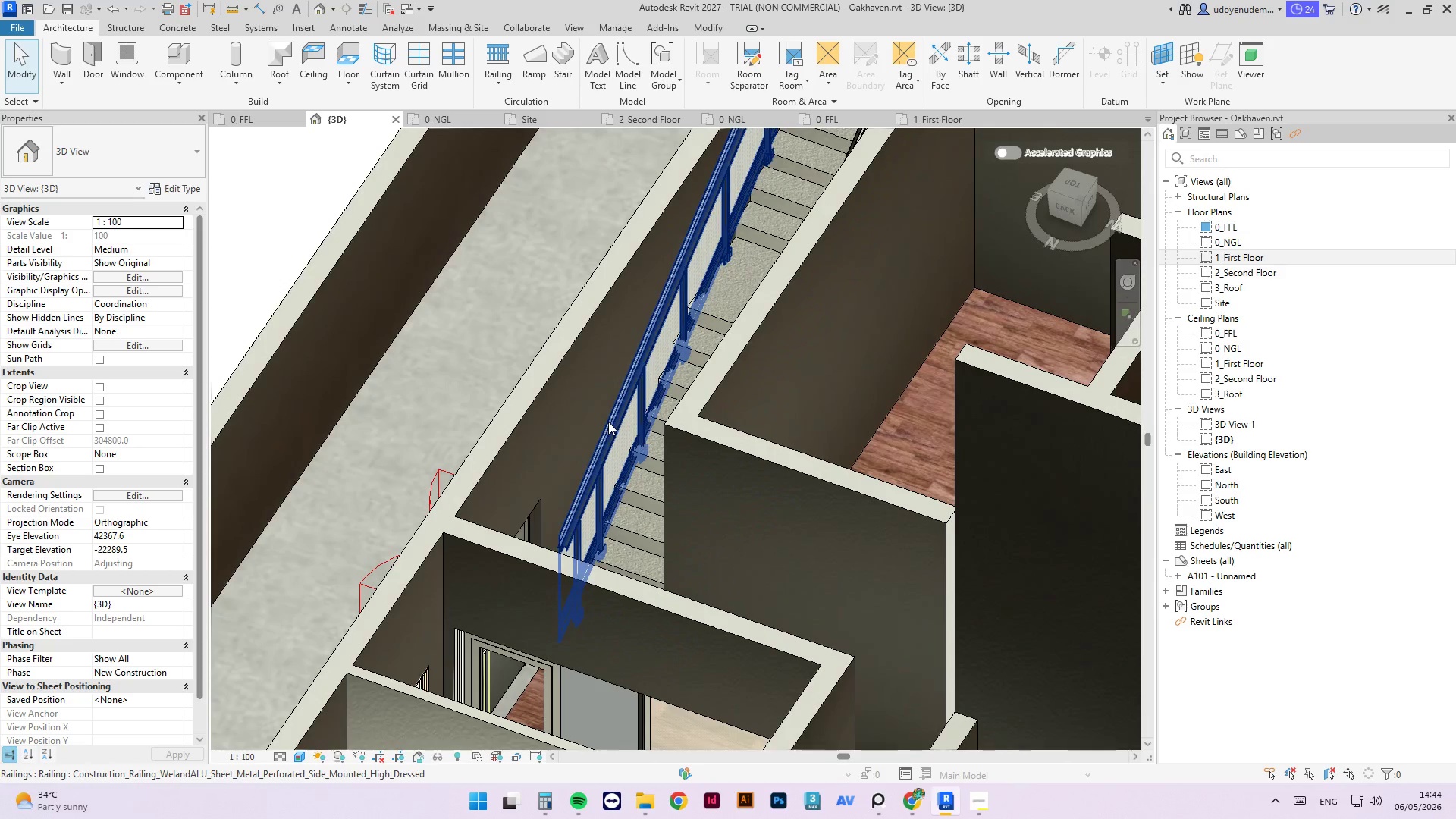 
left_click([608, 422])
 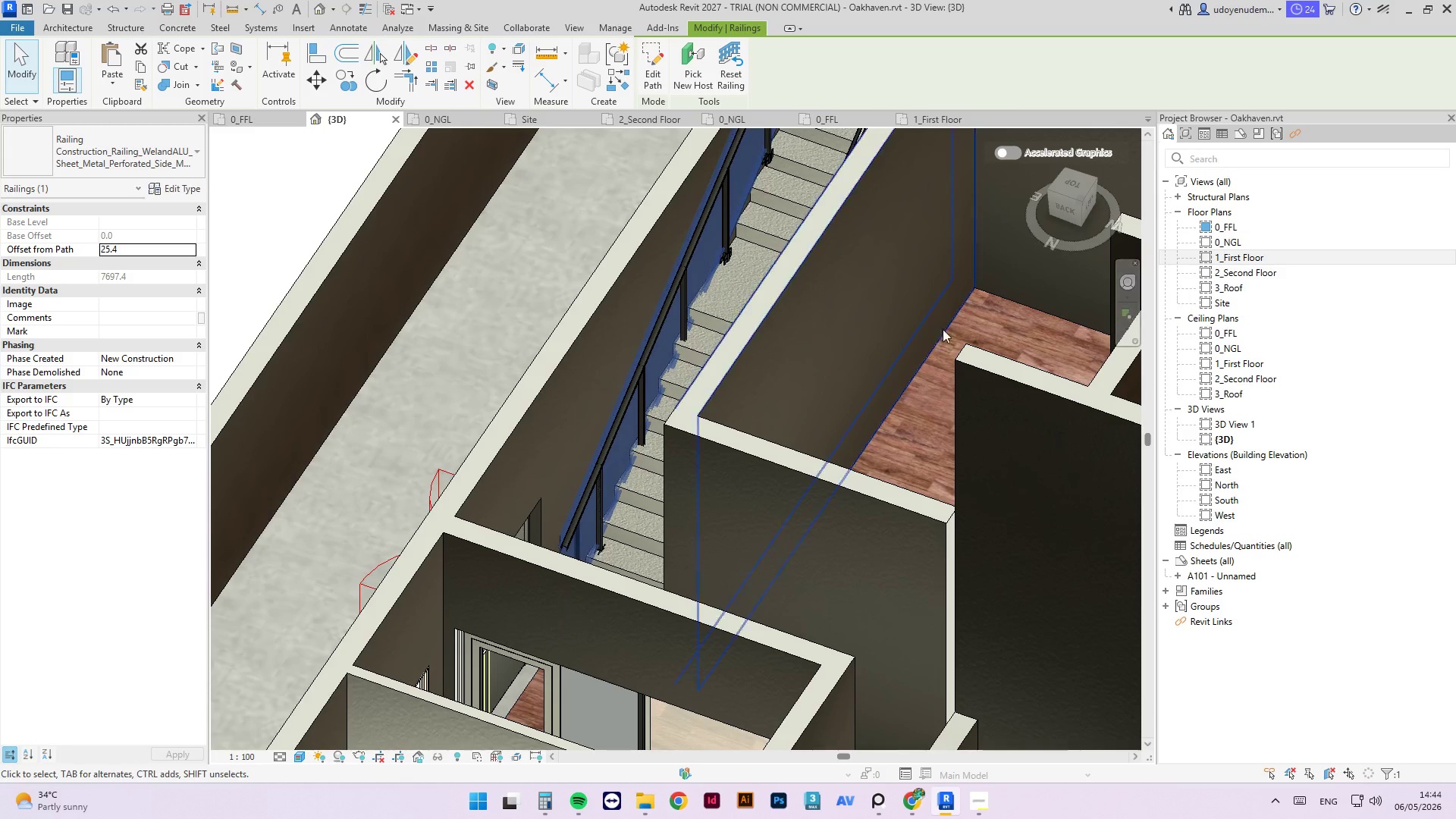 
key(Shift+ShiftLeft)
 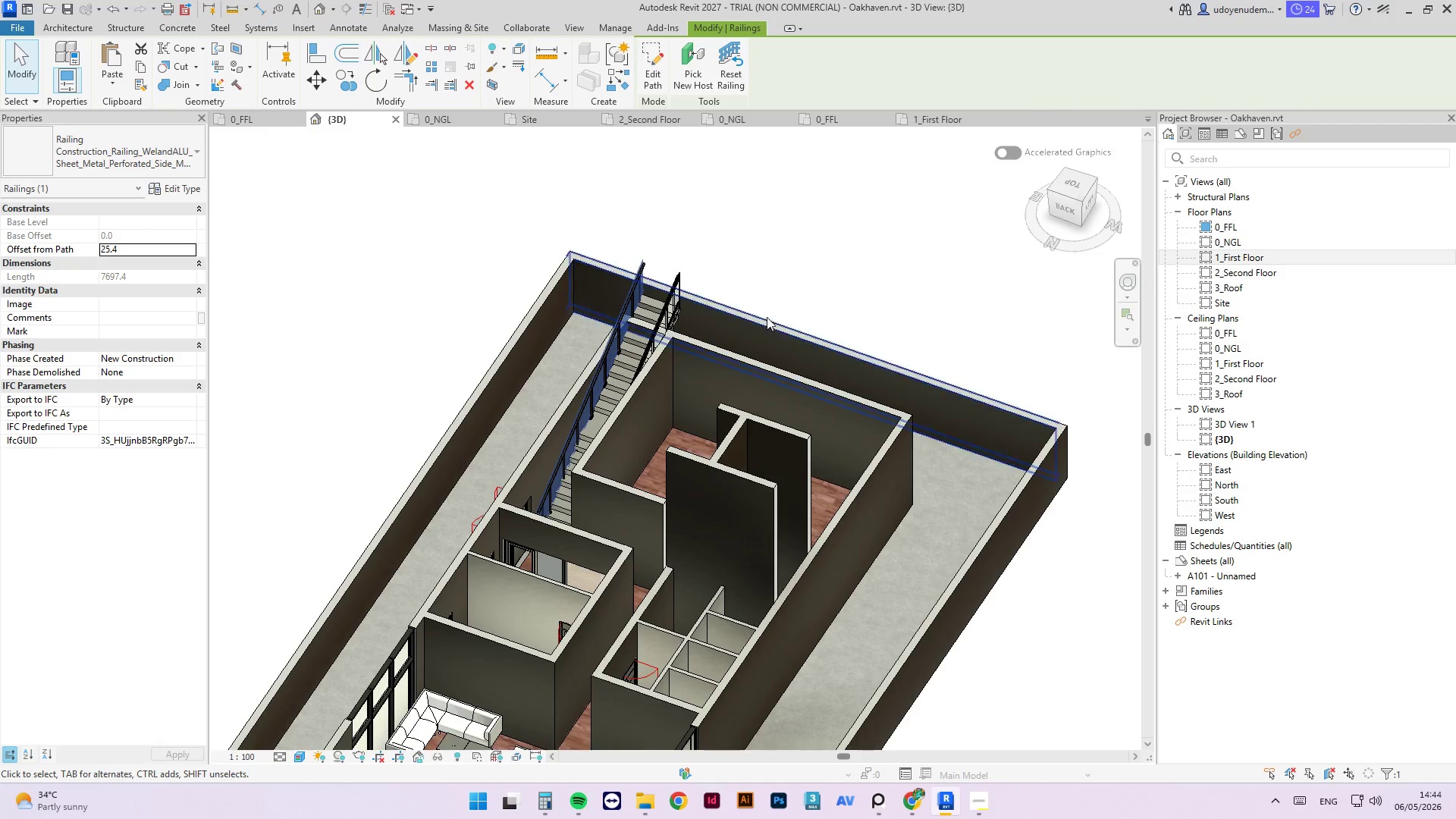 
scroll: coordinate [544, 494], scroll_direction: down, amount: 8.0
 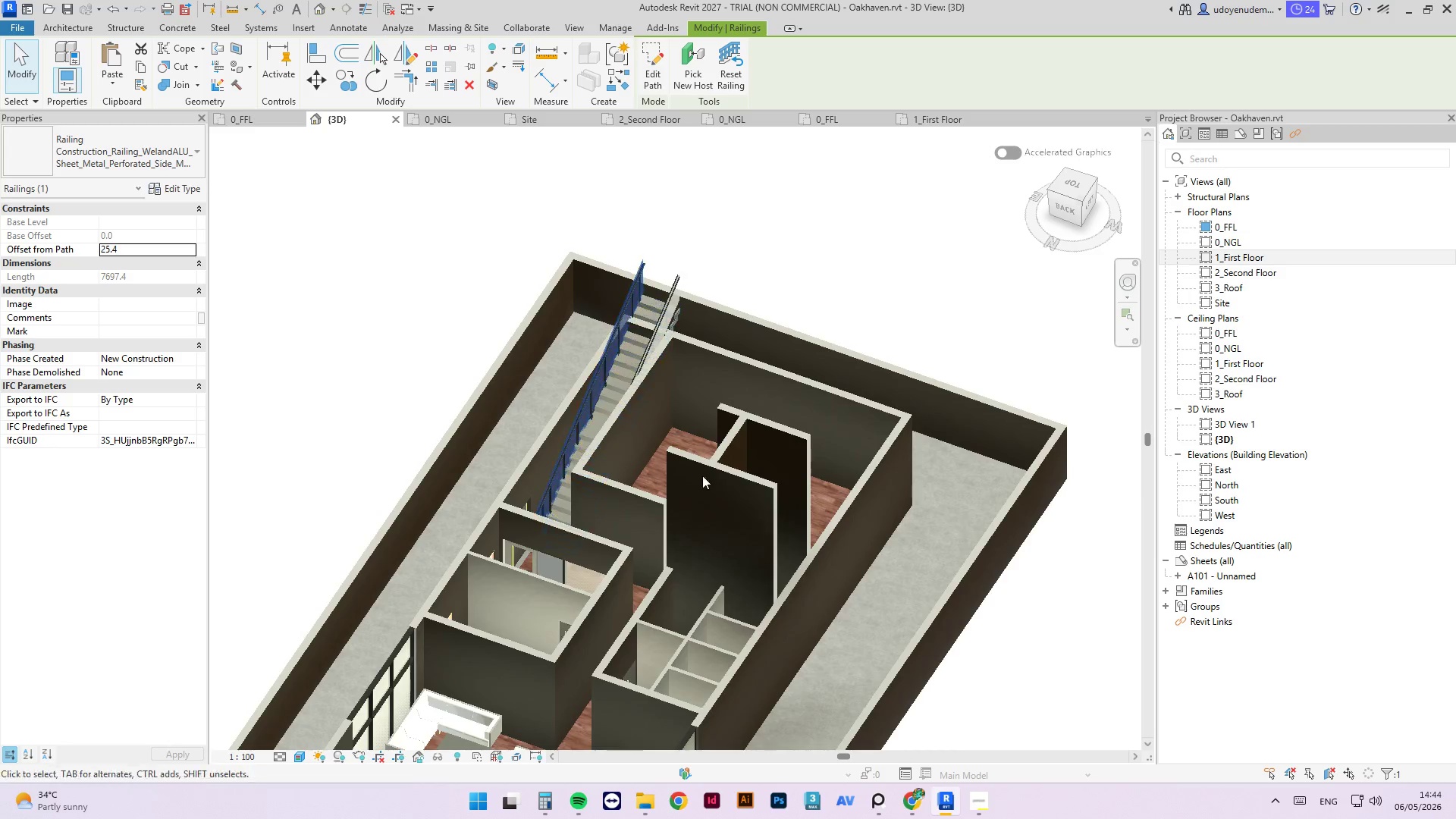 
hold_key(key=ShiftLeft, duration=7.74)
 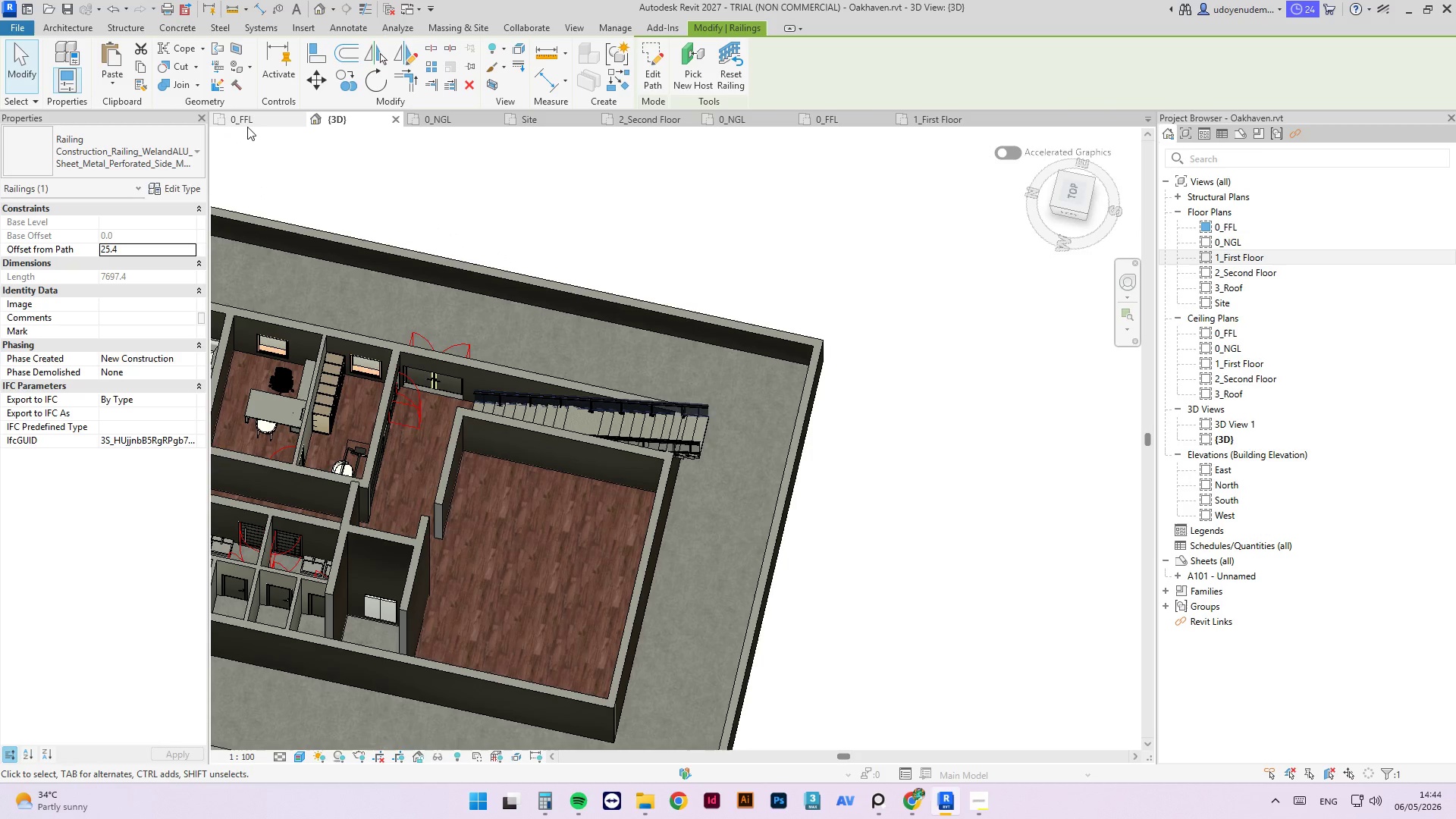 
left_click([251, 120])
 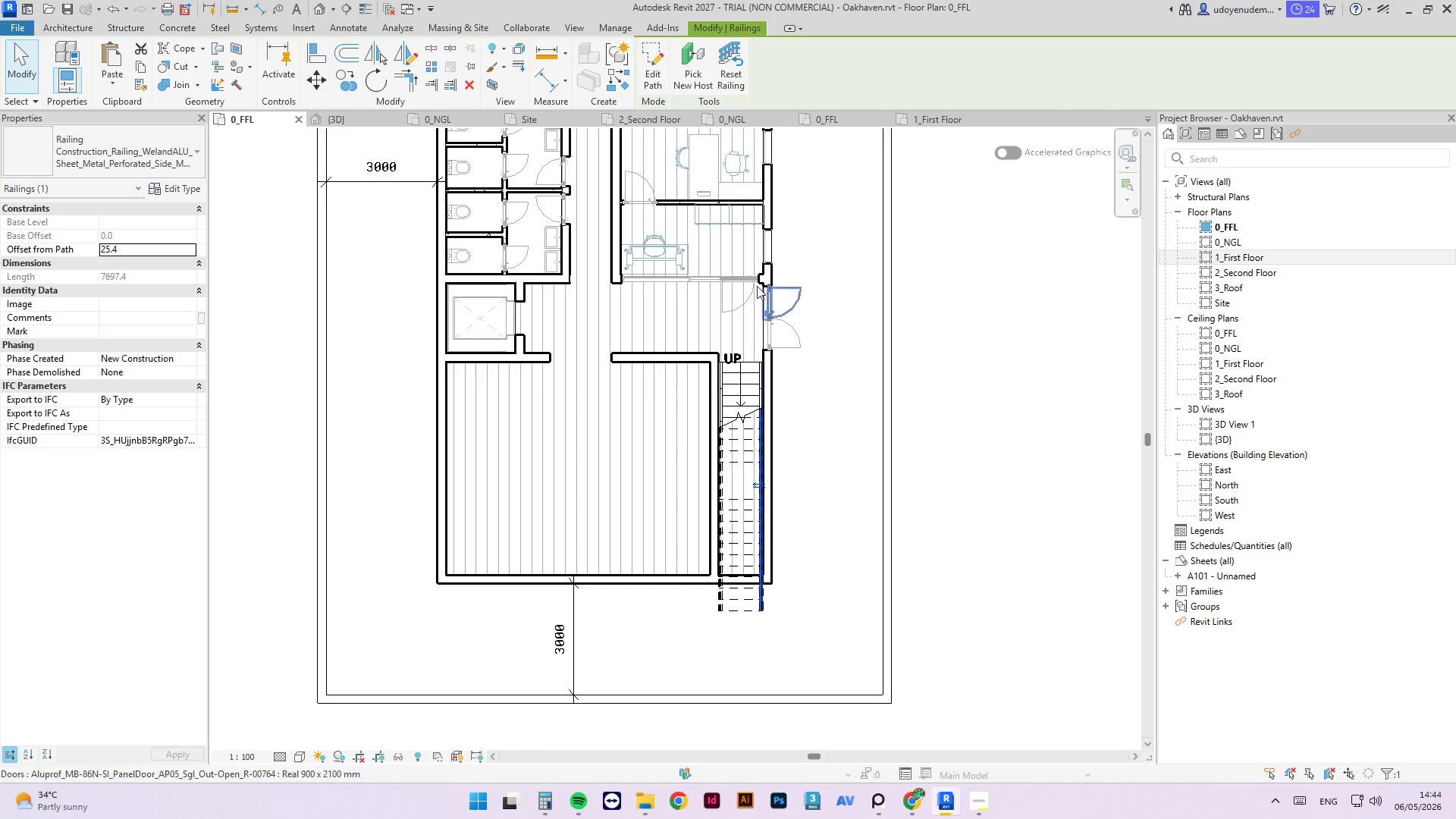 
scroll: coordinate [734, 304], scroll_direction: up, amount: 2.0
 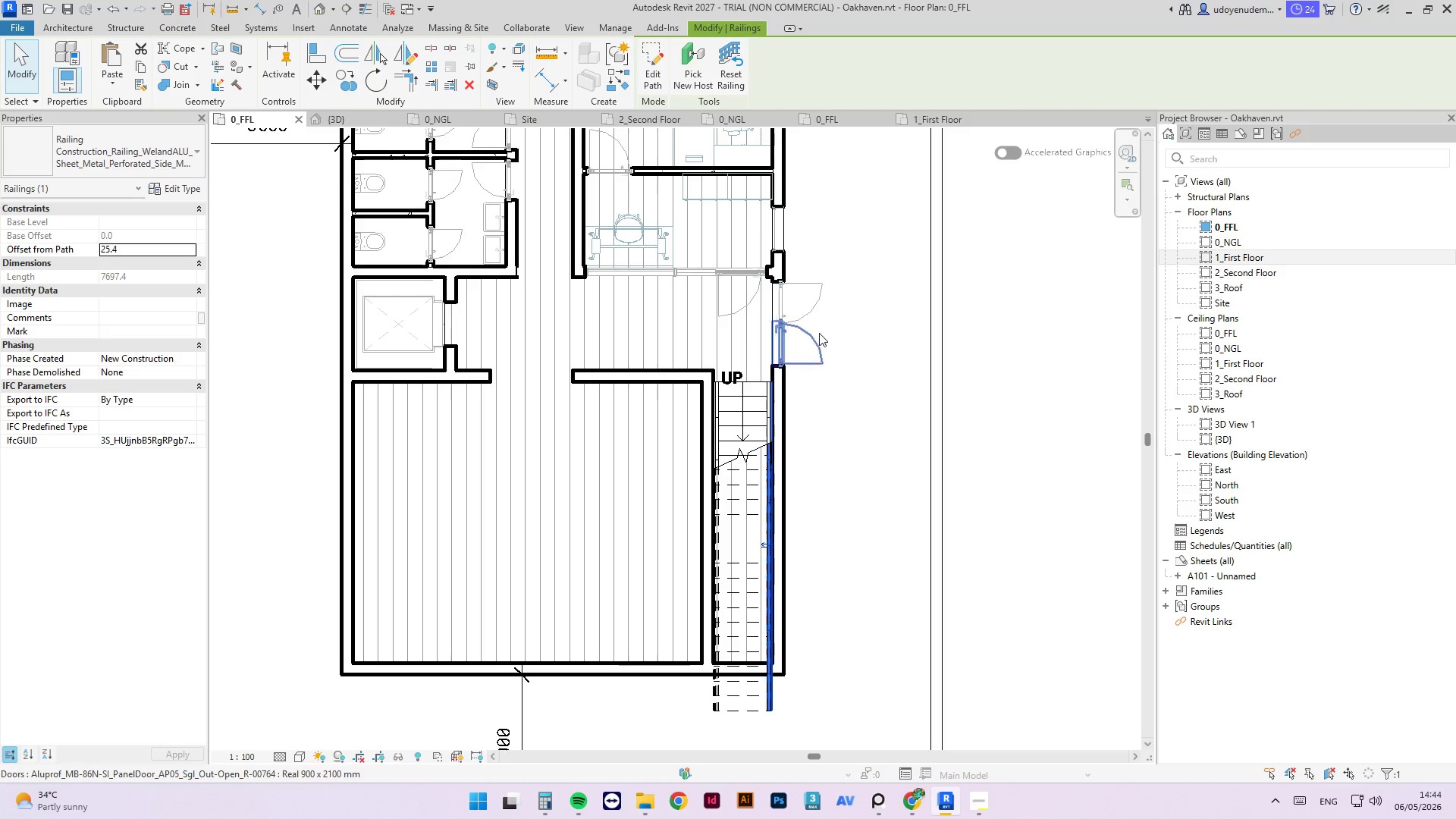 
left_click([808, 337])
 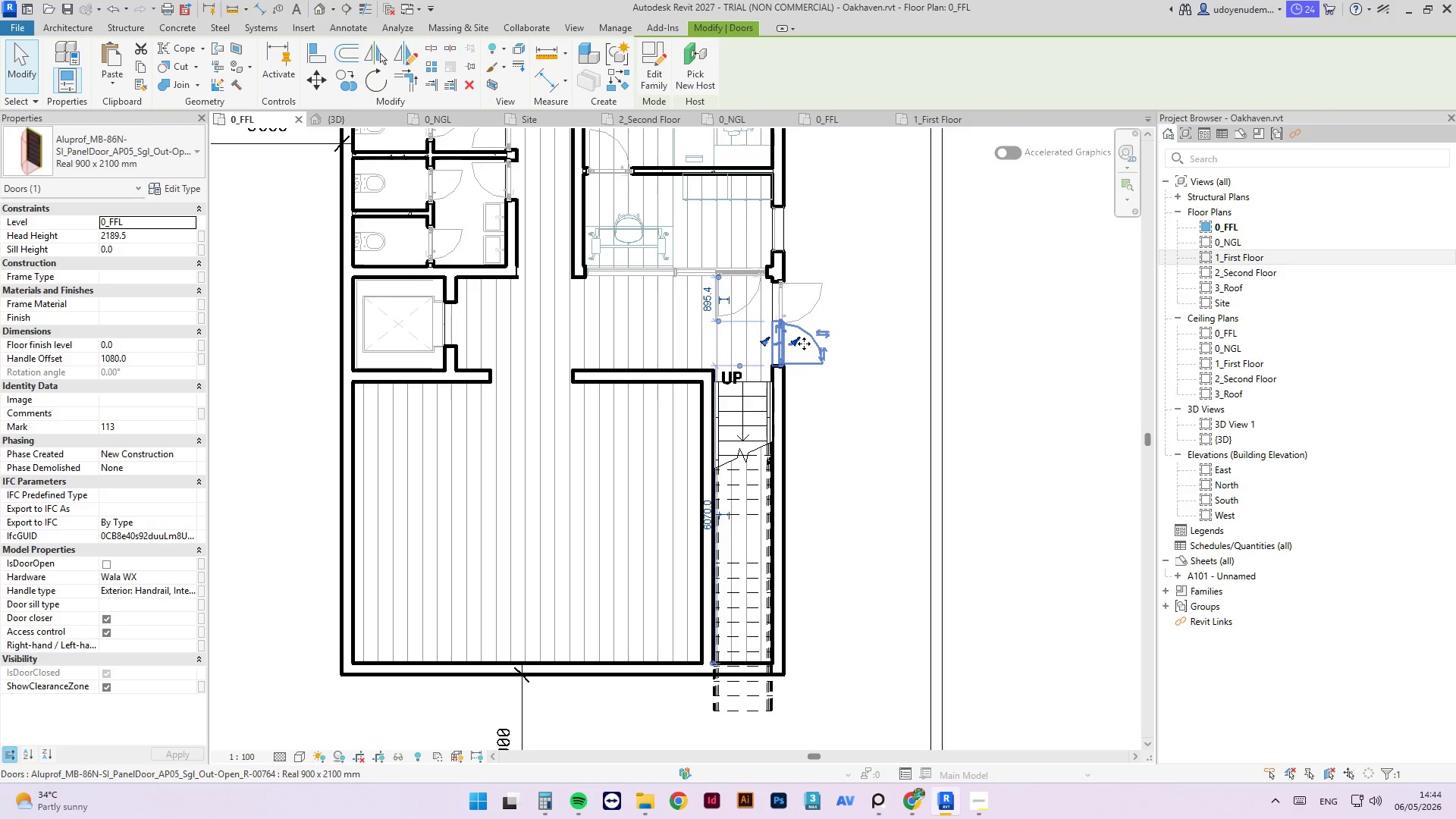 
key(Delete)
 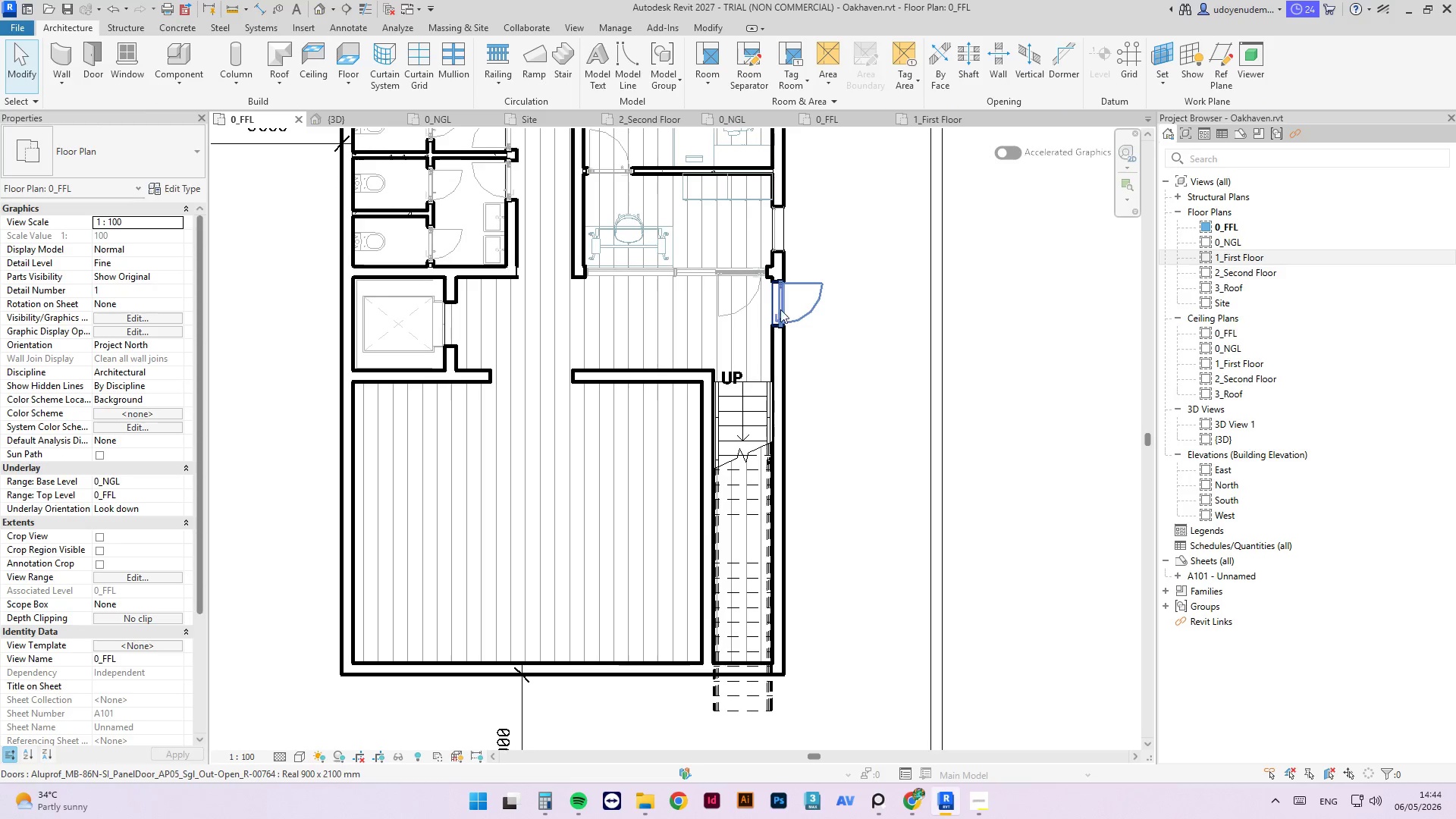 
left_click([780, 309])
 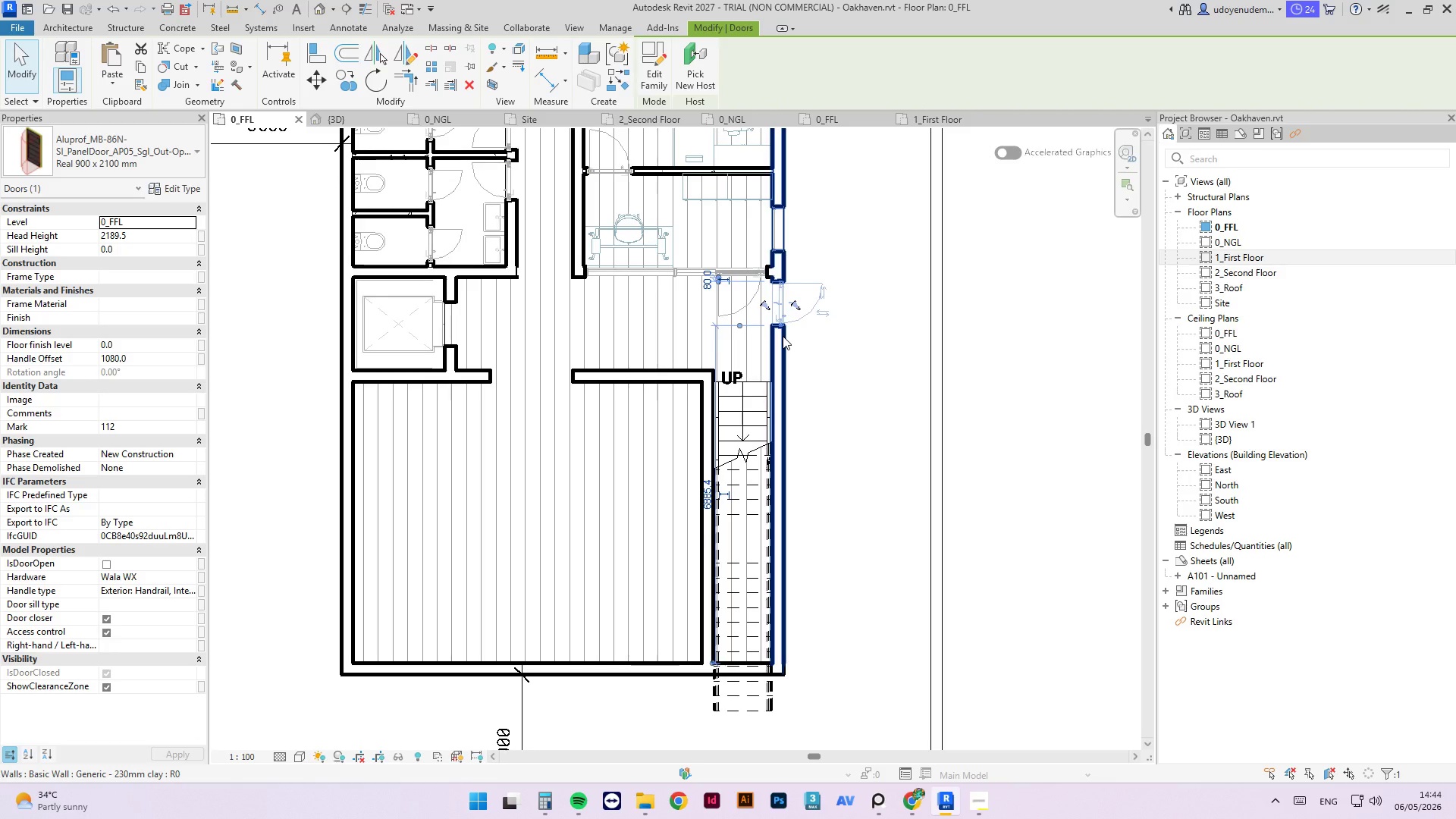 
key(ArrowDown)
 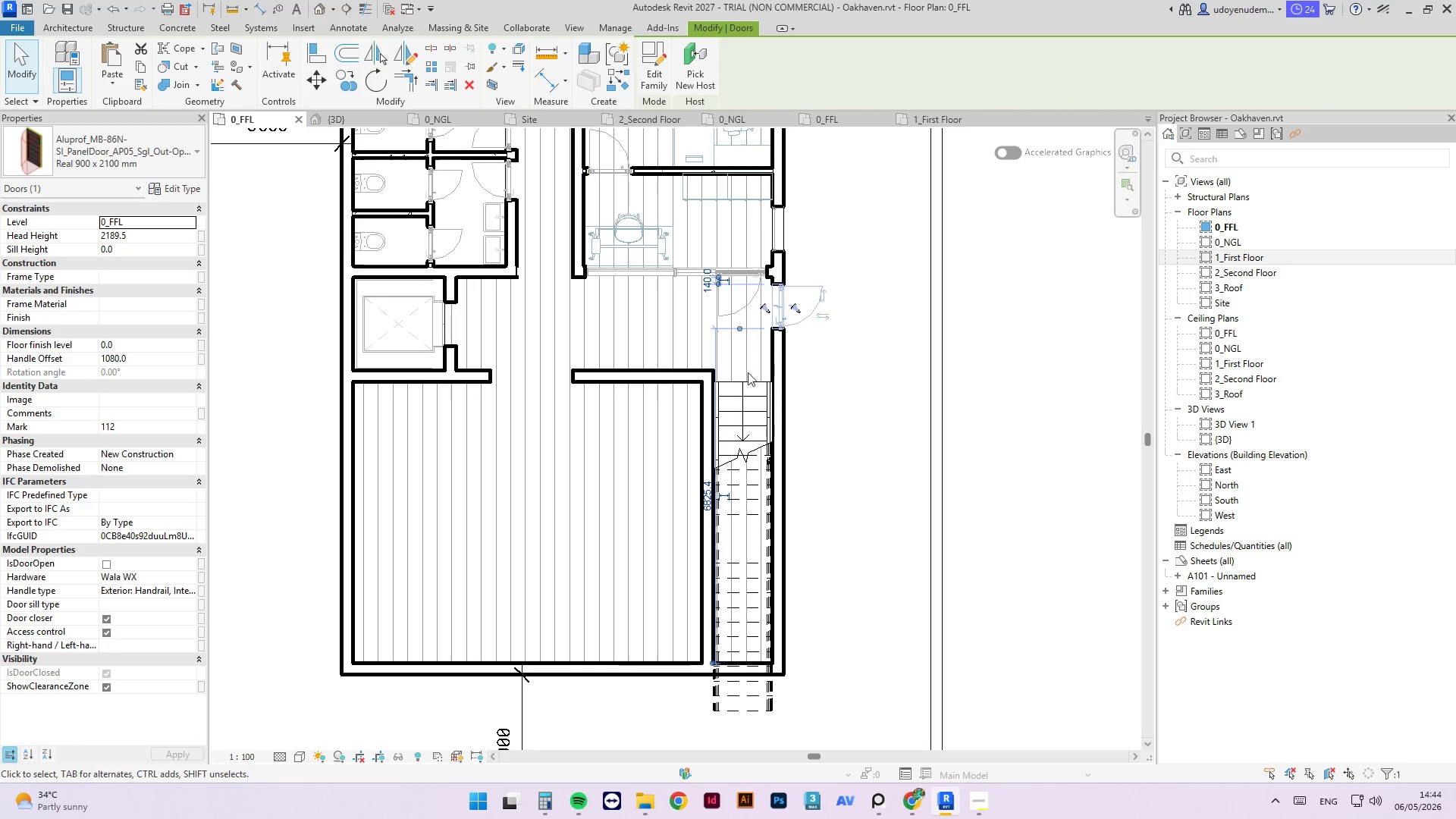 
key(ArrowDown)
 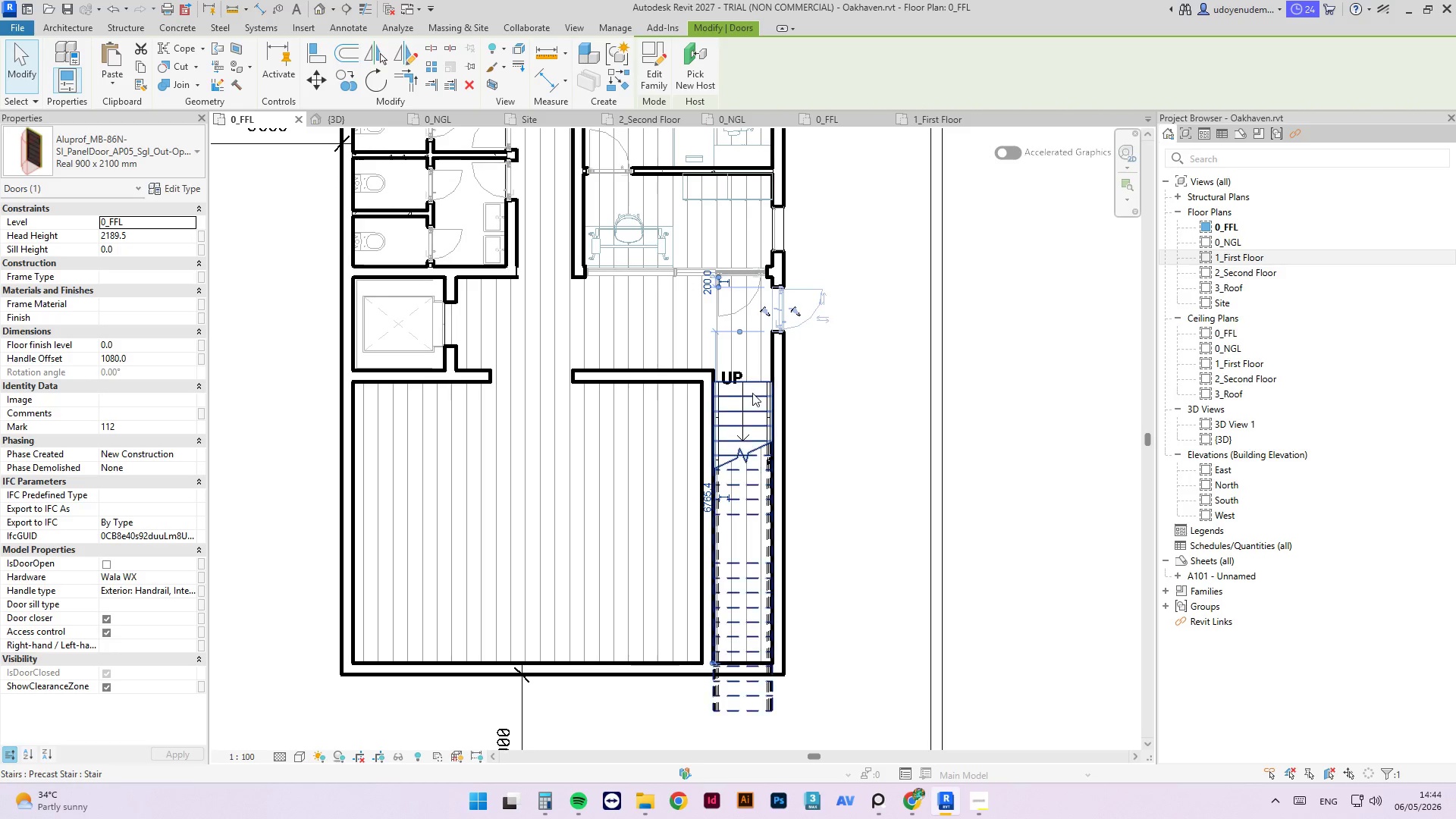 
key(ArrowDown)
 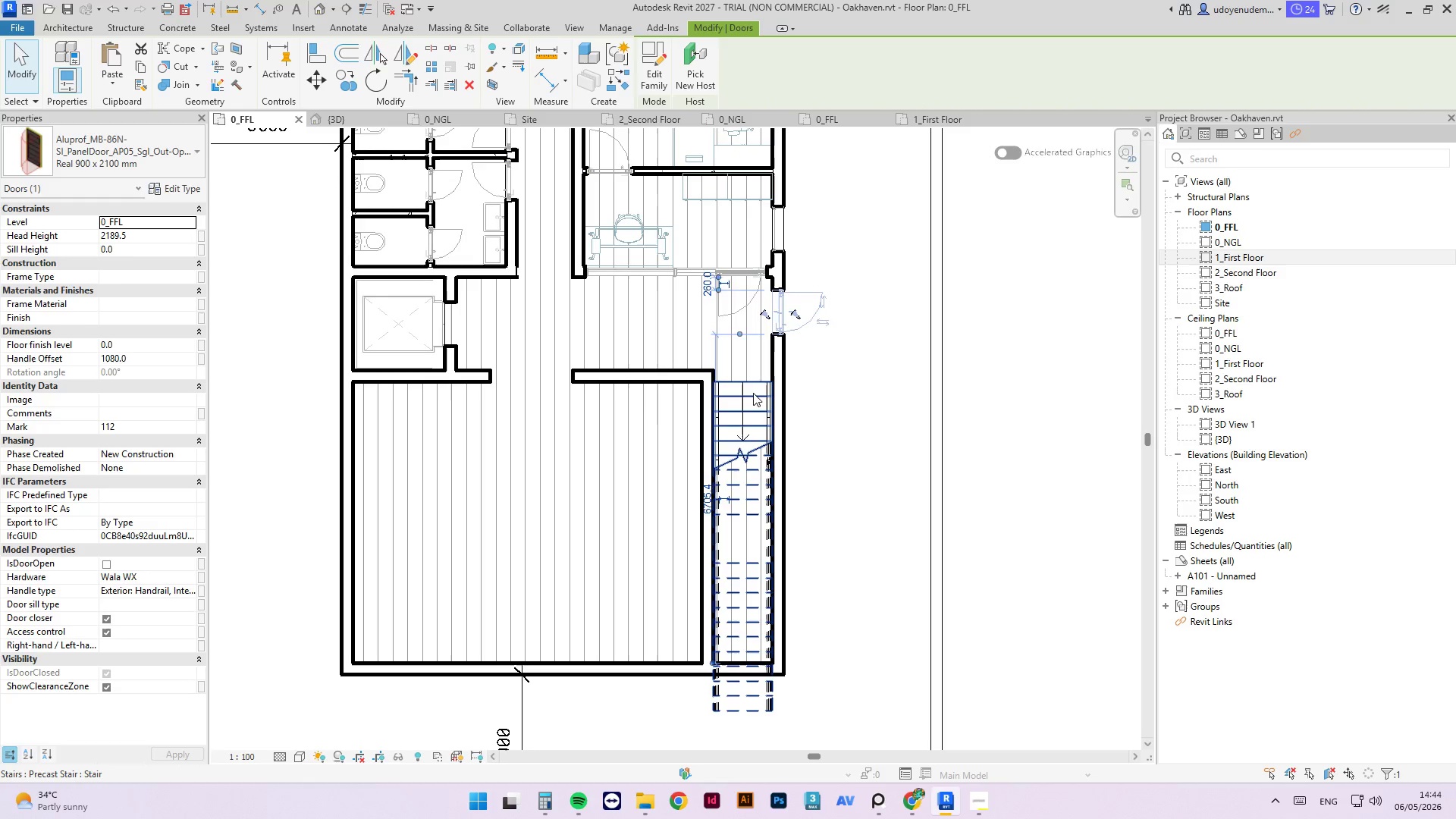 
left_click([753, 393])
 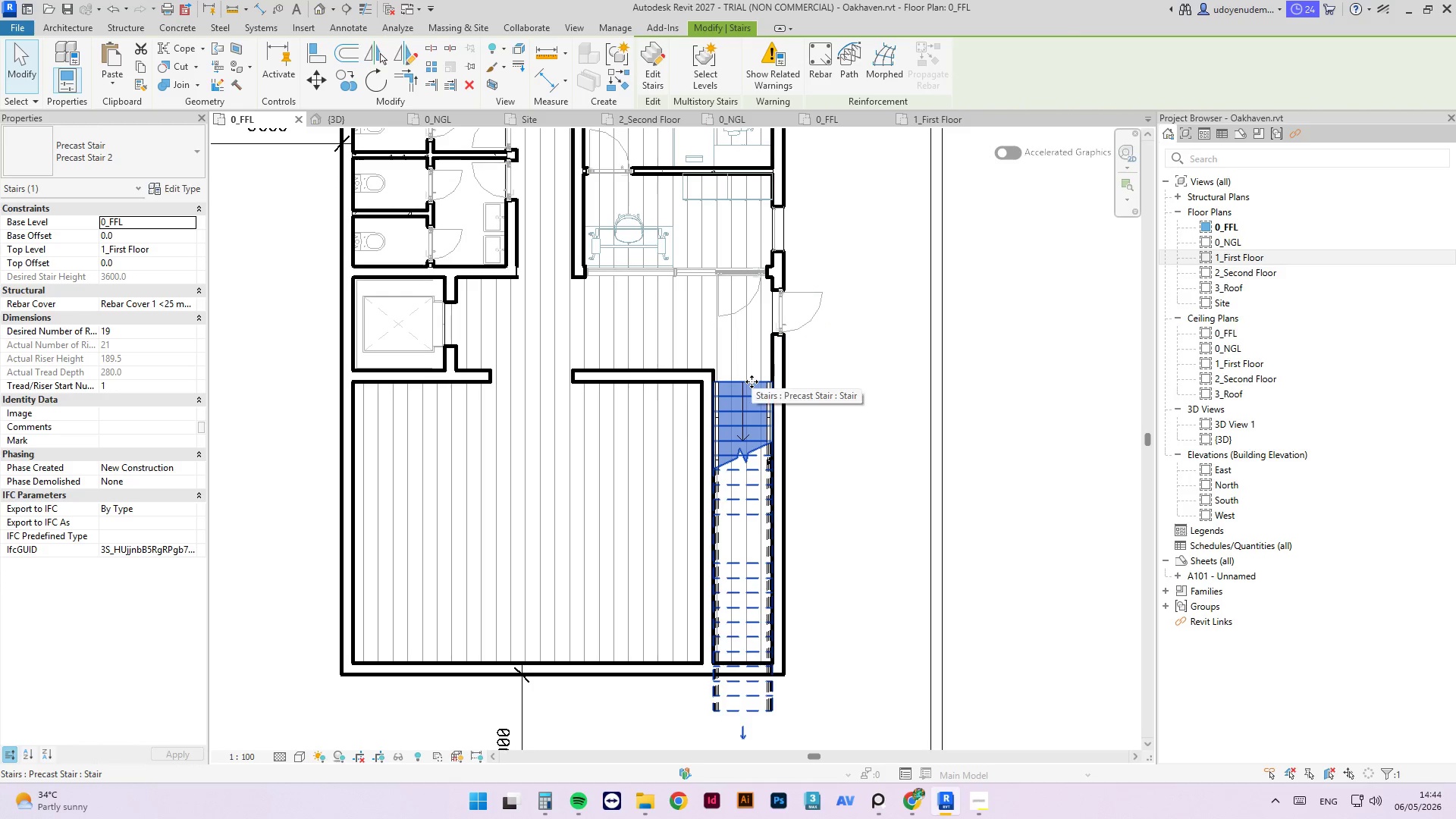 
type(al)
 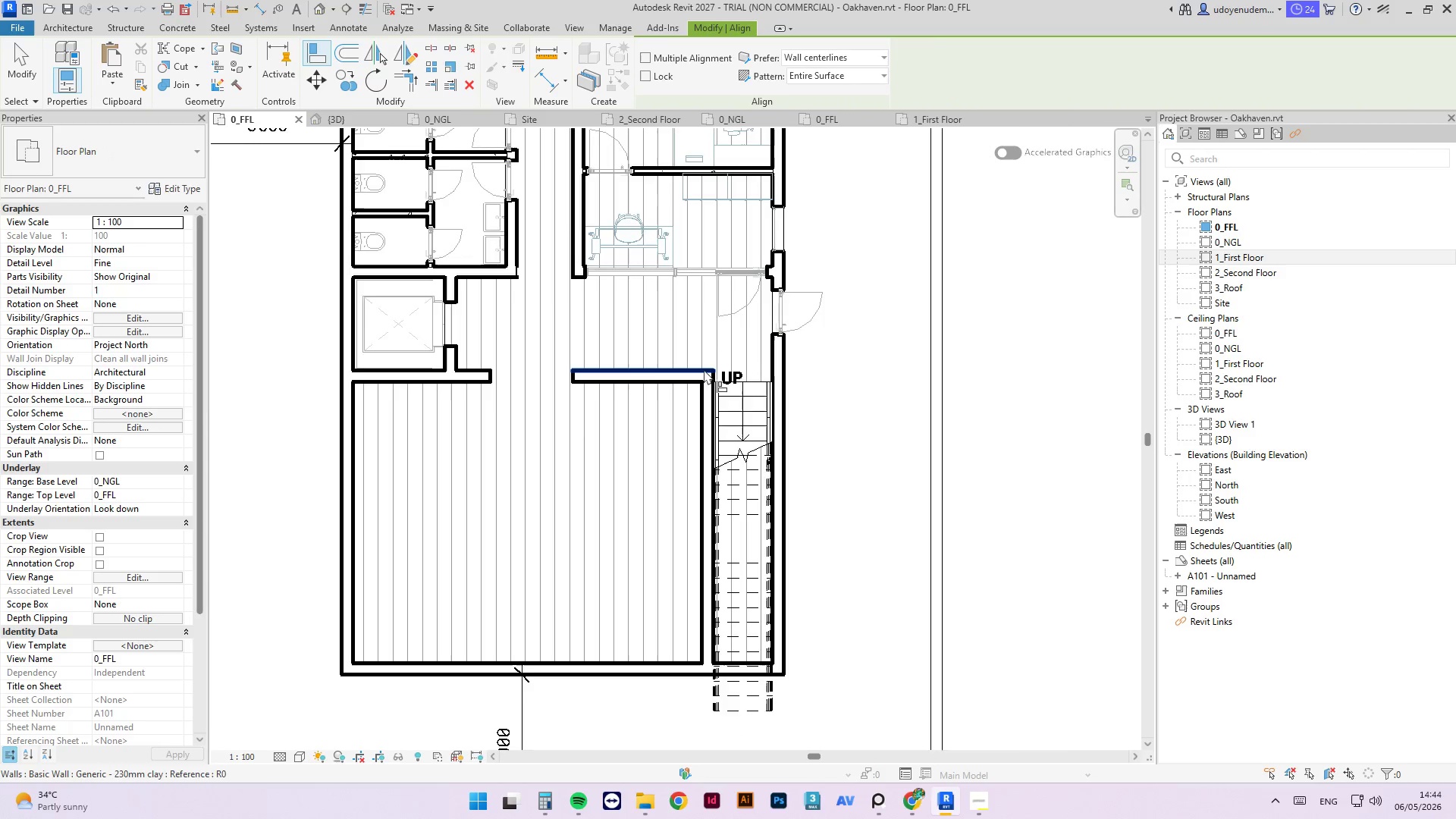 
left_click([704, 369])
 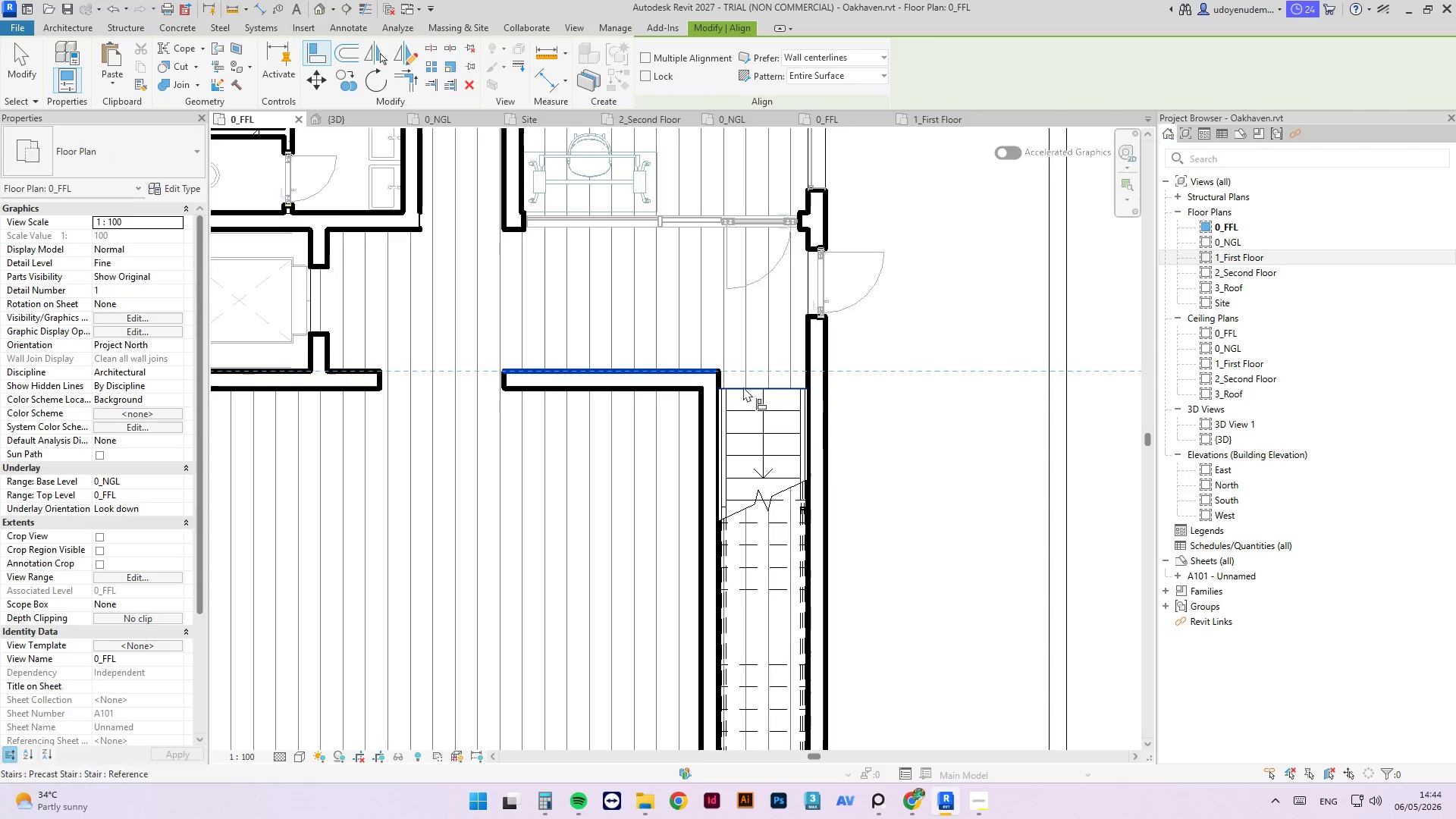 
scroll: coordinate [704, 369], scroll_direction: up, amount: 3.0
 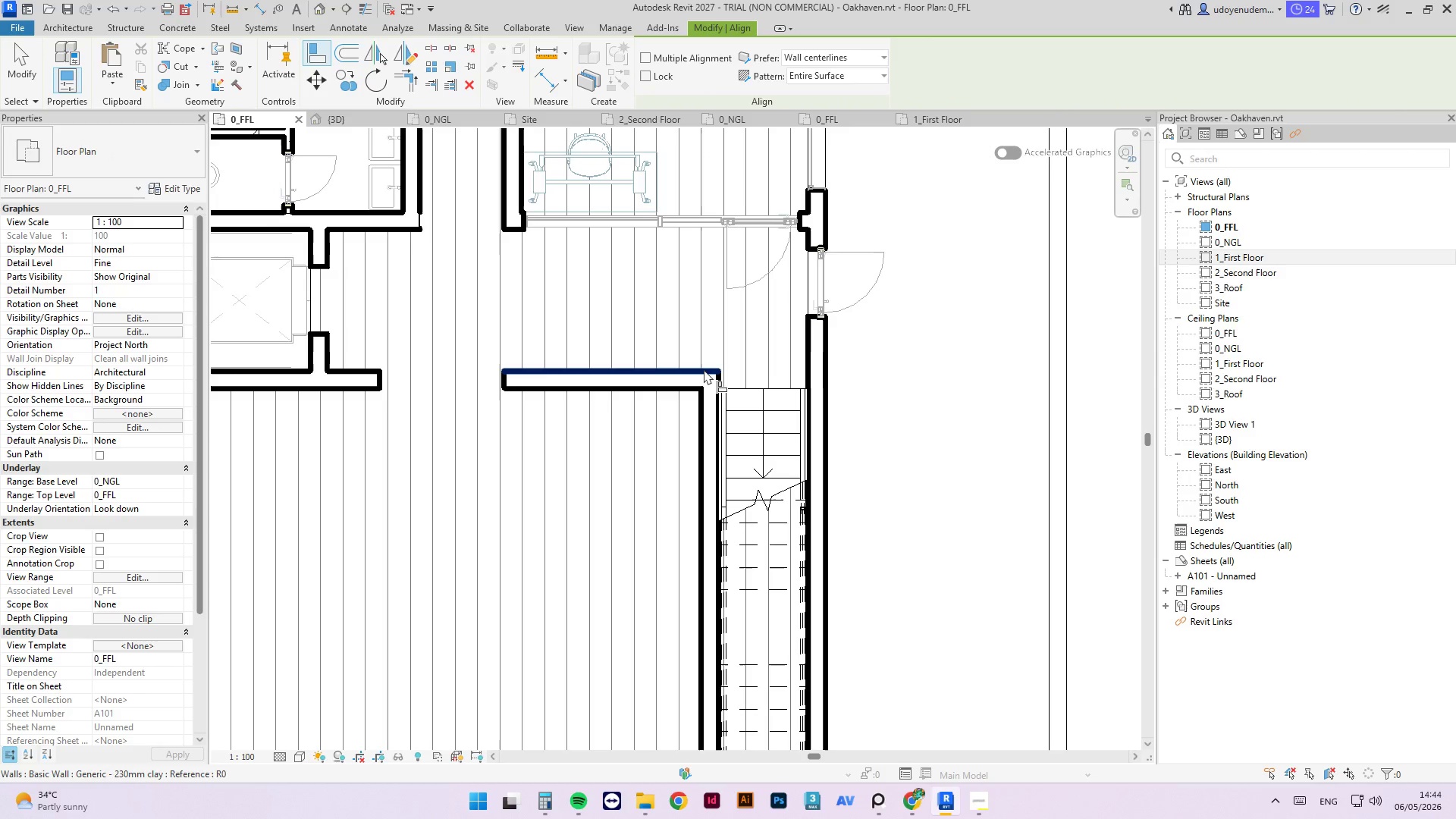 
left_click([743, 387])
 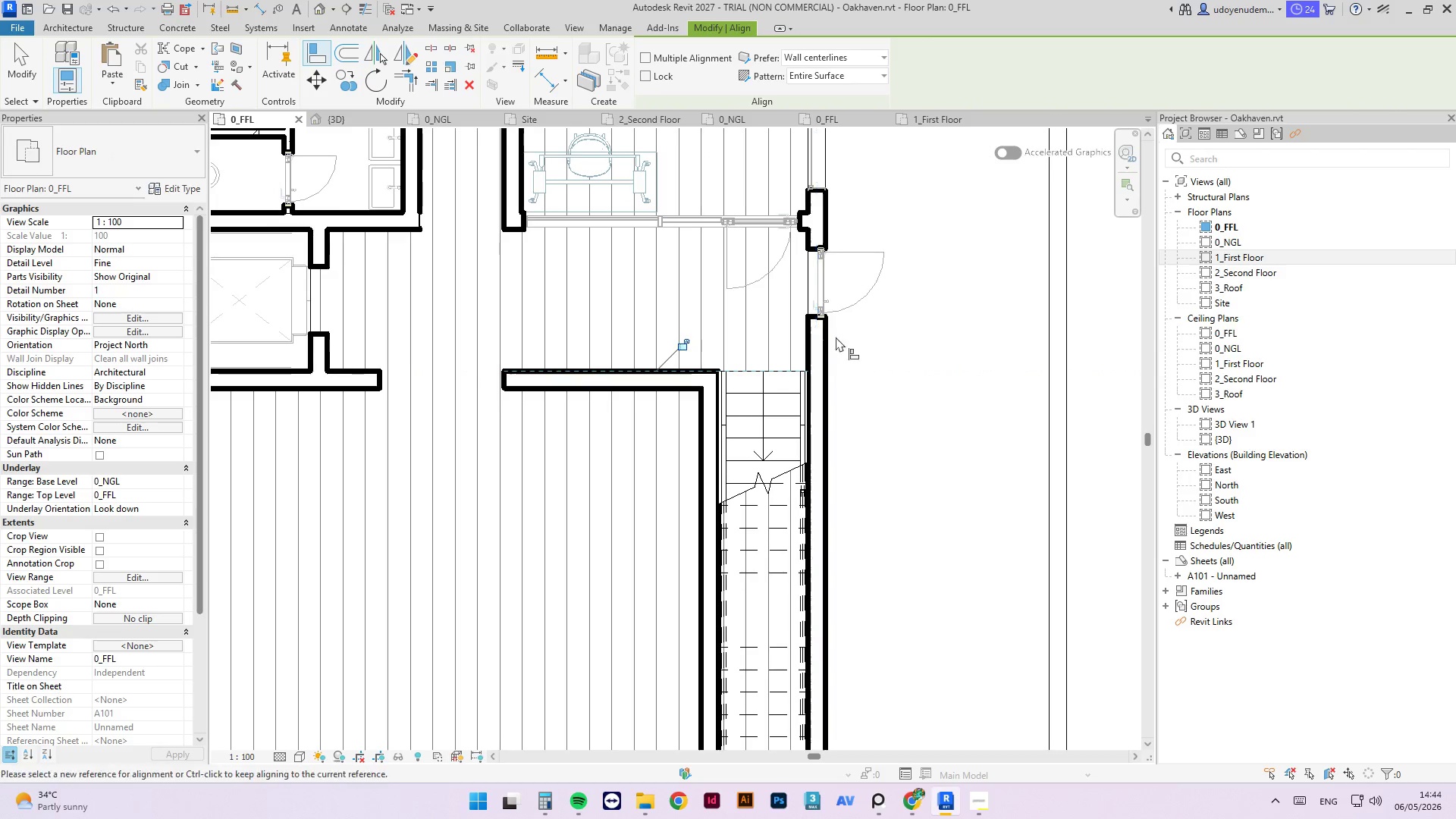 
scroll: coordinate [886, 303], scroll_direction: down, amount: 4.0
 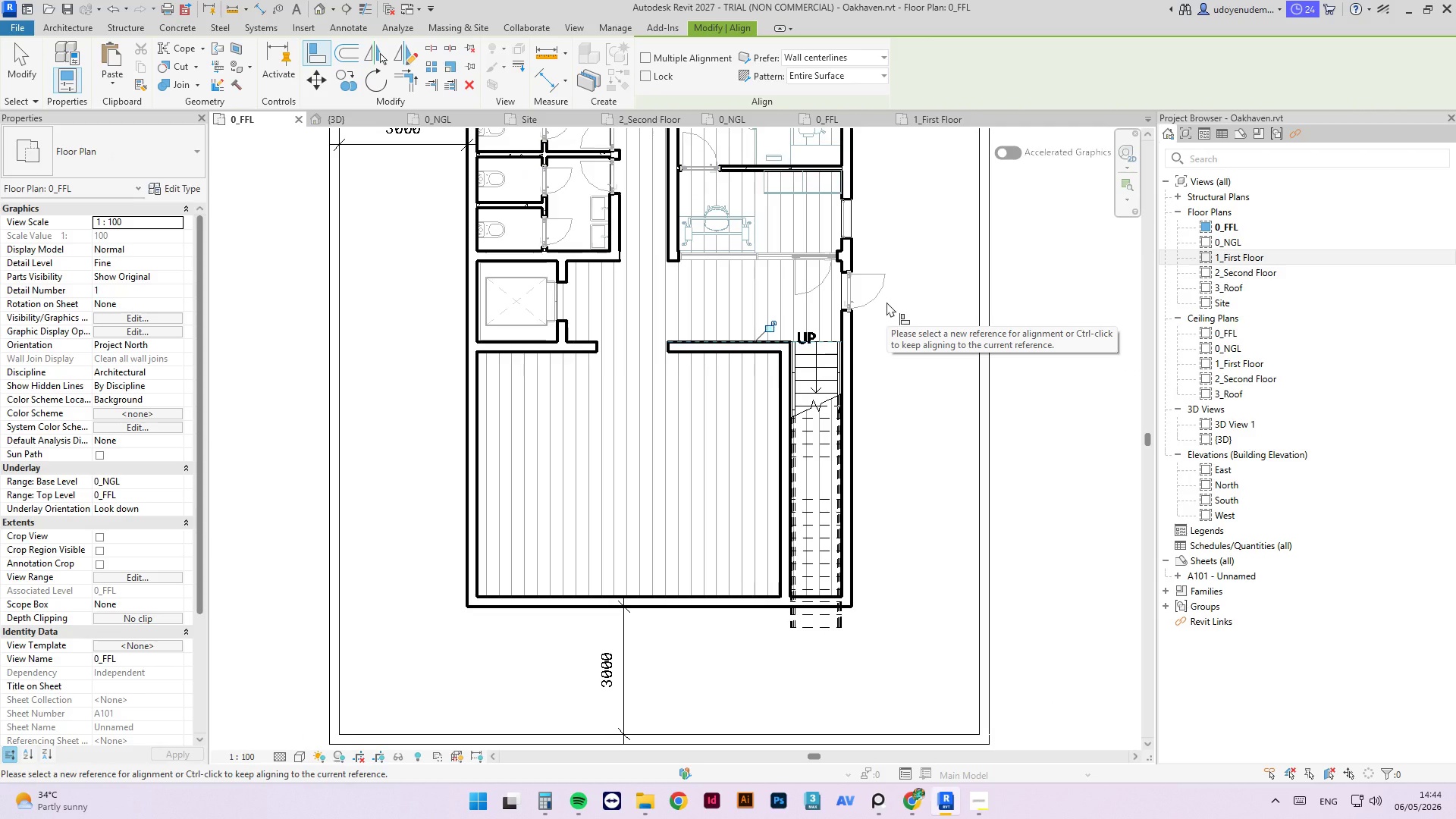 
hold_key(key=Escape, duration=0.48)
 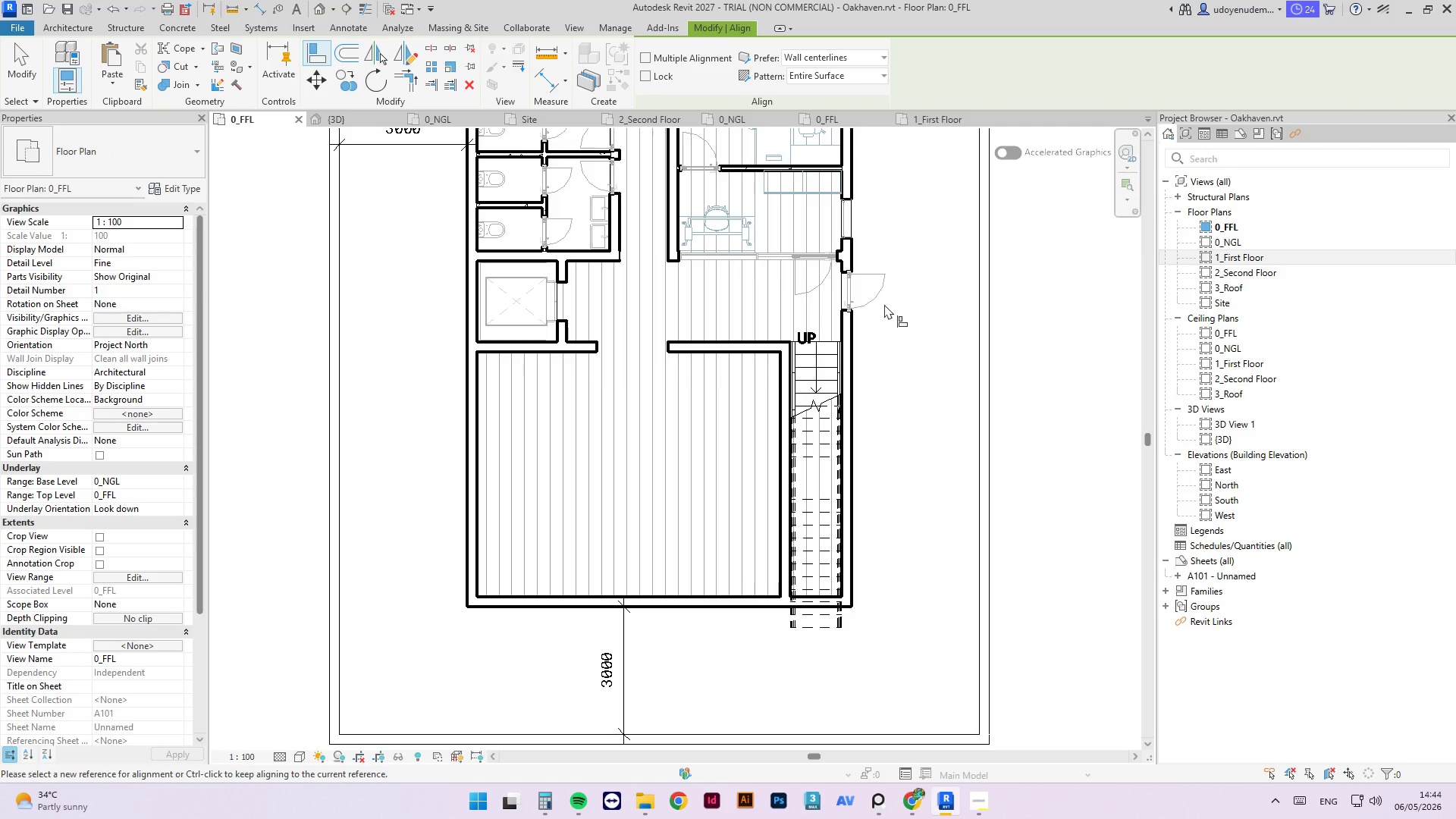 
key(Control+S)
 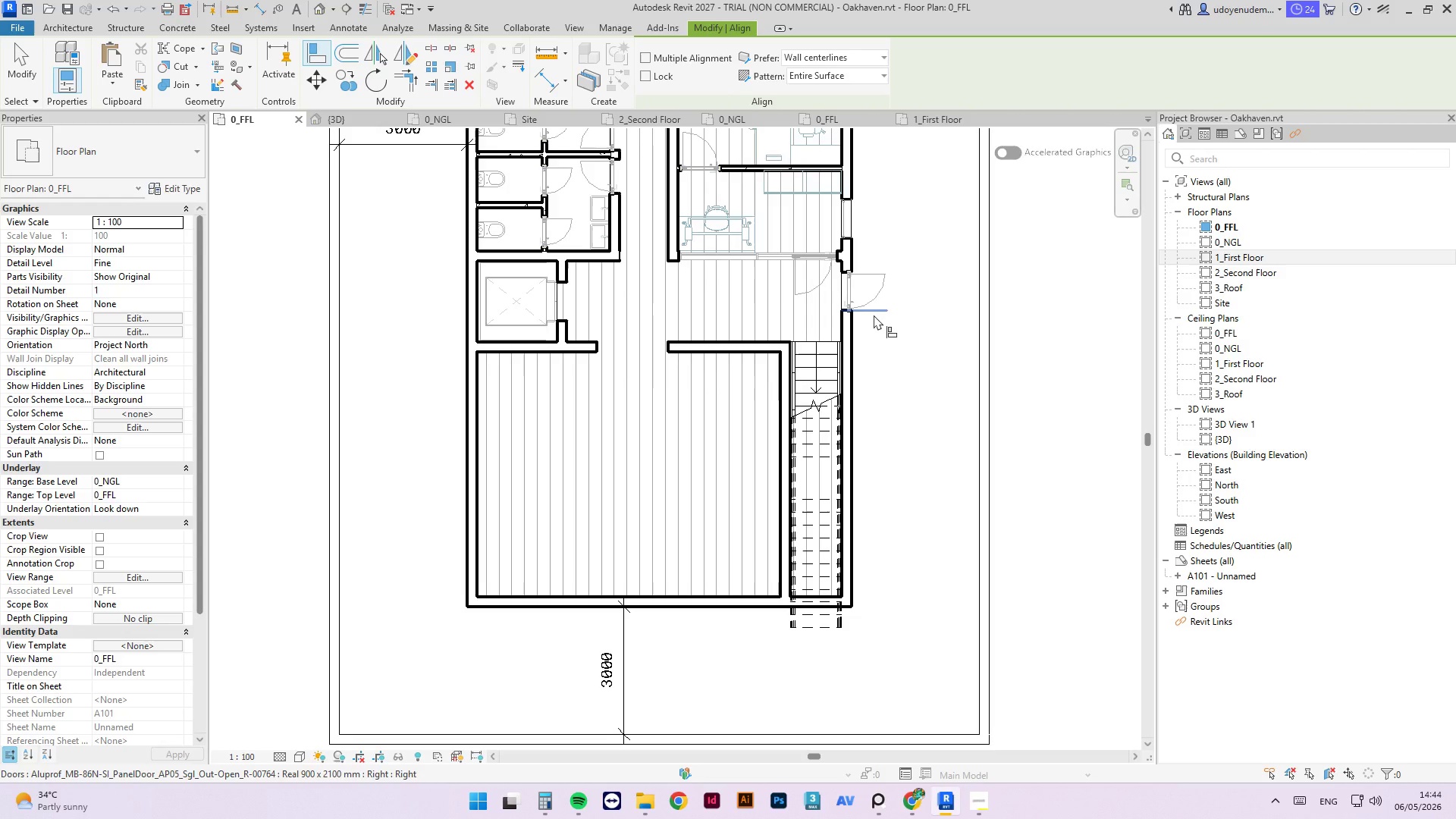 
key(Escape)
 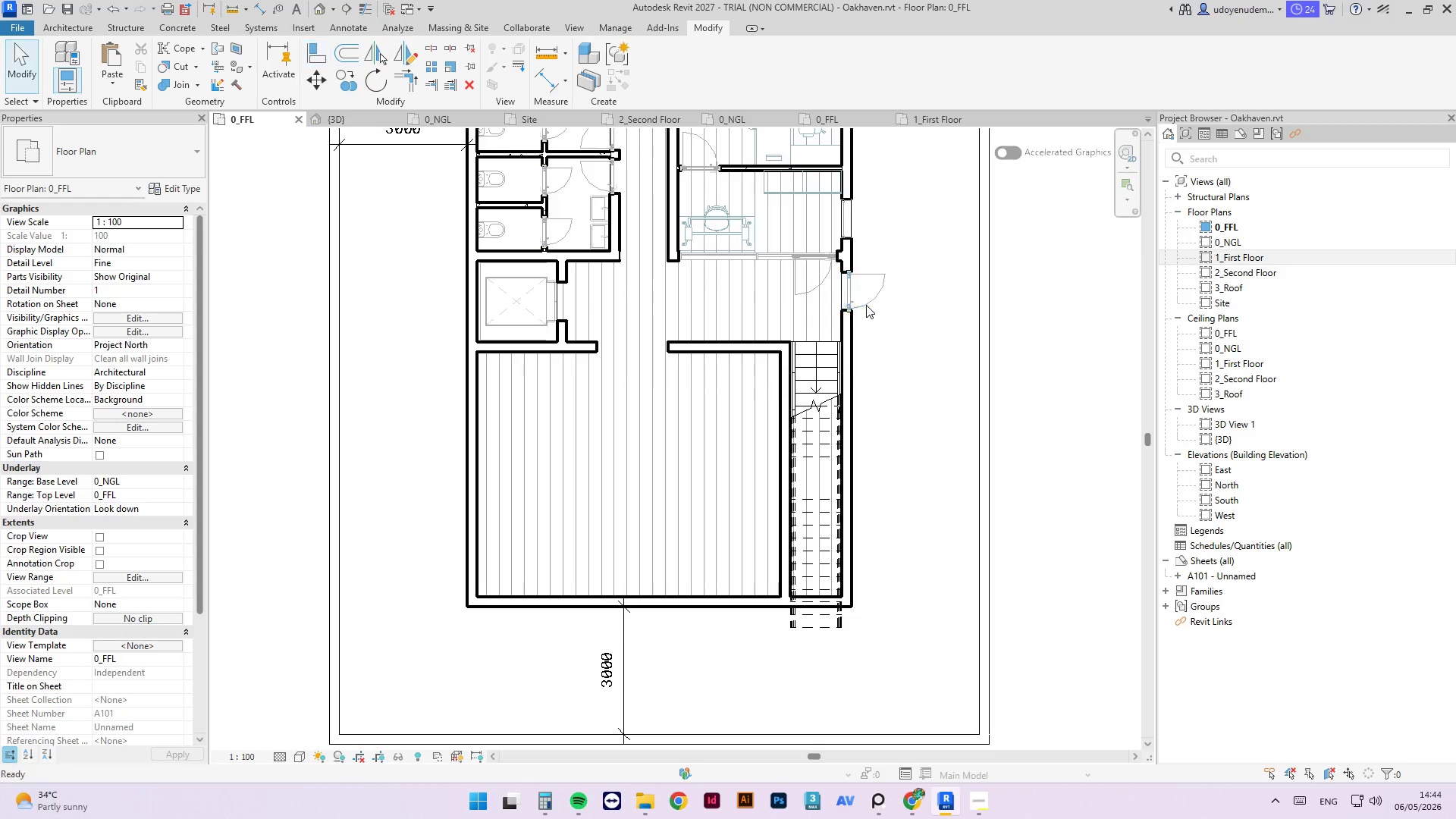 
key(Escape)
 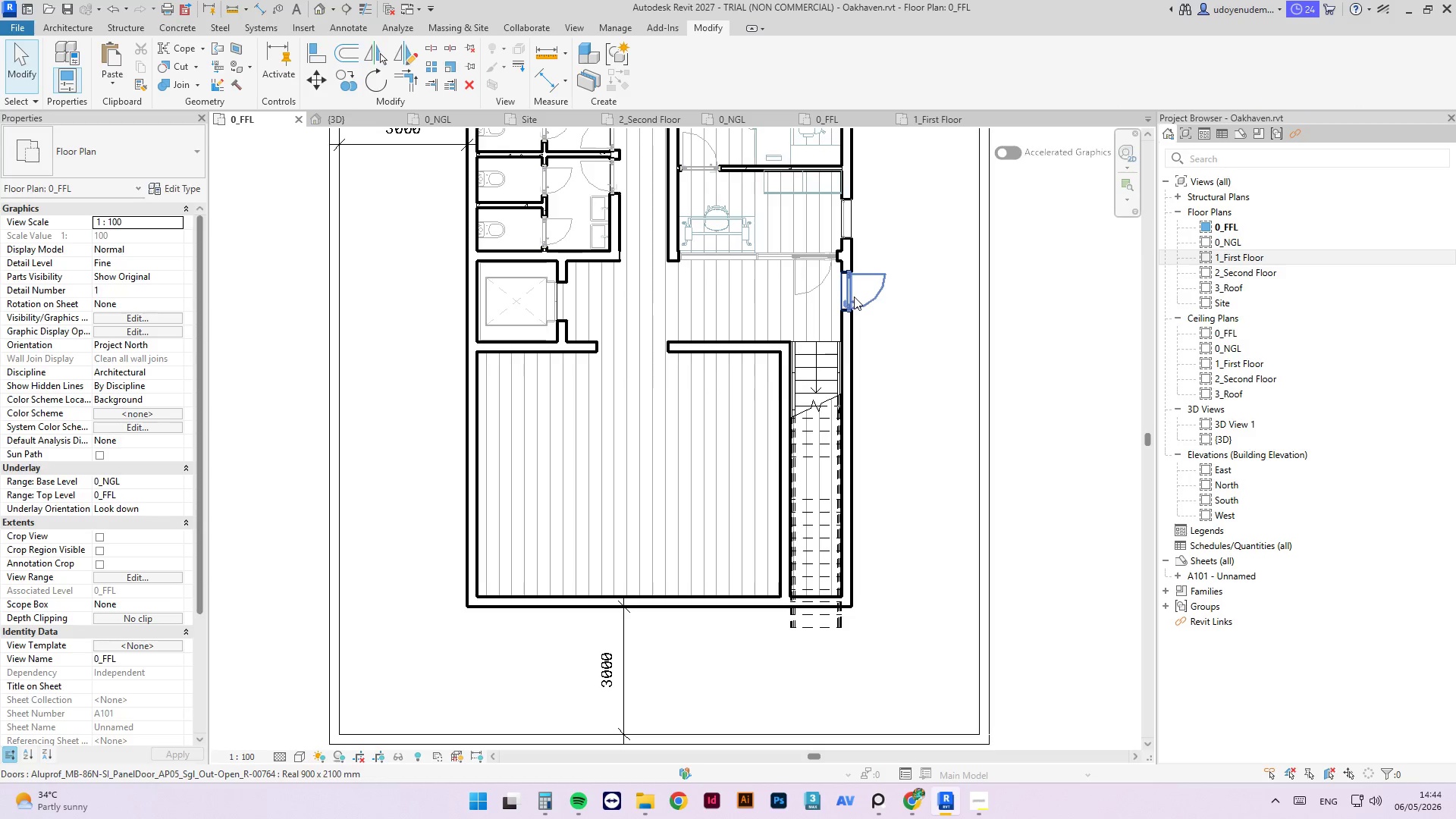 
left_click([854, 297])
 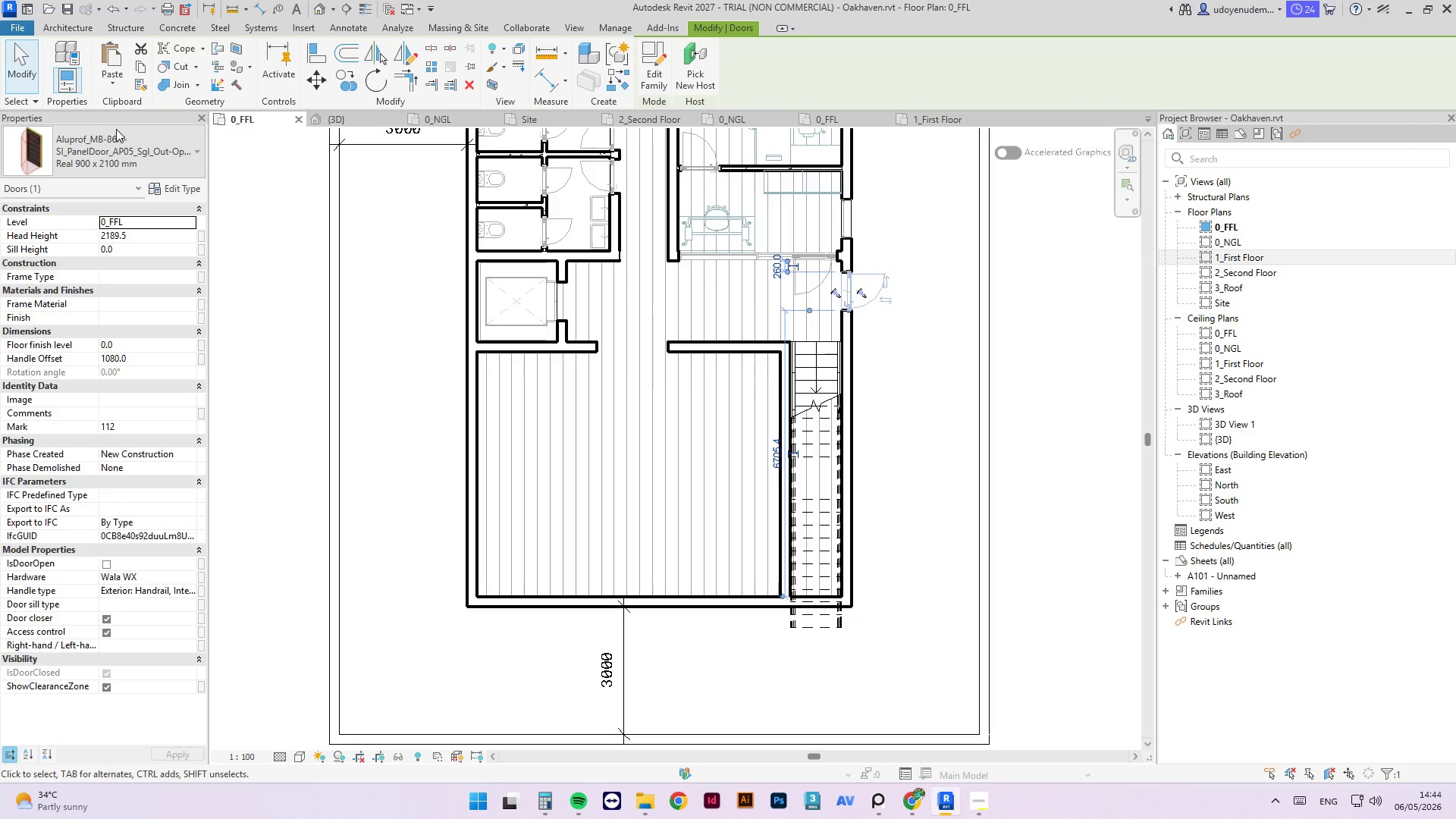 
left_click([125, 143])
 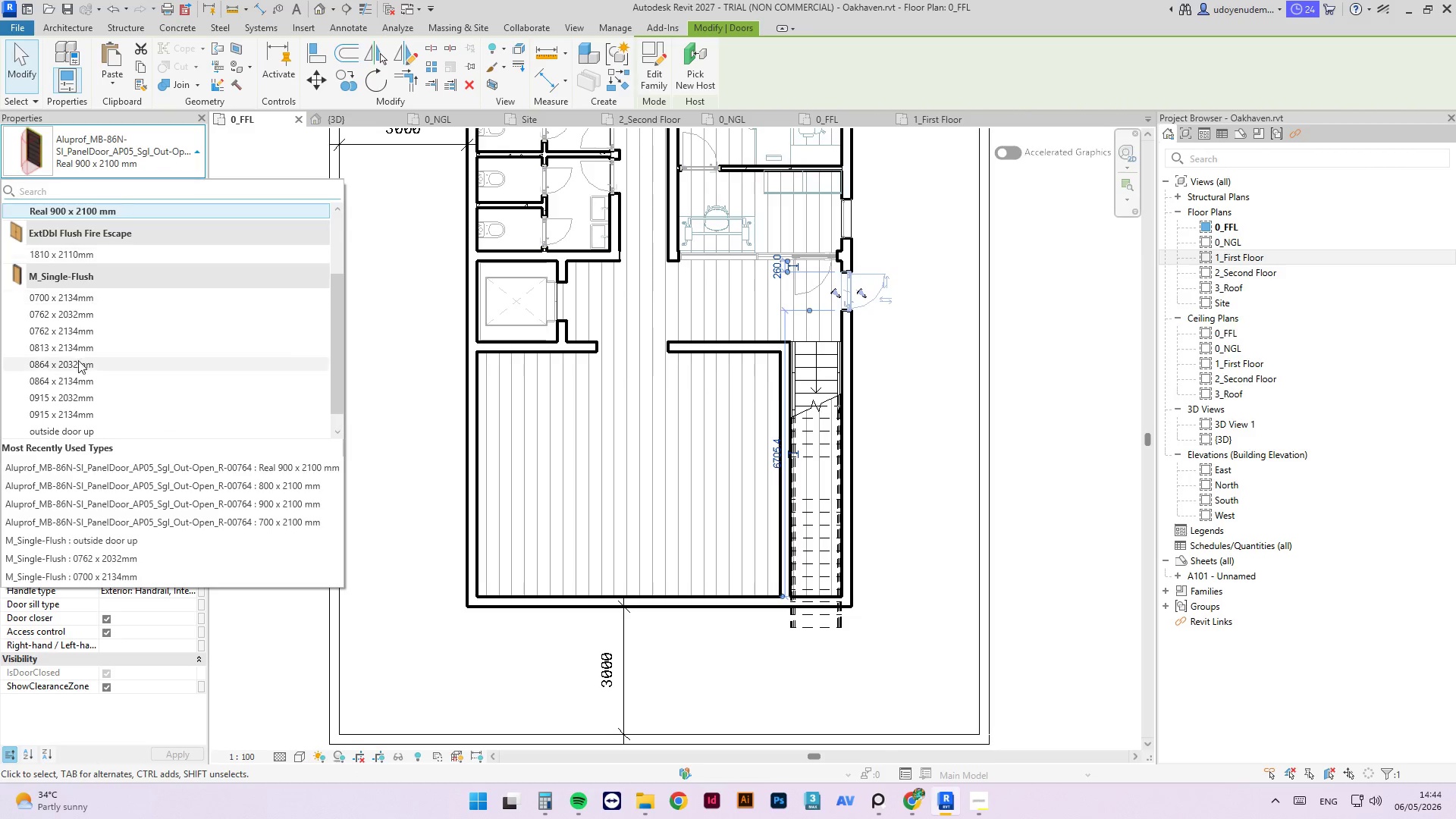 
scroll: coordinate [87, 323], scroll_direction: up, amount: 3.0
 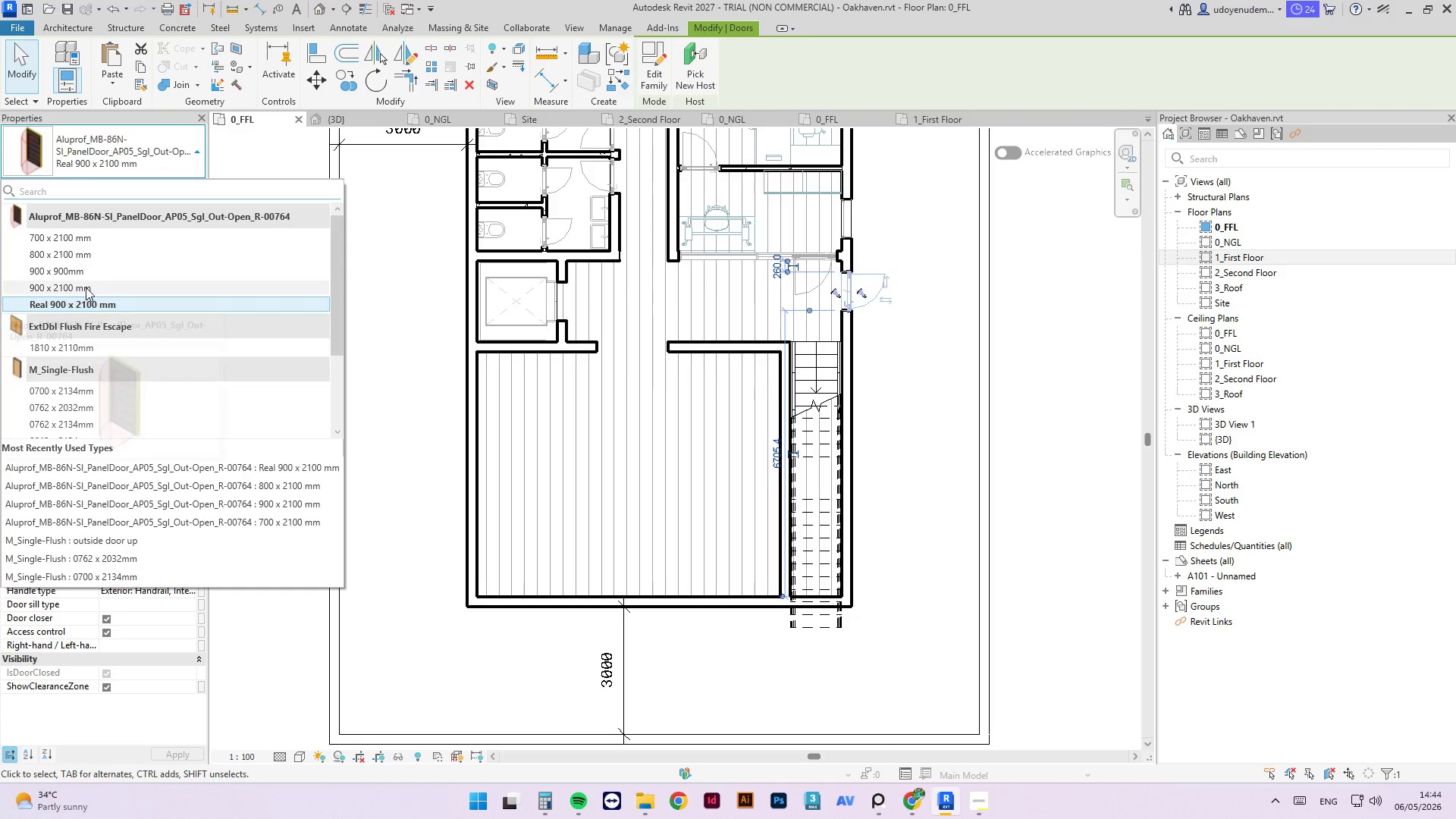 
left_click([86, 287])
 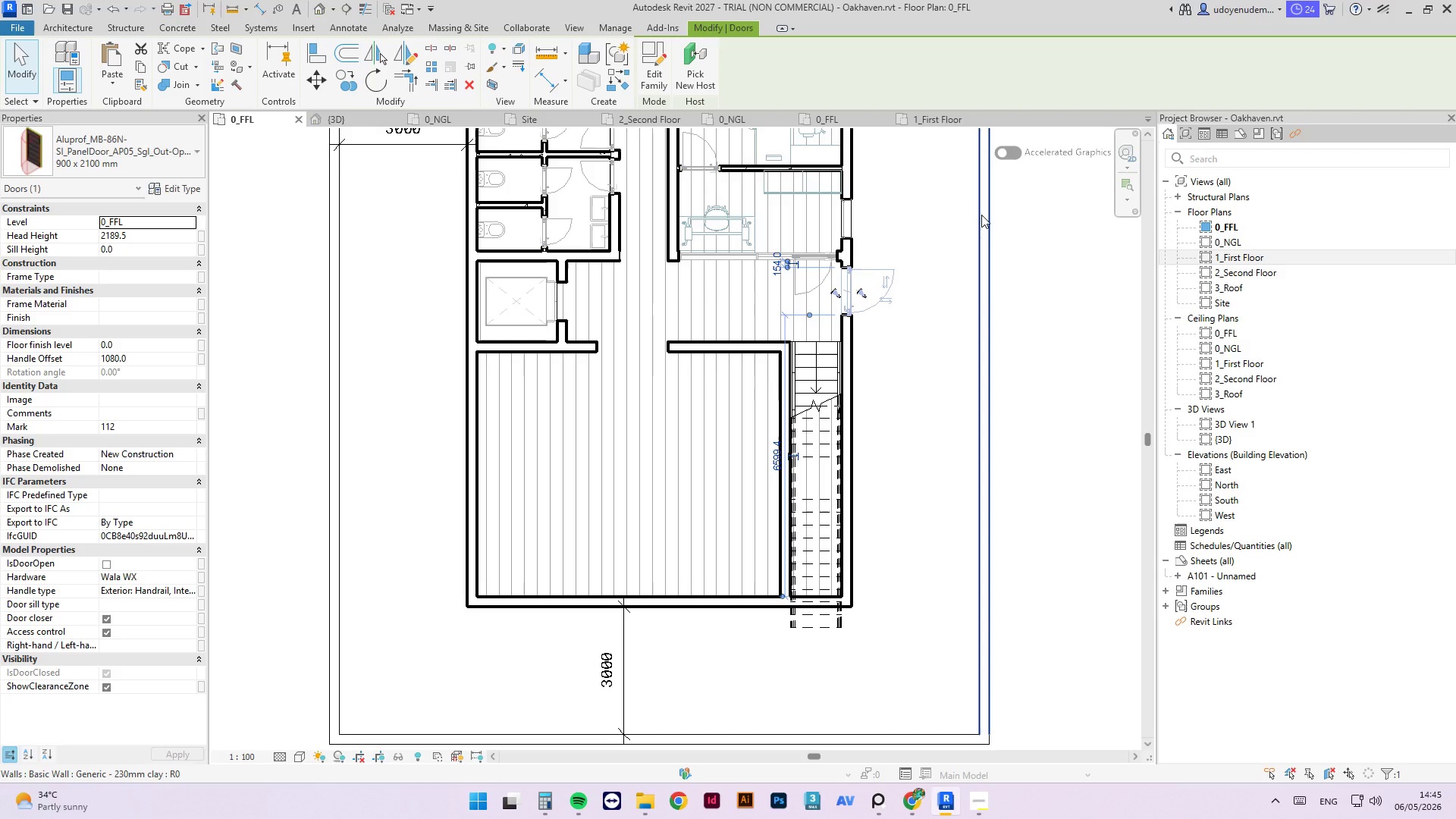 
key(ArrowDown)
 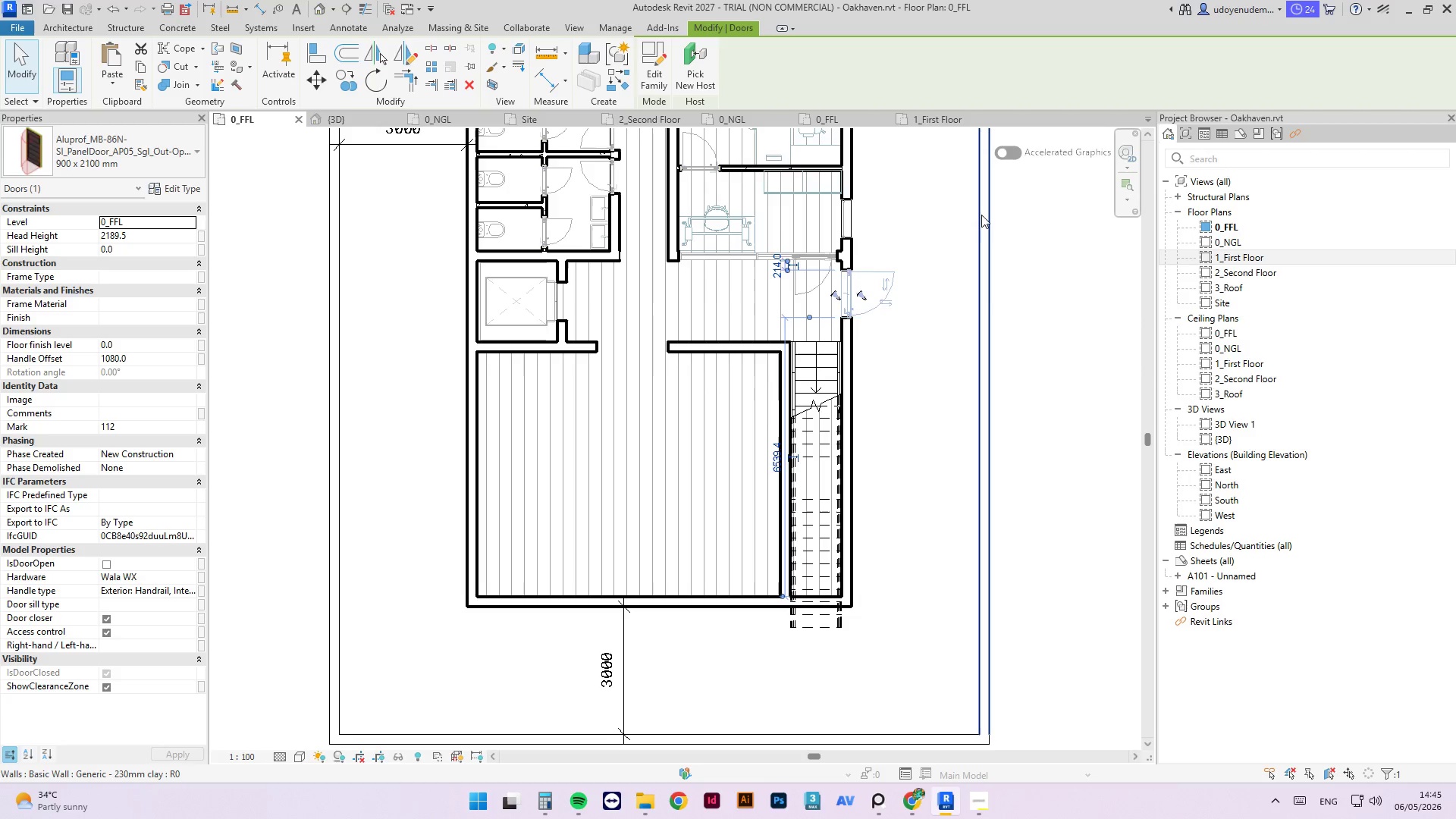 
key(ArrowDown)
 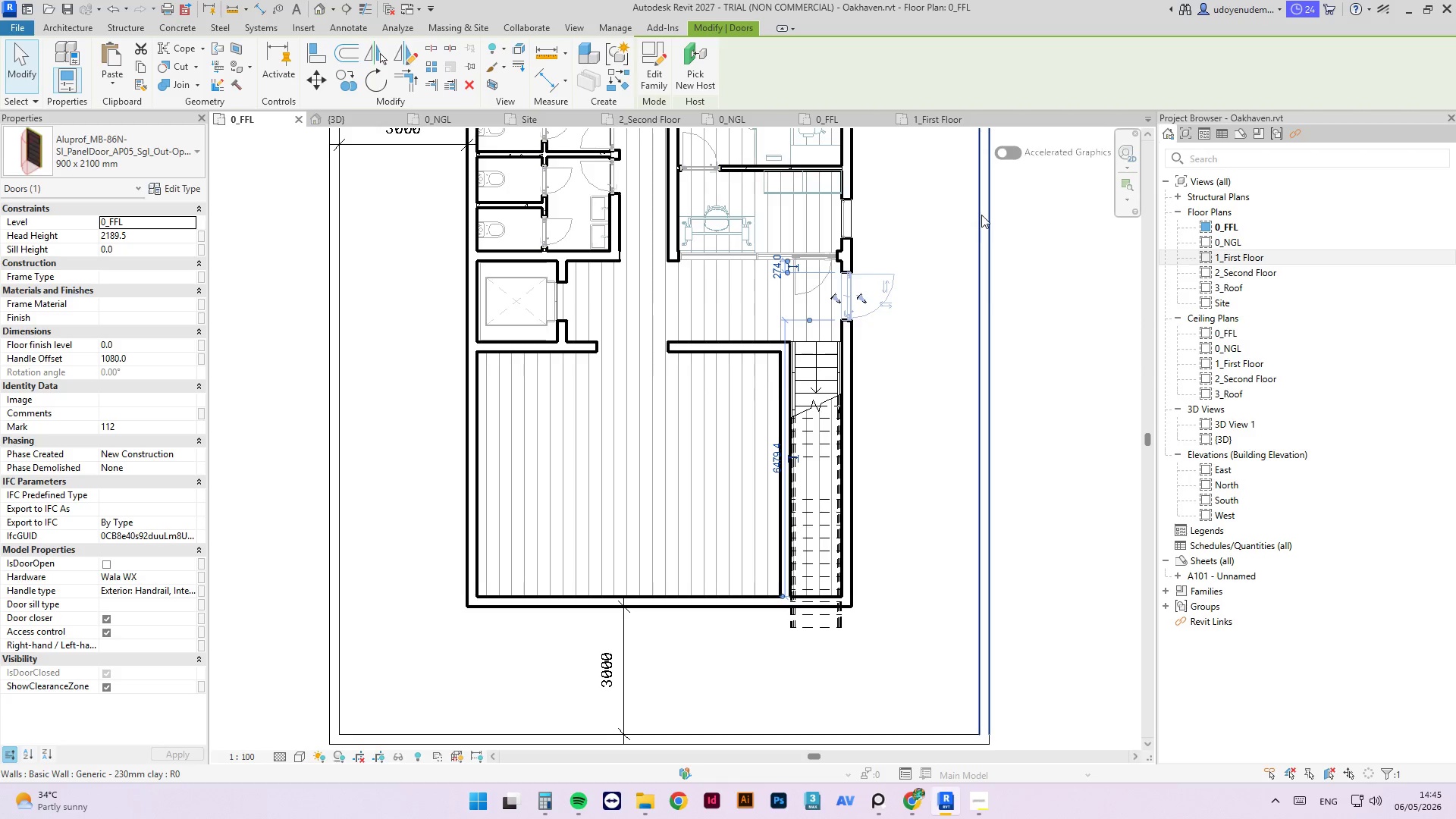 
key(ArrowDown)
 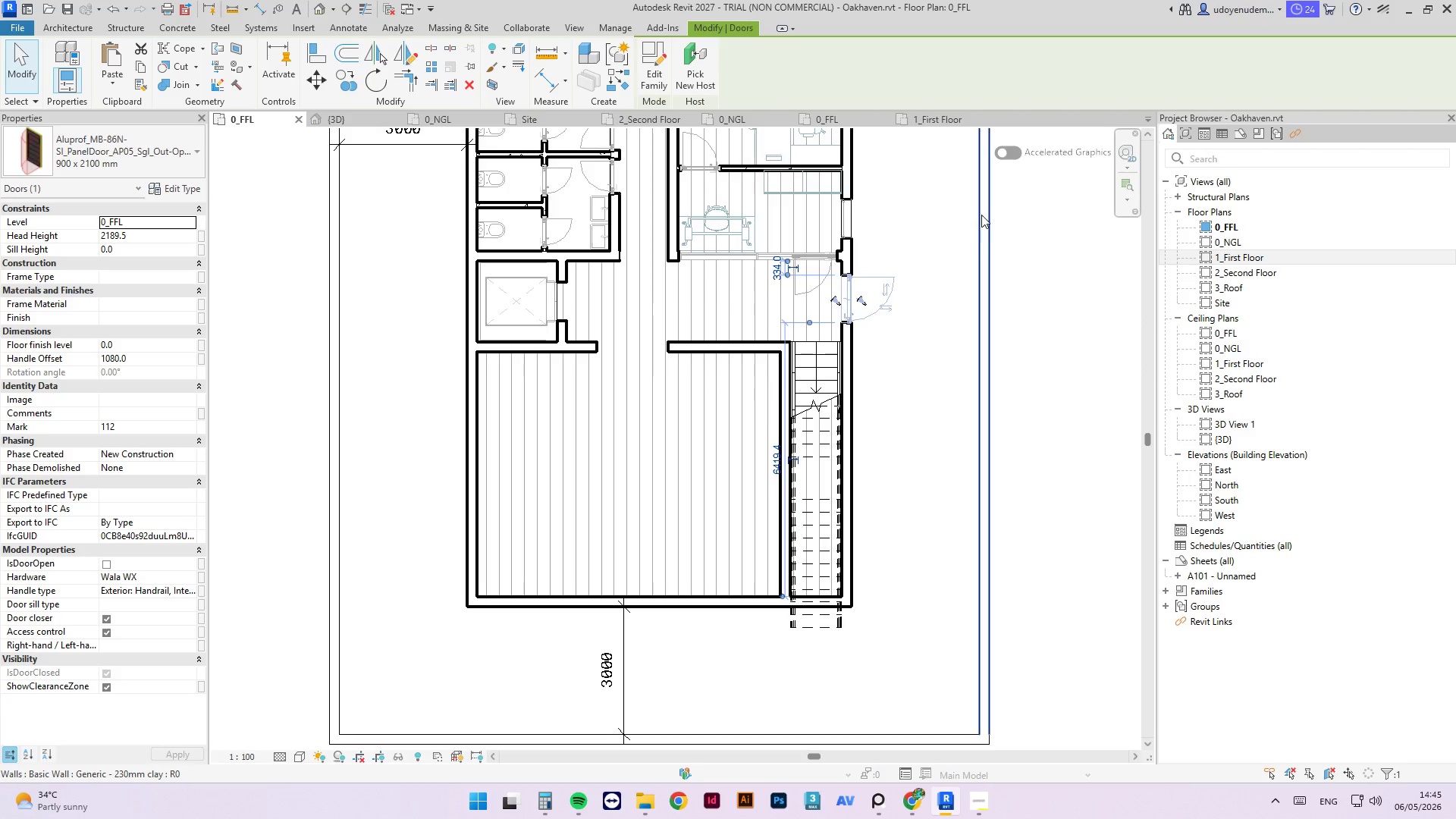 
key(ArrowDown)
 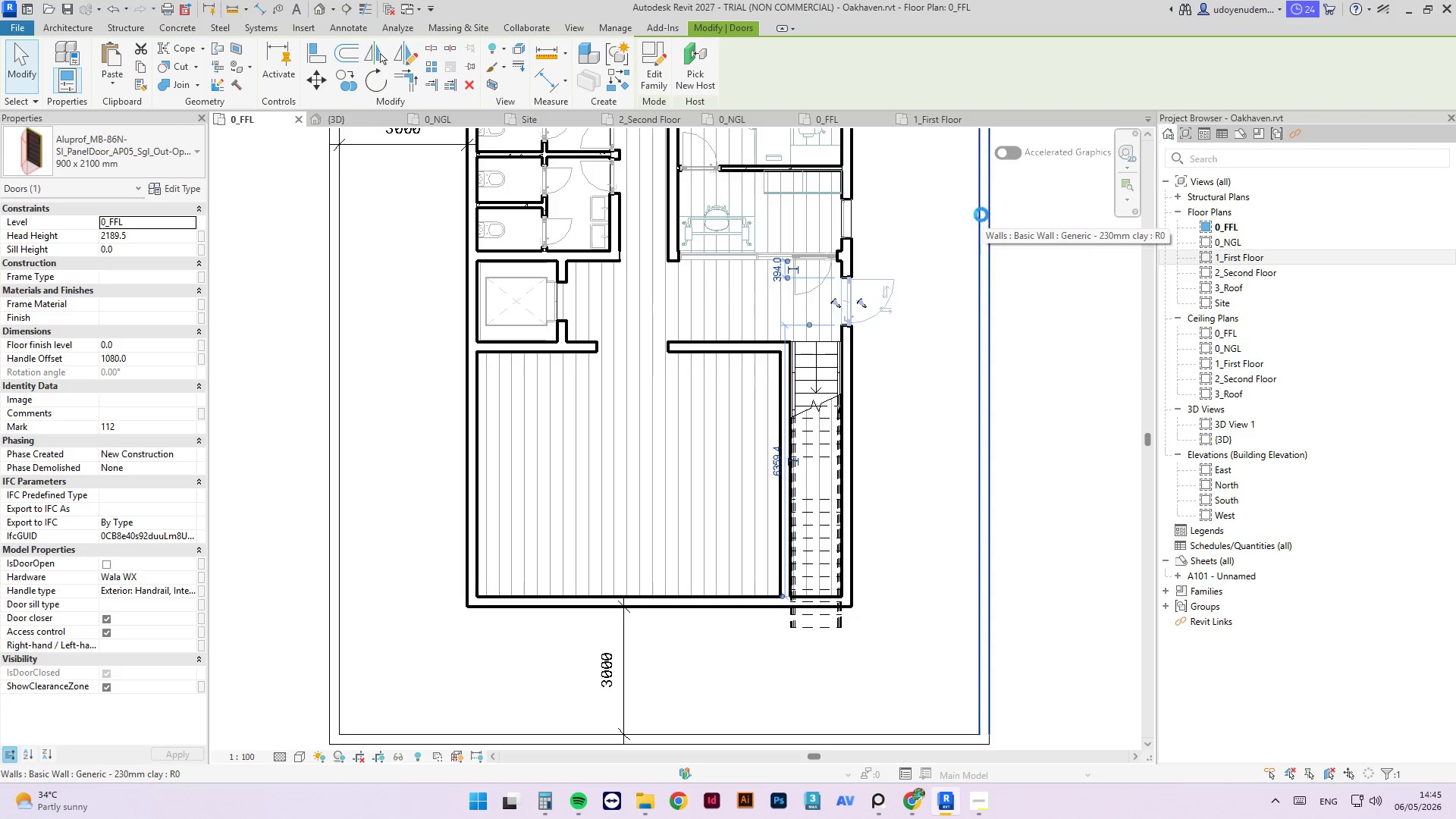 
key(ArrowDown)
 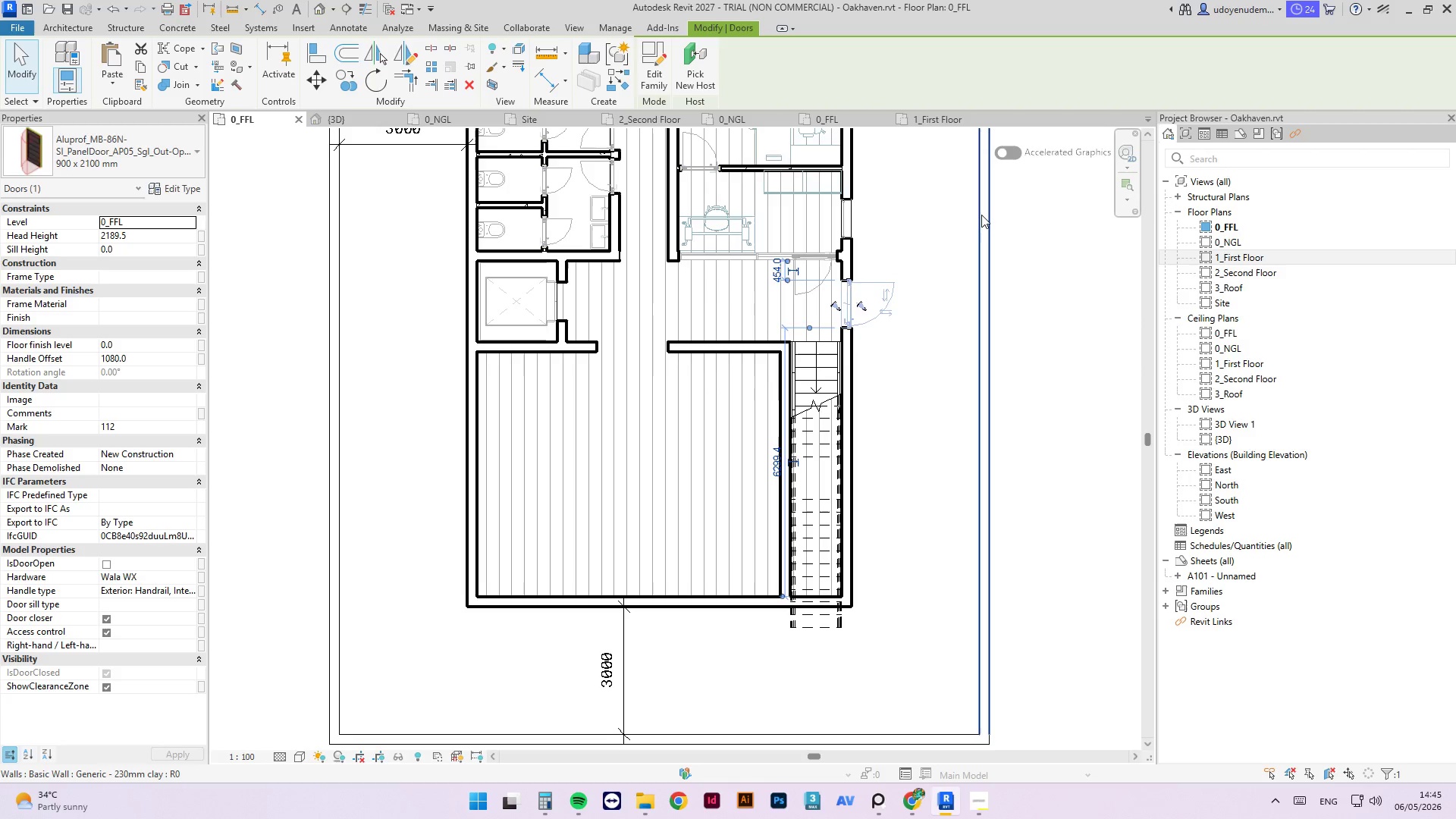 
key(ArrowDown)
 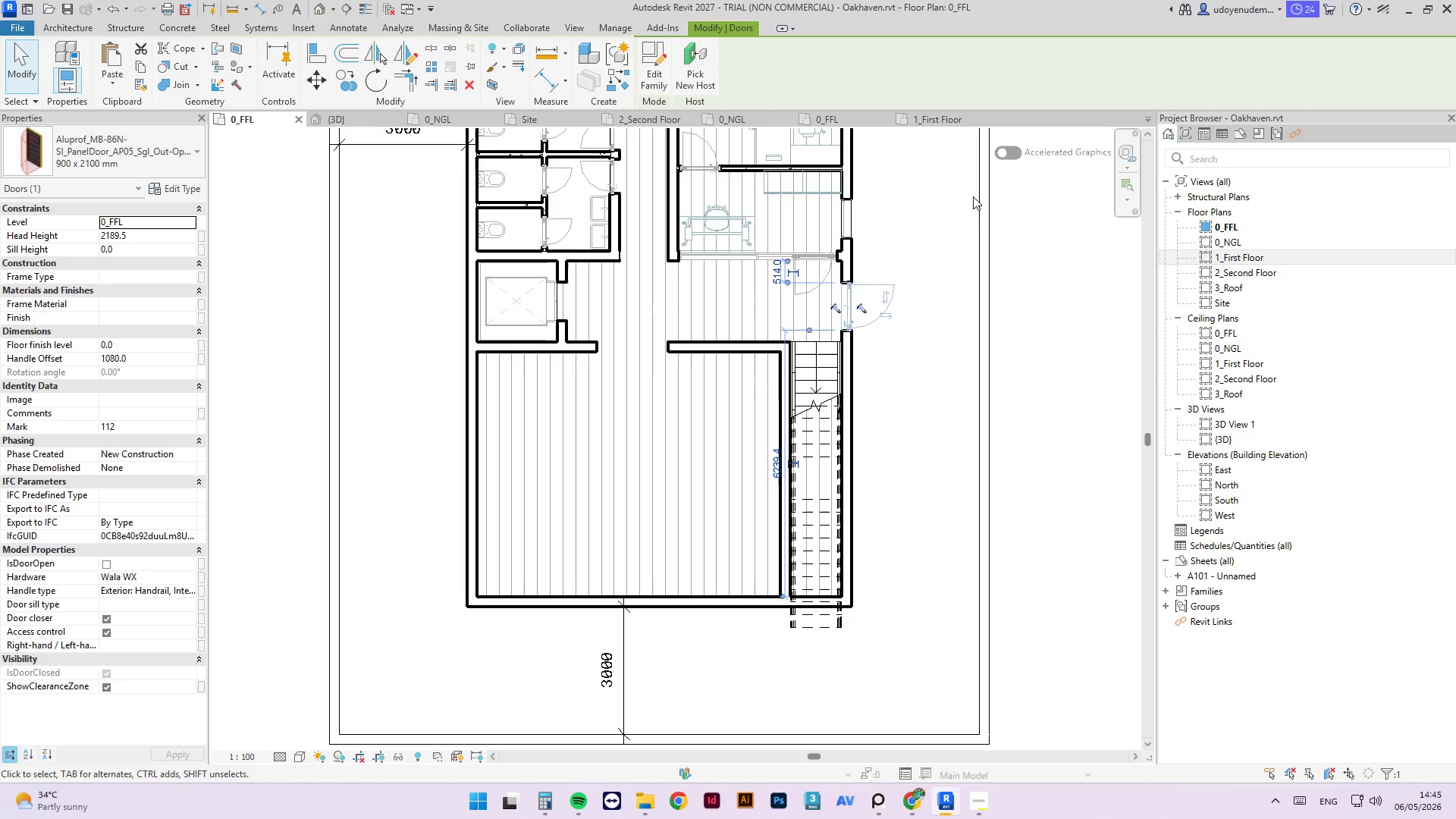 
key(ArrowUp)
 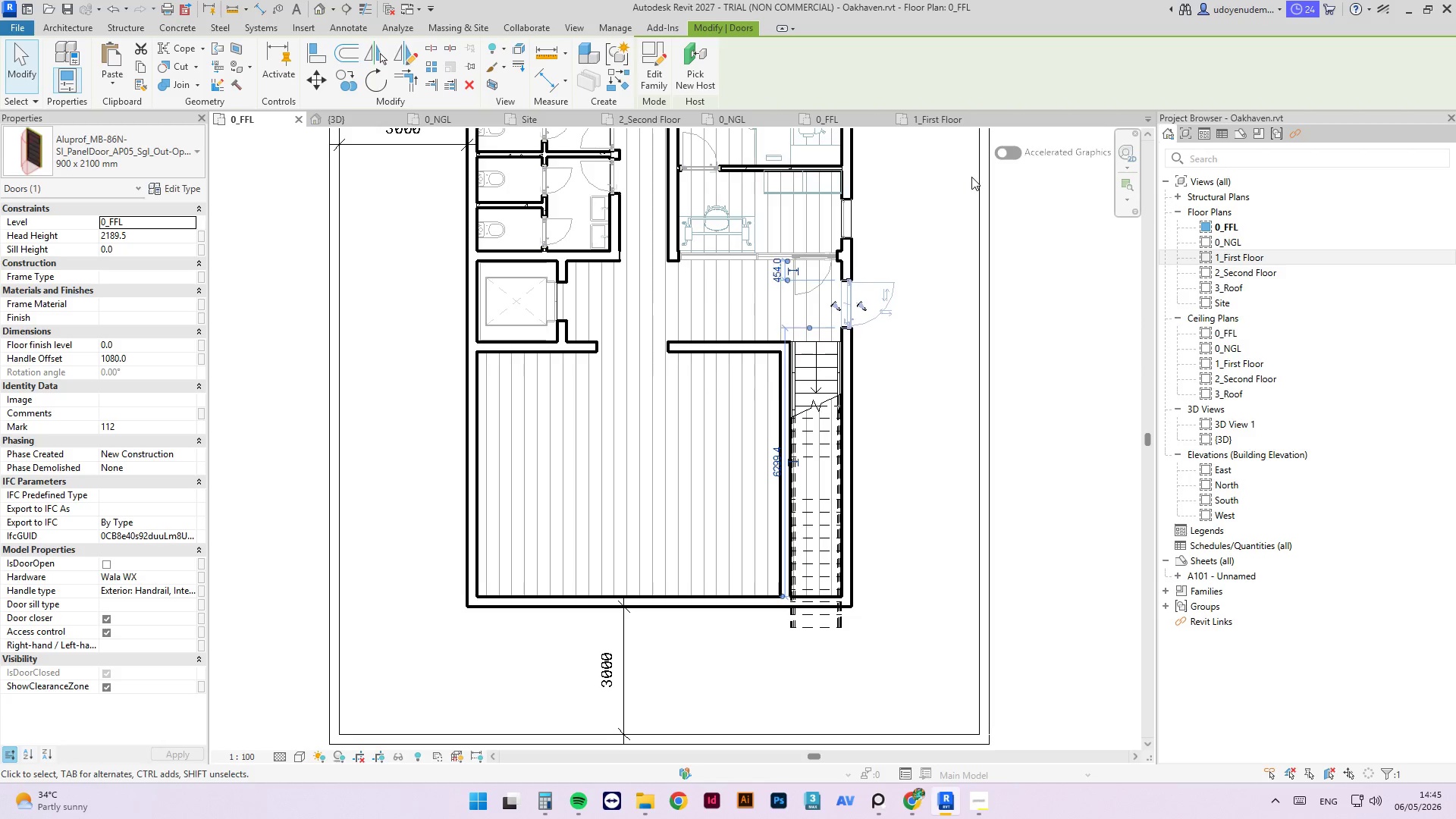 
key(ArrowUp)
 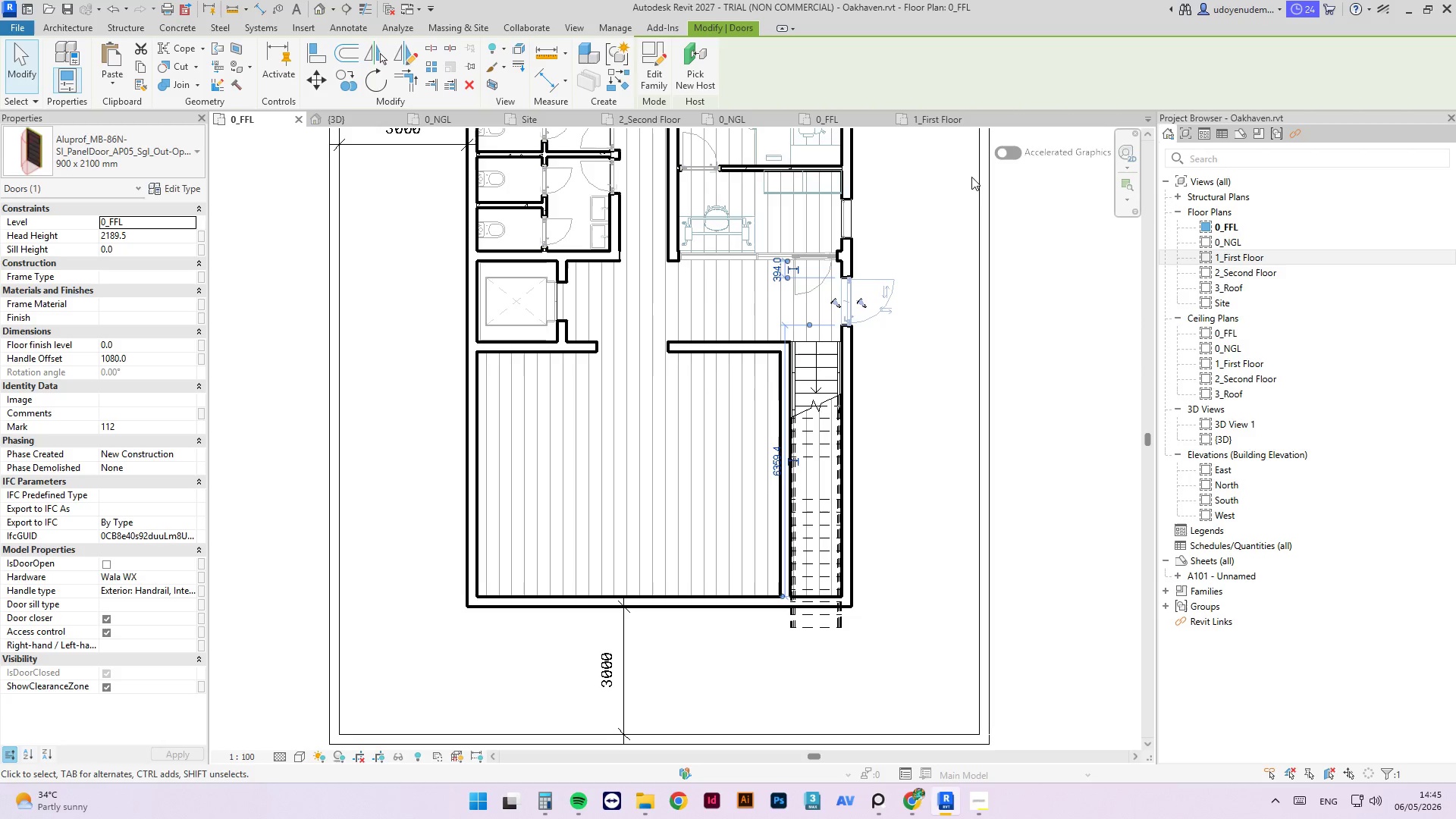 
key(ArrowUp)
 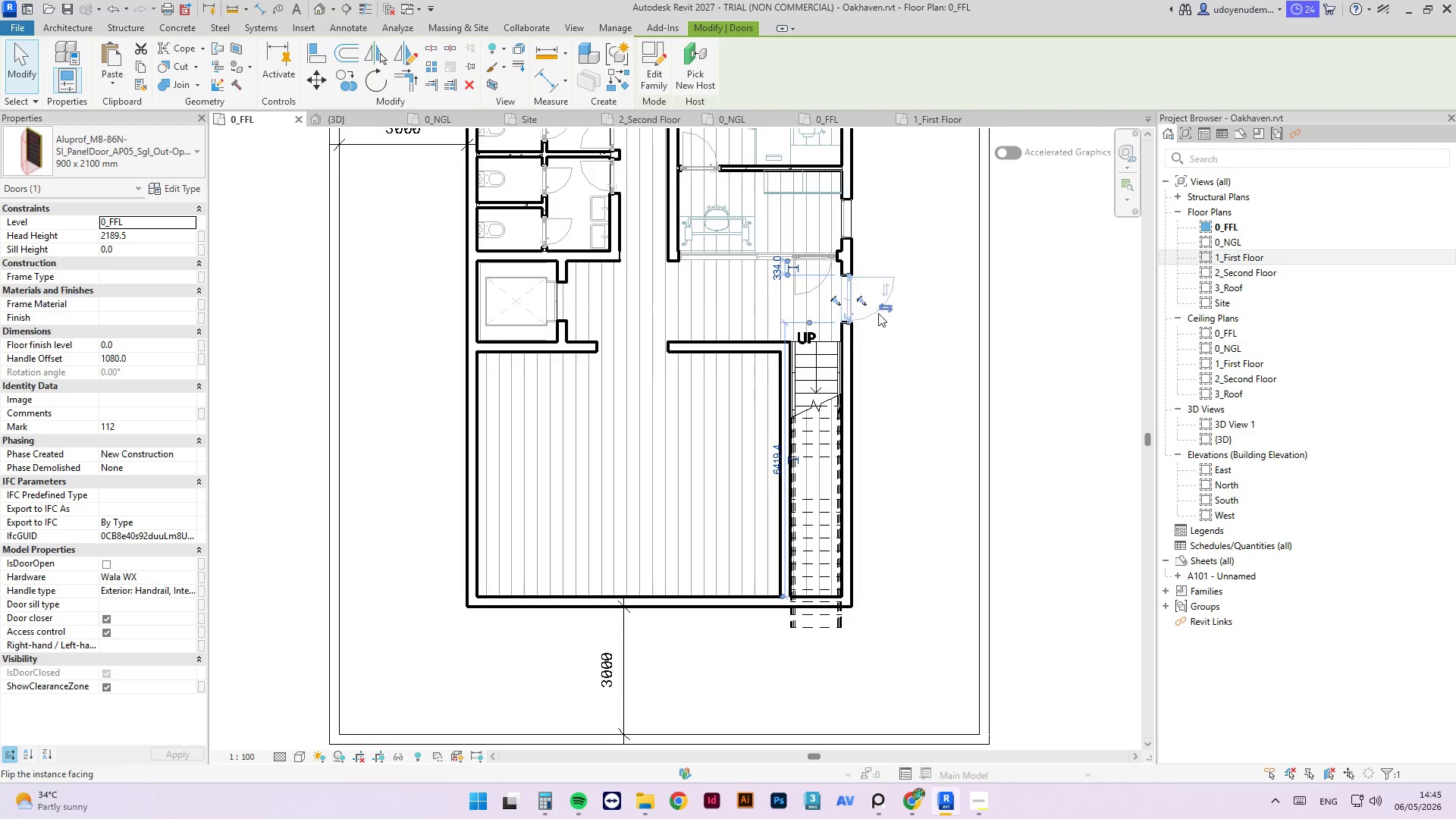 
key(ArrowDown)
 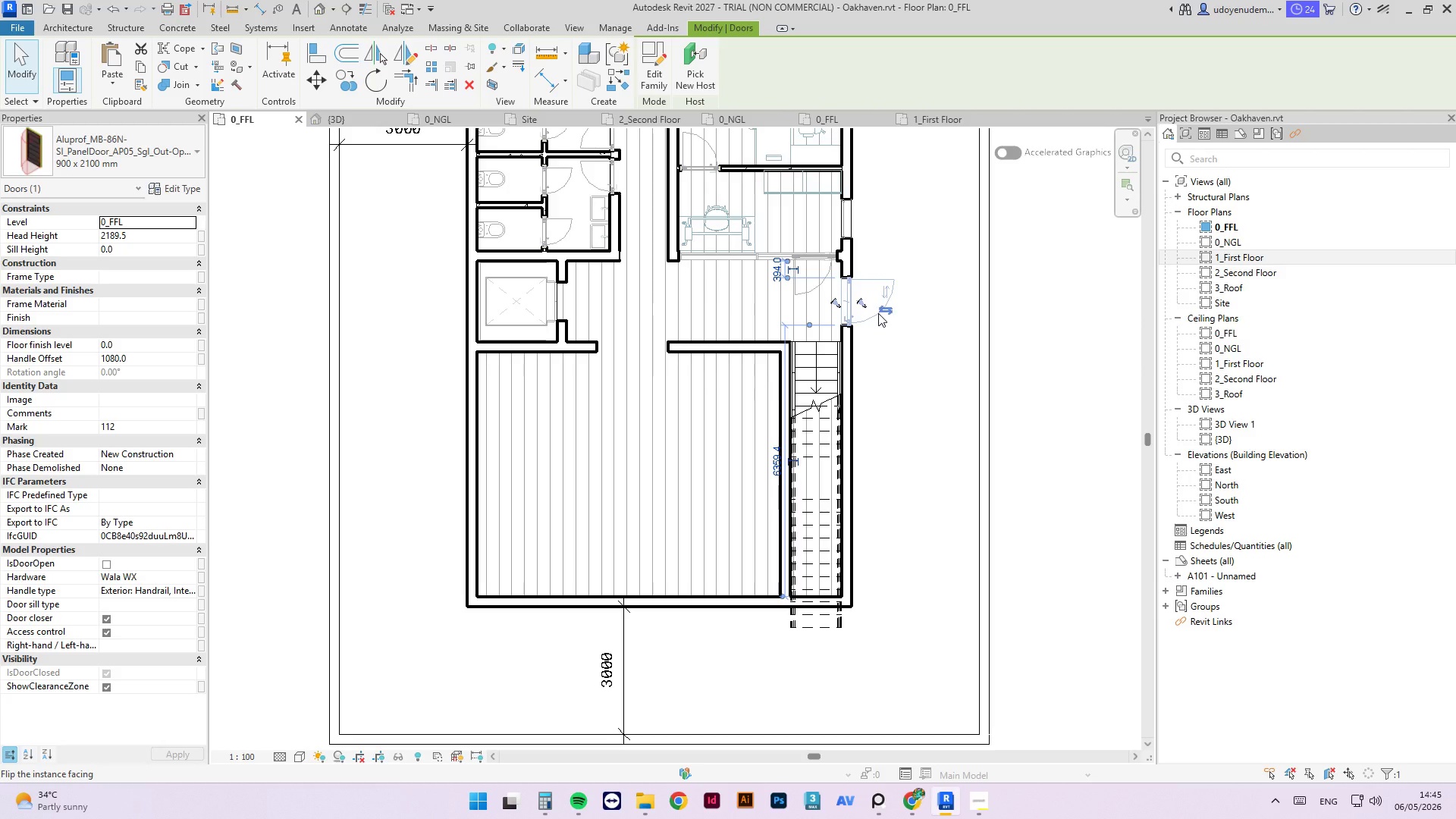 
key(Control+ControlLeft)
 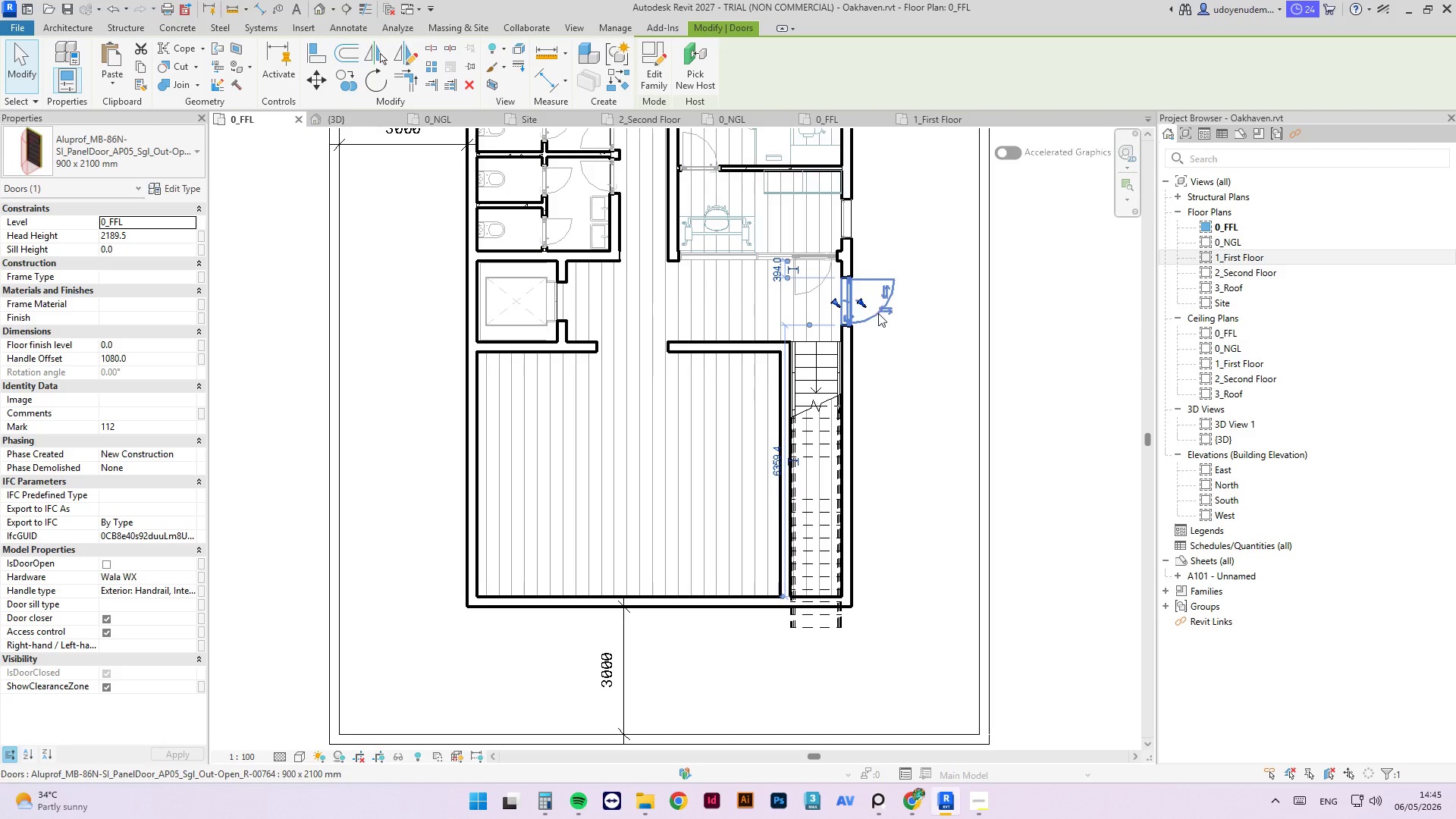 
key(Control+S)
 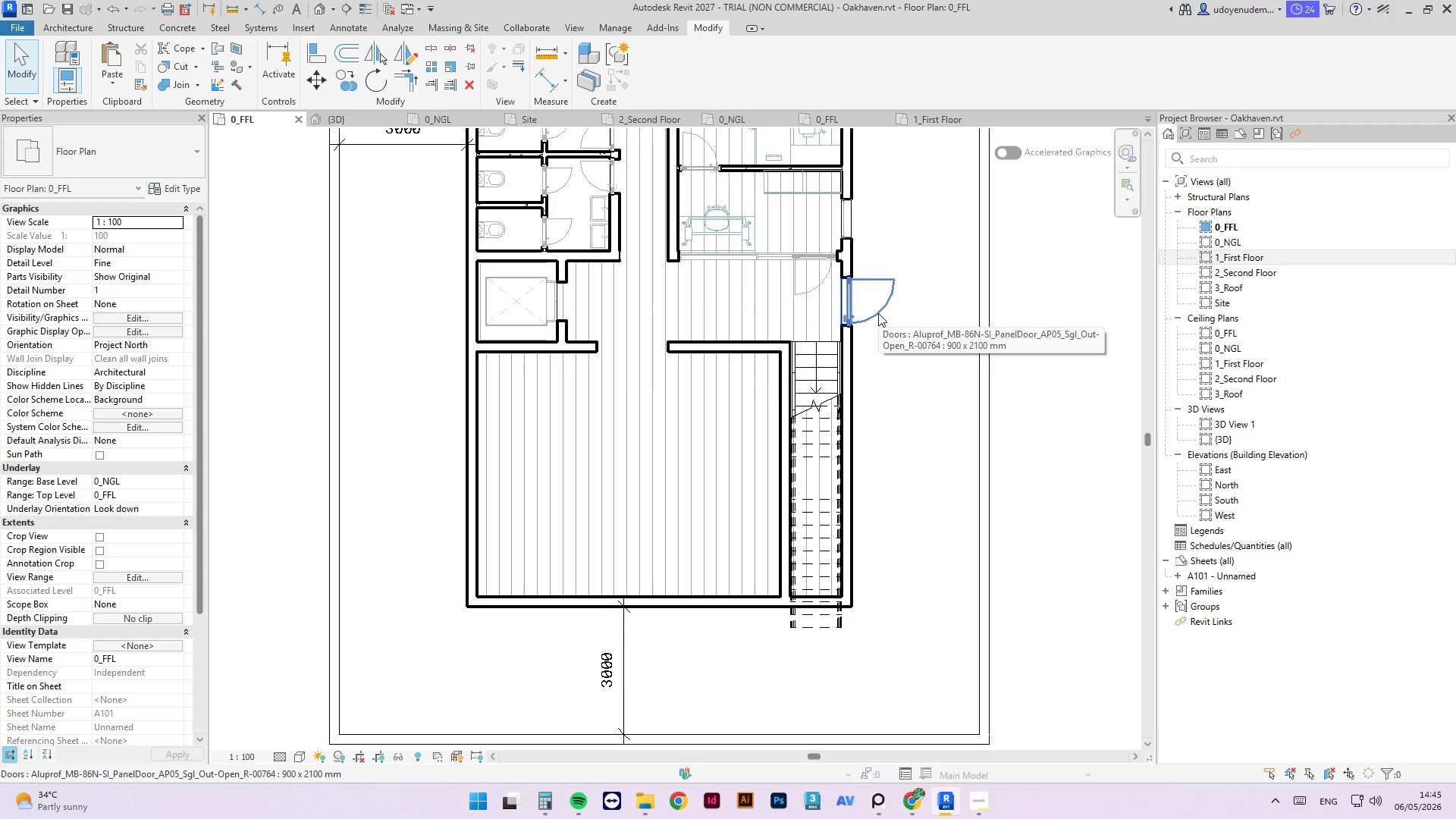 
wait(9.38)
 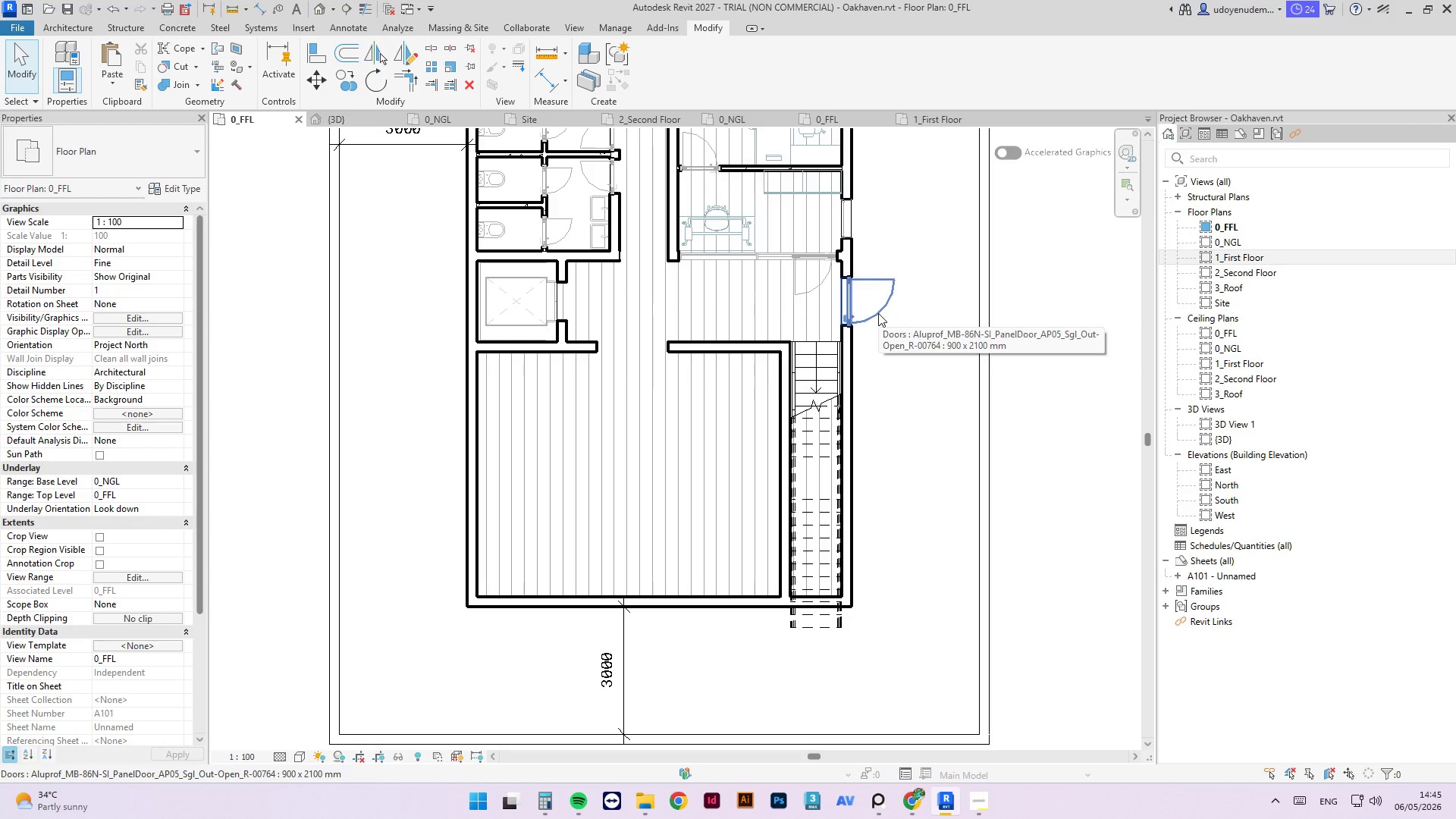 
scroll: coordinate [824, 258], scroll_direction: up, amount: 3.0
 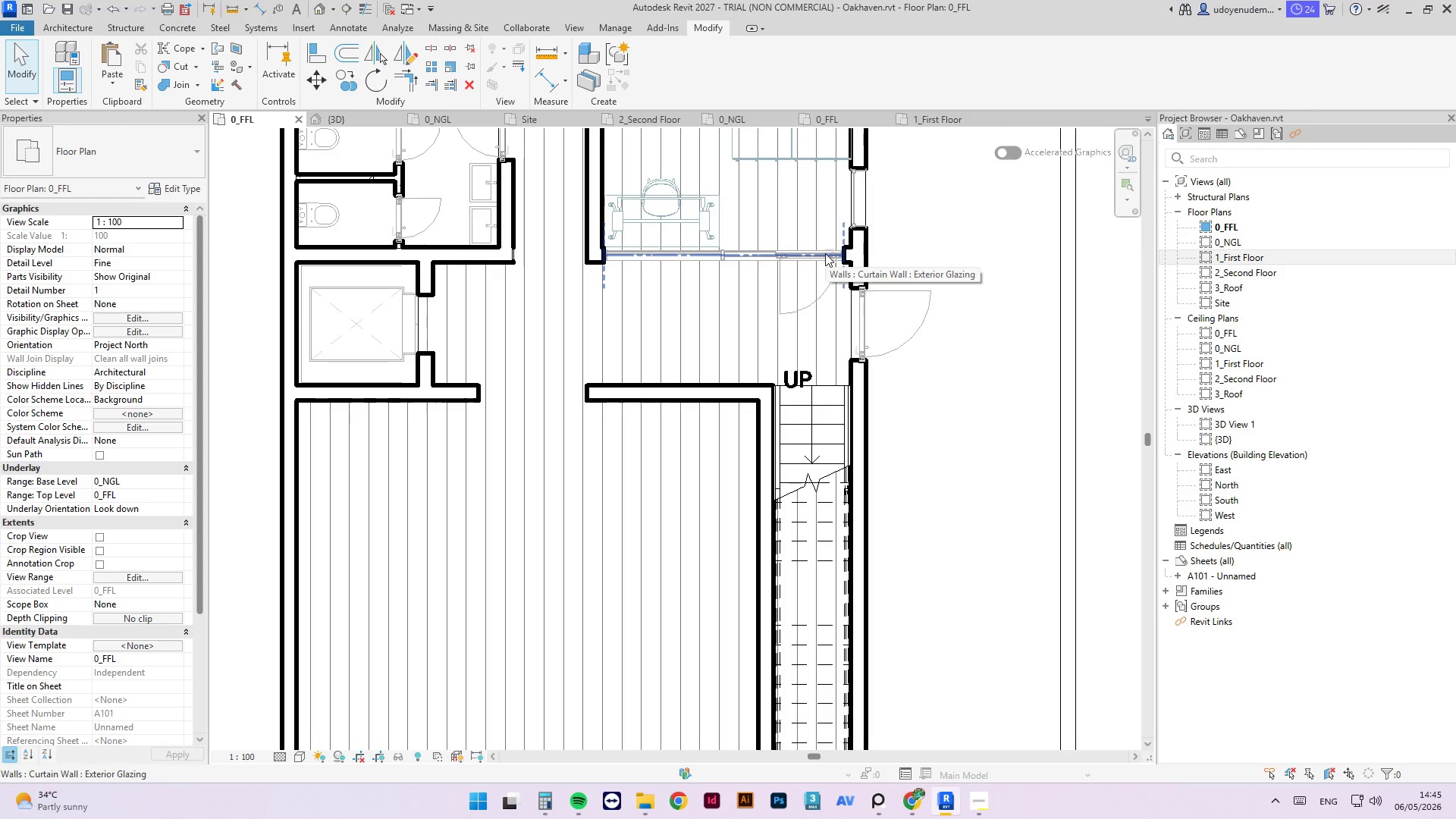 
wait(6.0)
 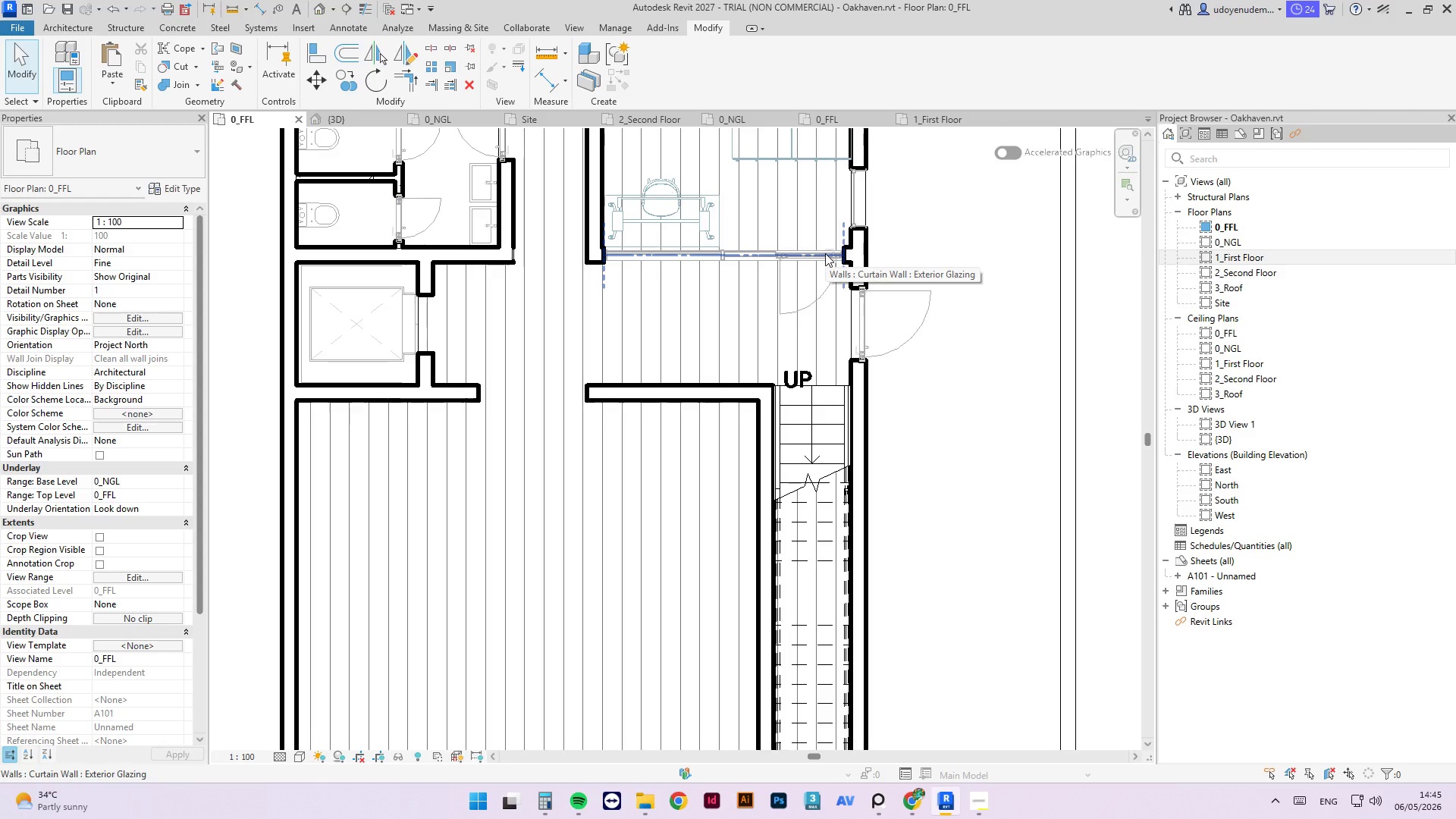 
scroll: coordinate [662, 219], scroll_direction: down, amount: 3.0
 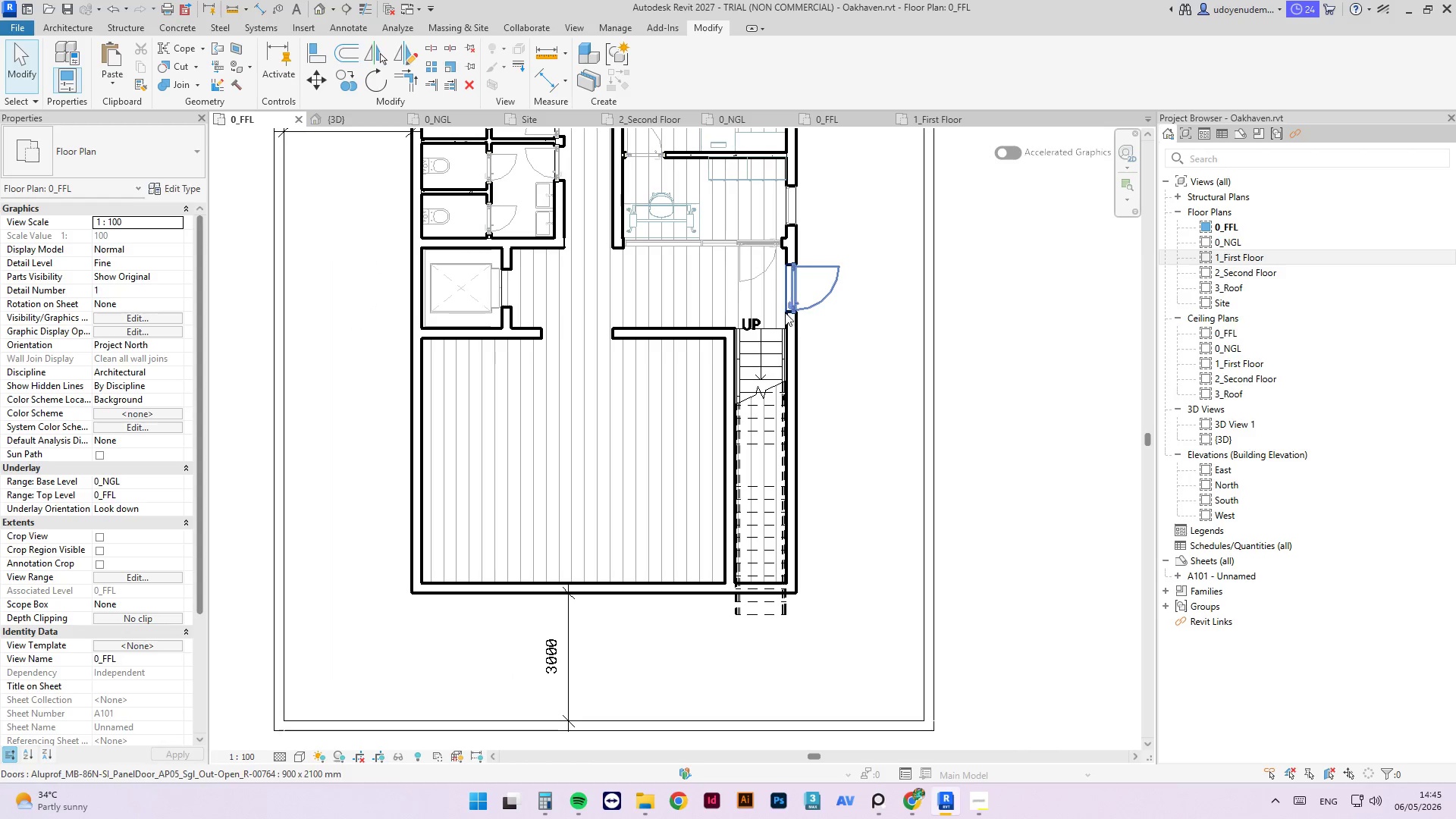 
scroll: coordinate [693, 278], scroll_direction: up, amount: 4.0
 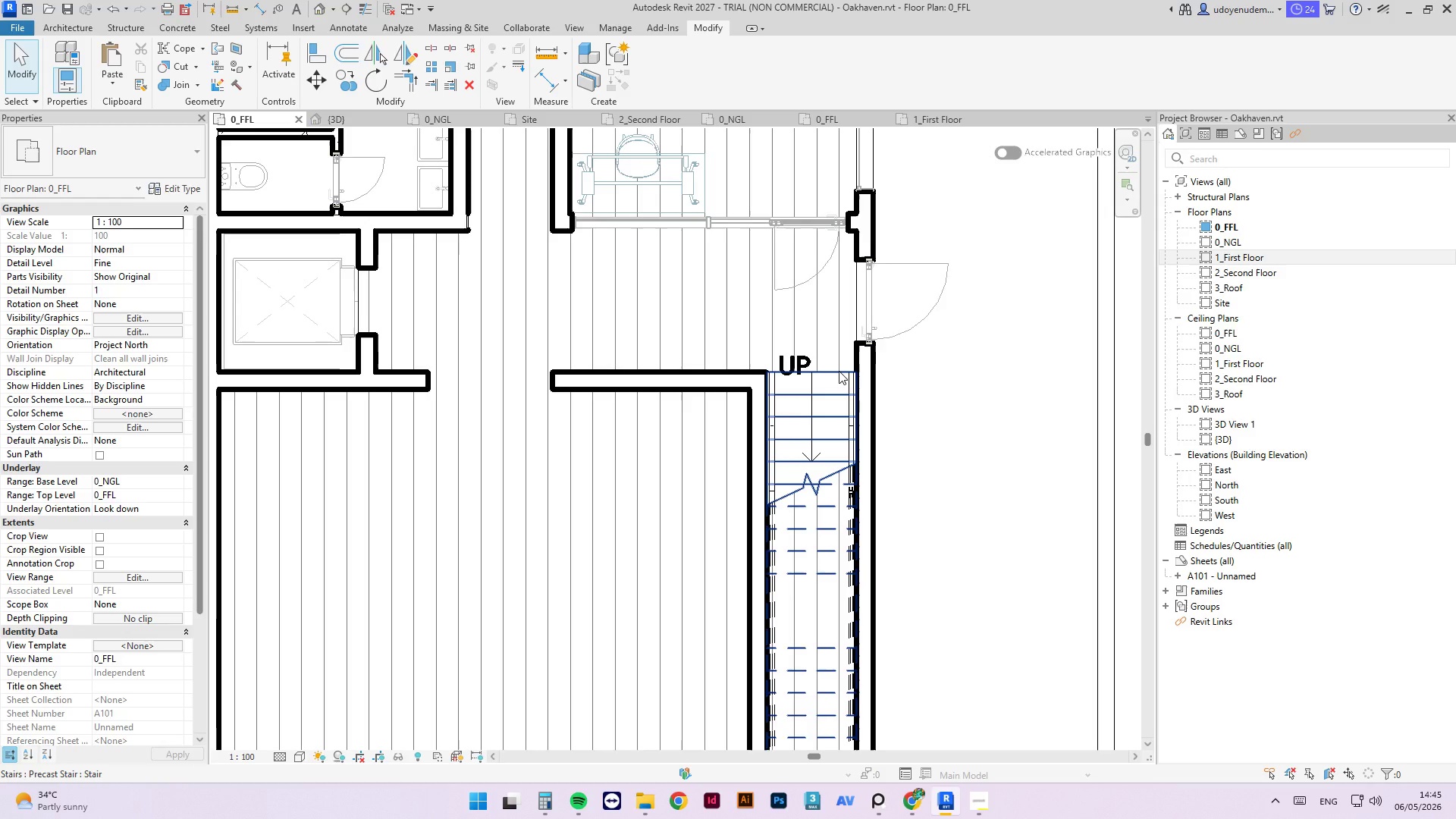 
left_click([839, 372])
 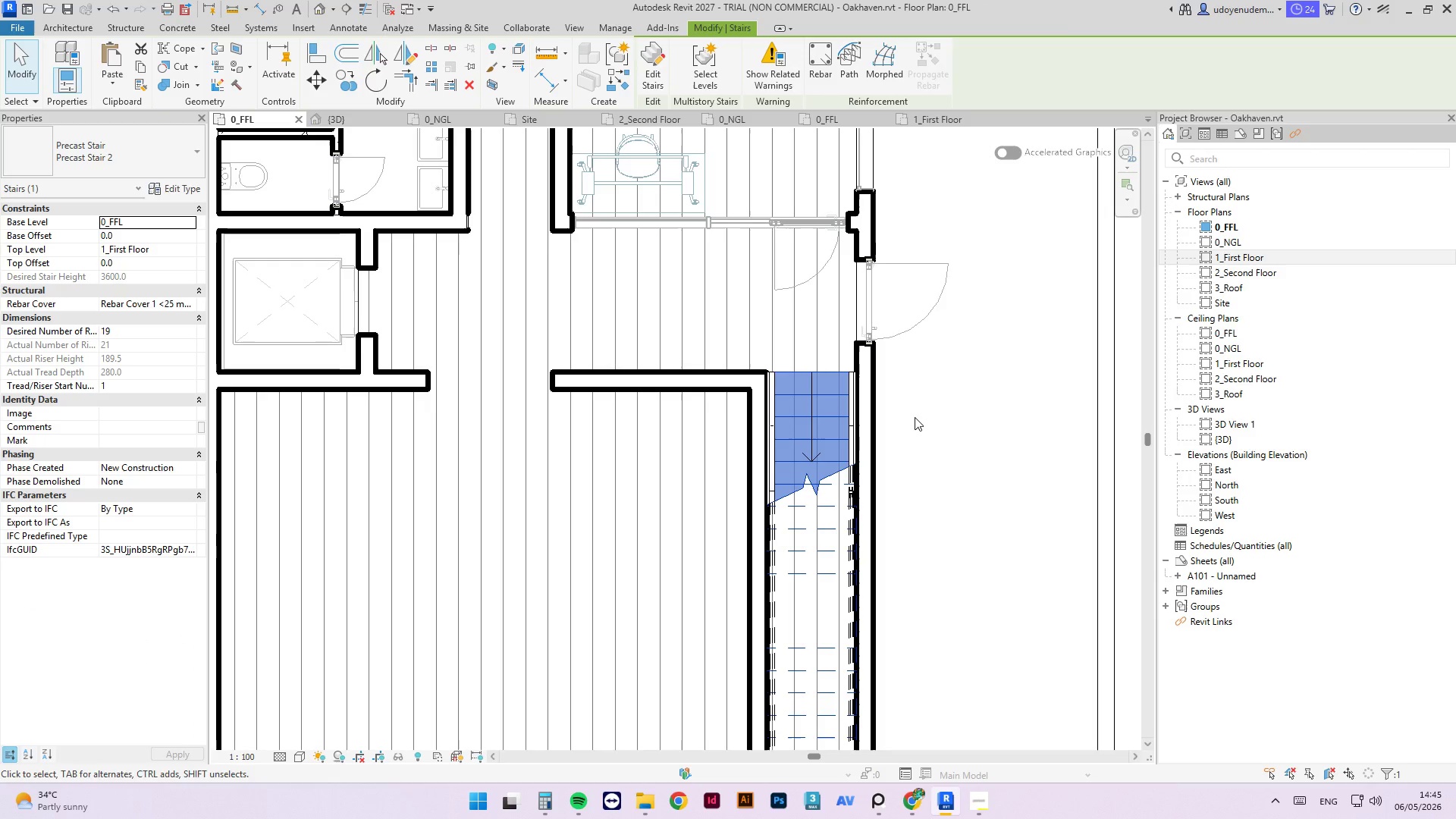 
type(al)
 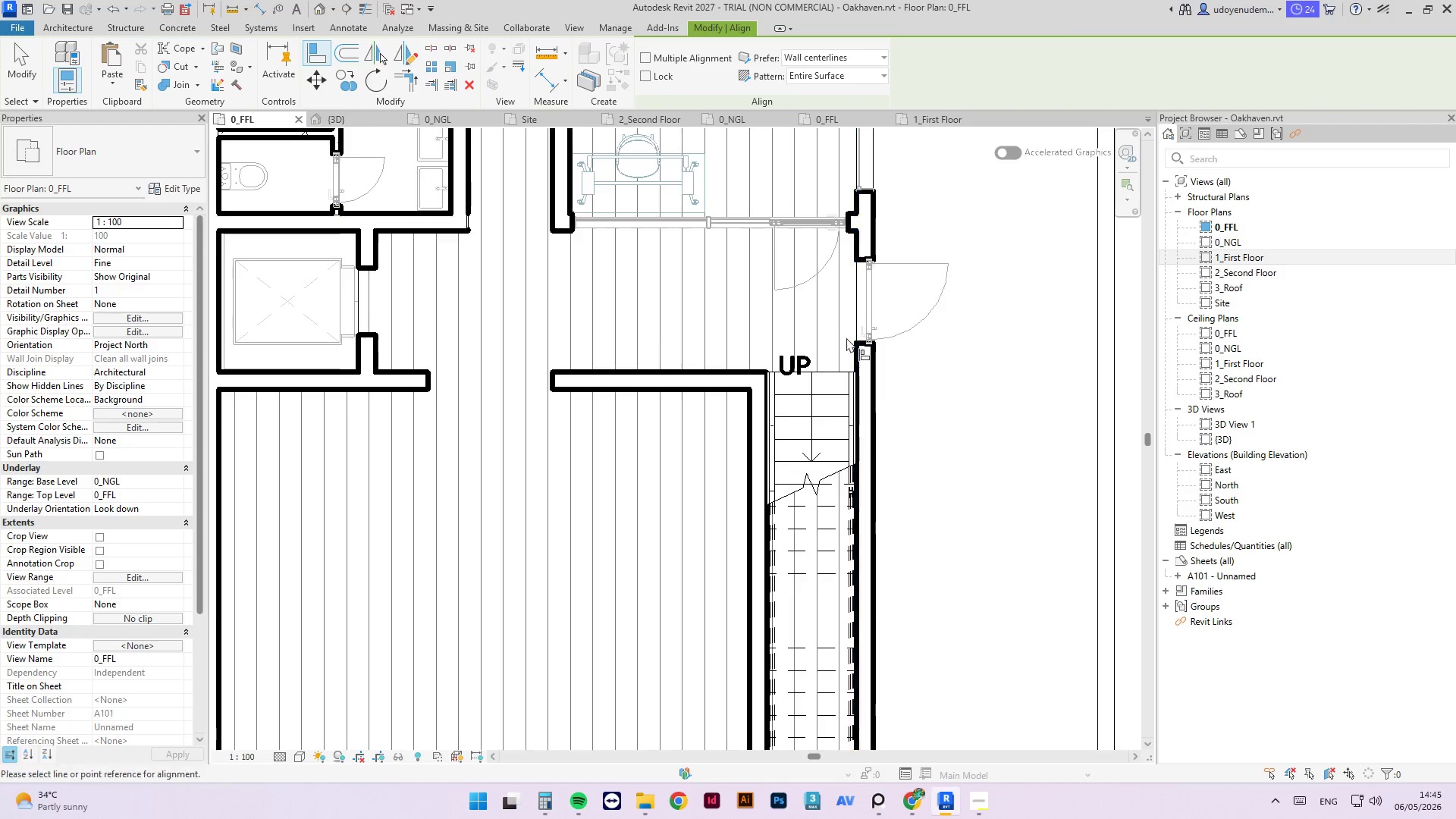 
scroll: coordinate [846, 337], scroll_direction: up, amount: 4.0
 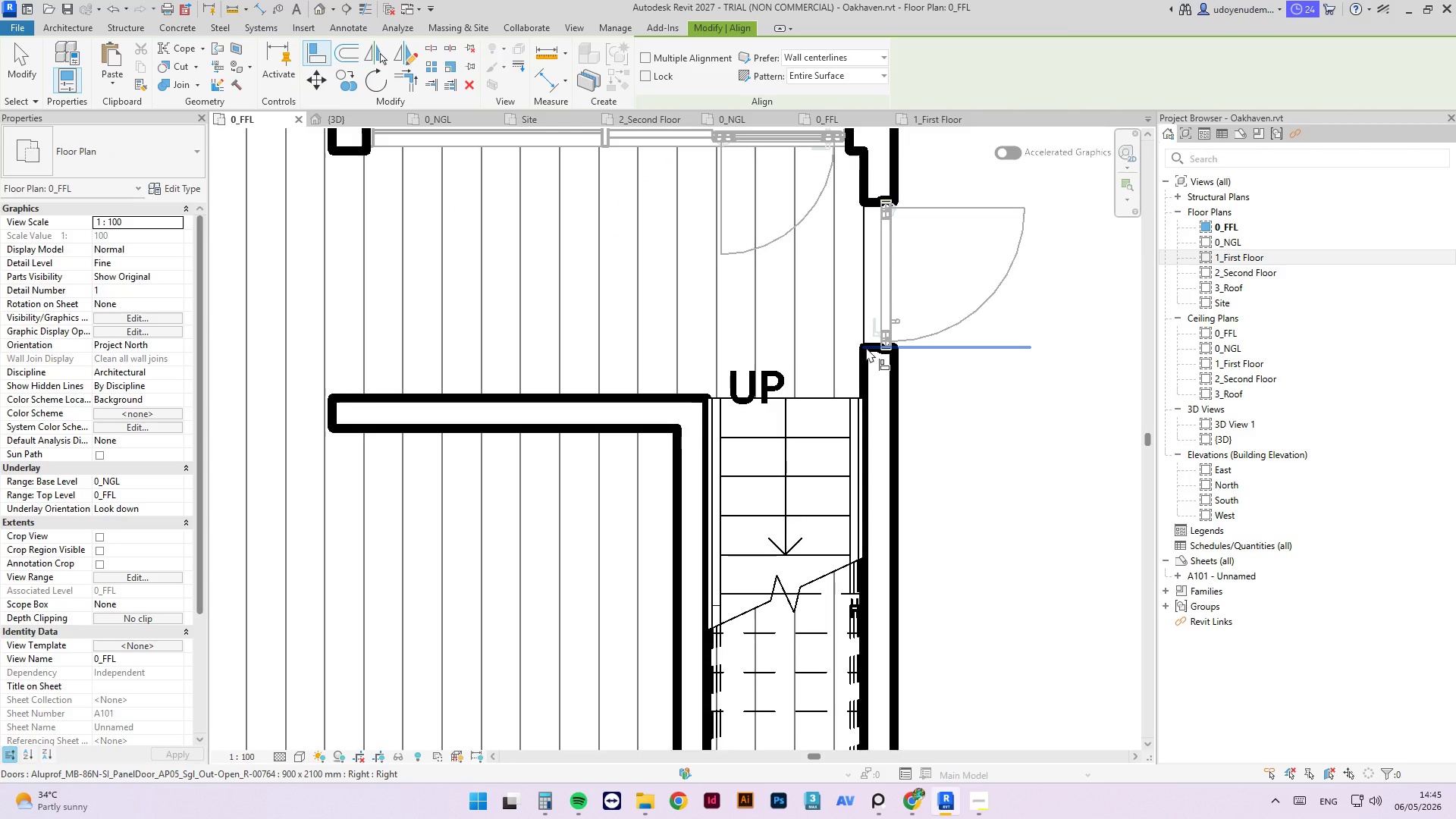 
left_click([866, 347])
 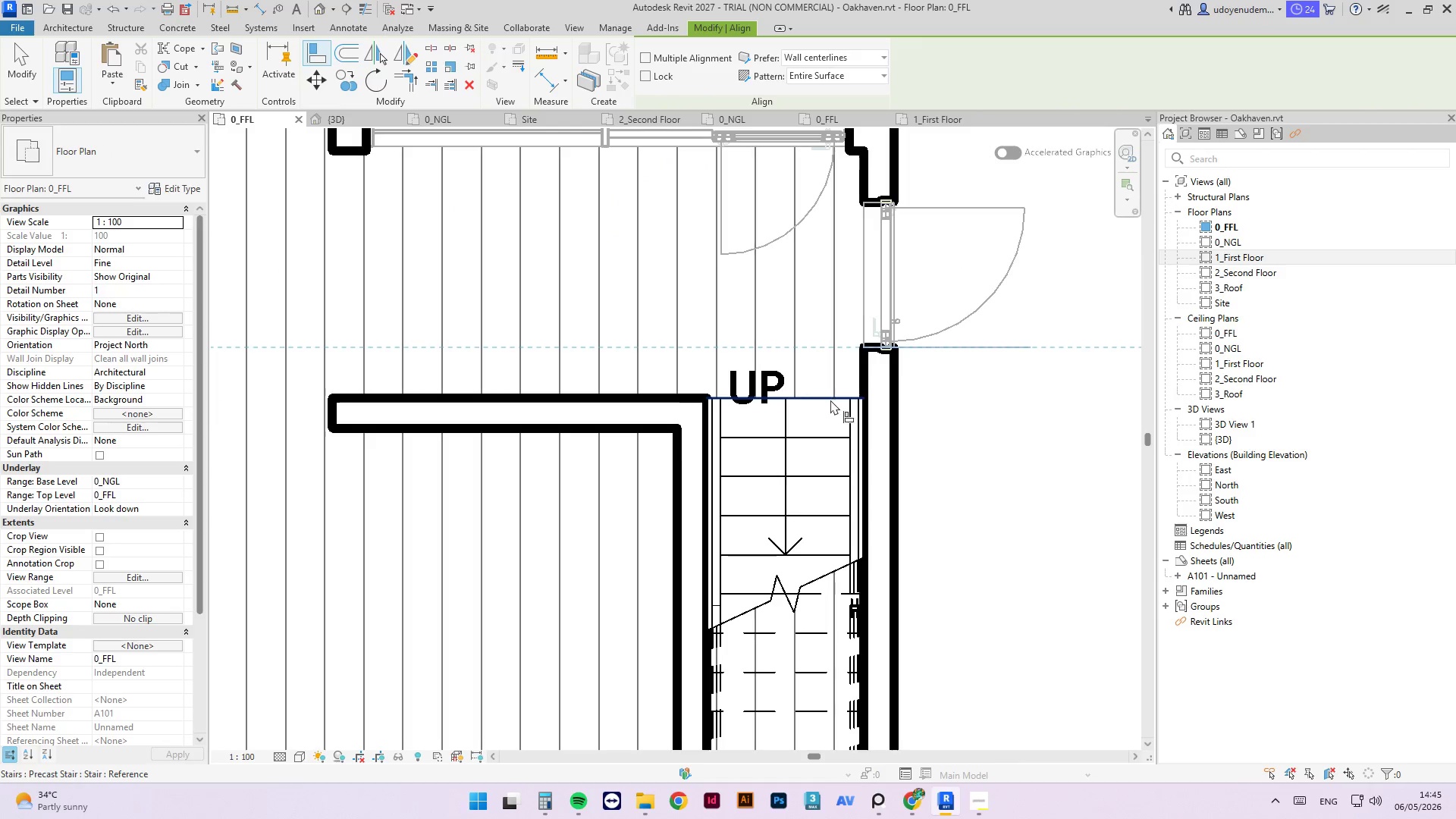 
left_click([830, 400])
 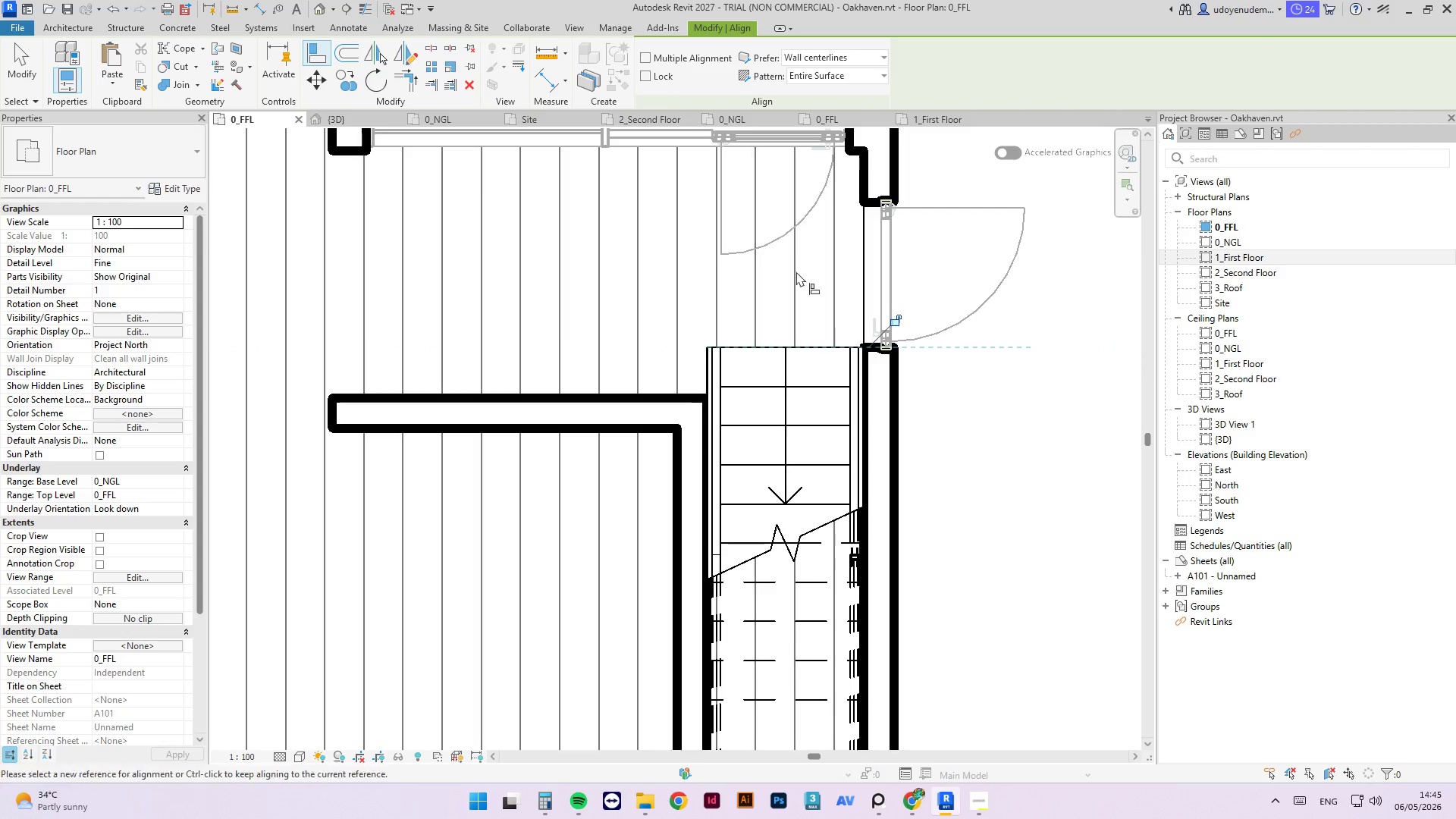 
scroll: coordinate [717, 336], scroll_direction: down, amount: 9.0
 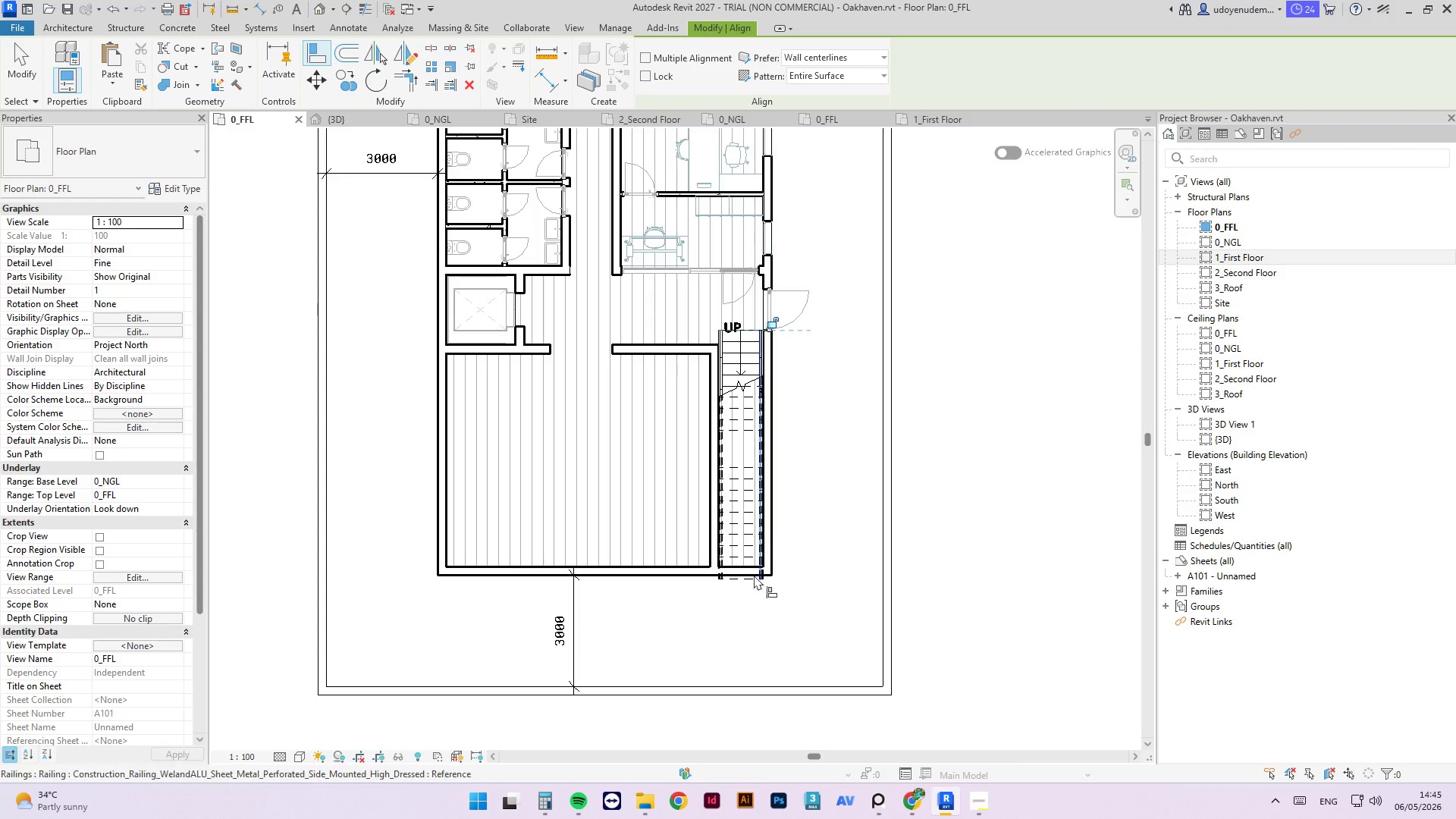 
scroll: coordinate [754, 585], scroll_direction: up, amount: 4.0
 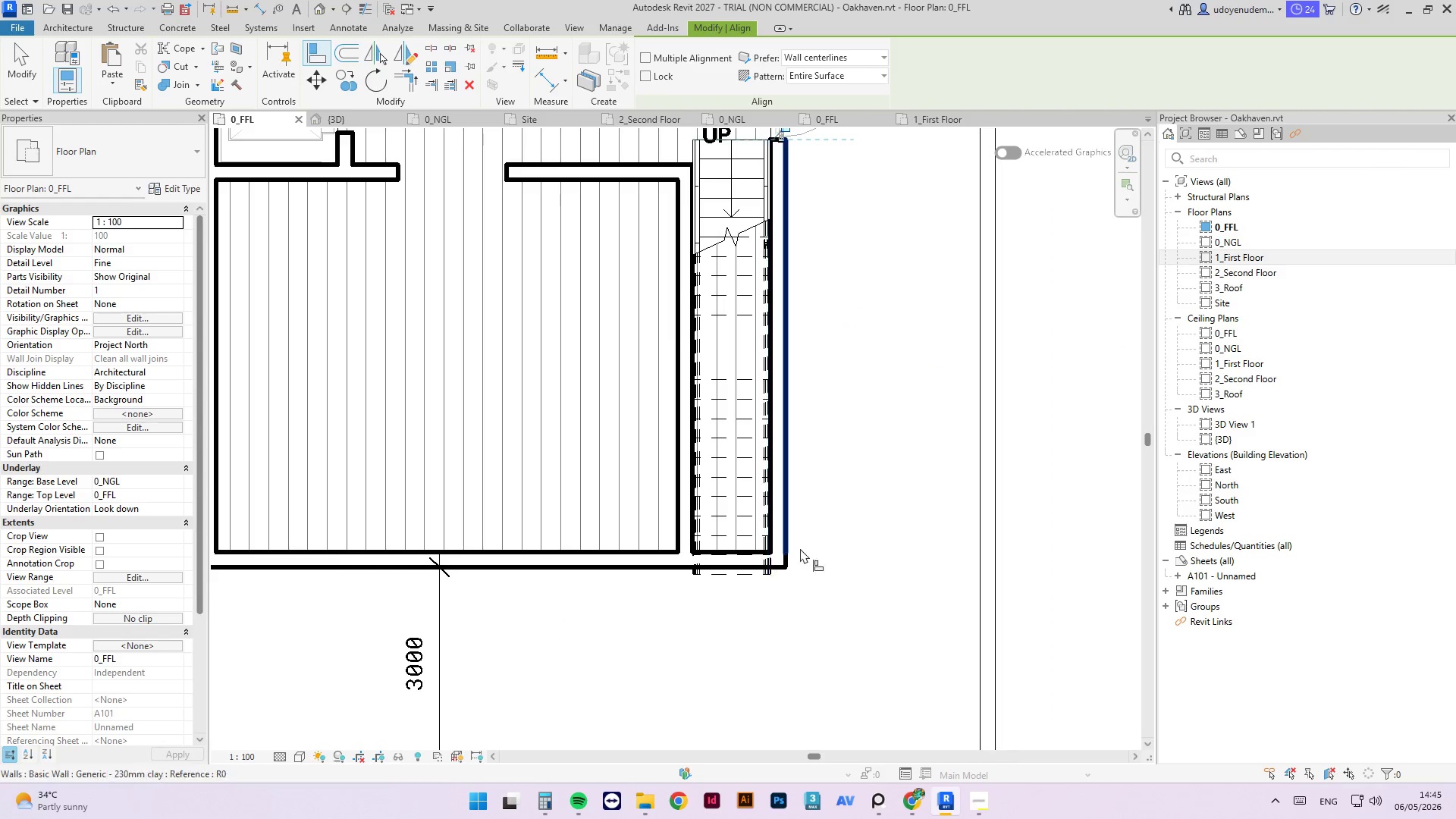 
key(Escape)
 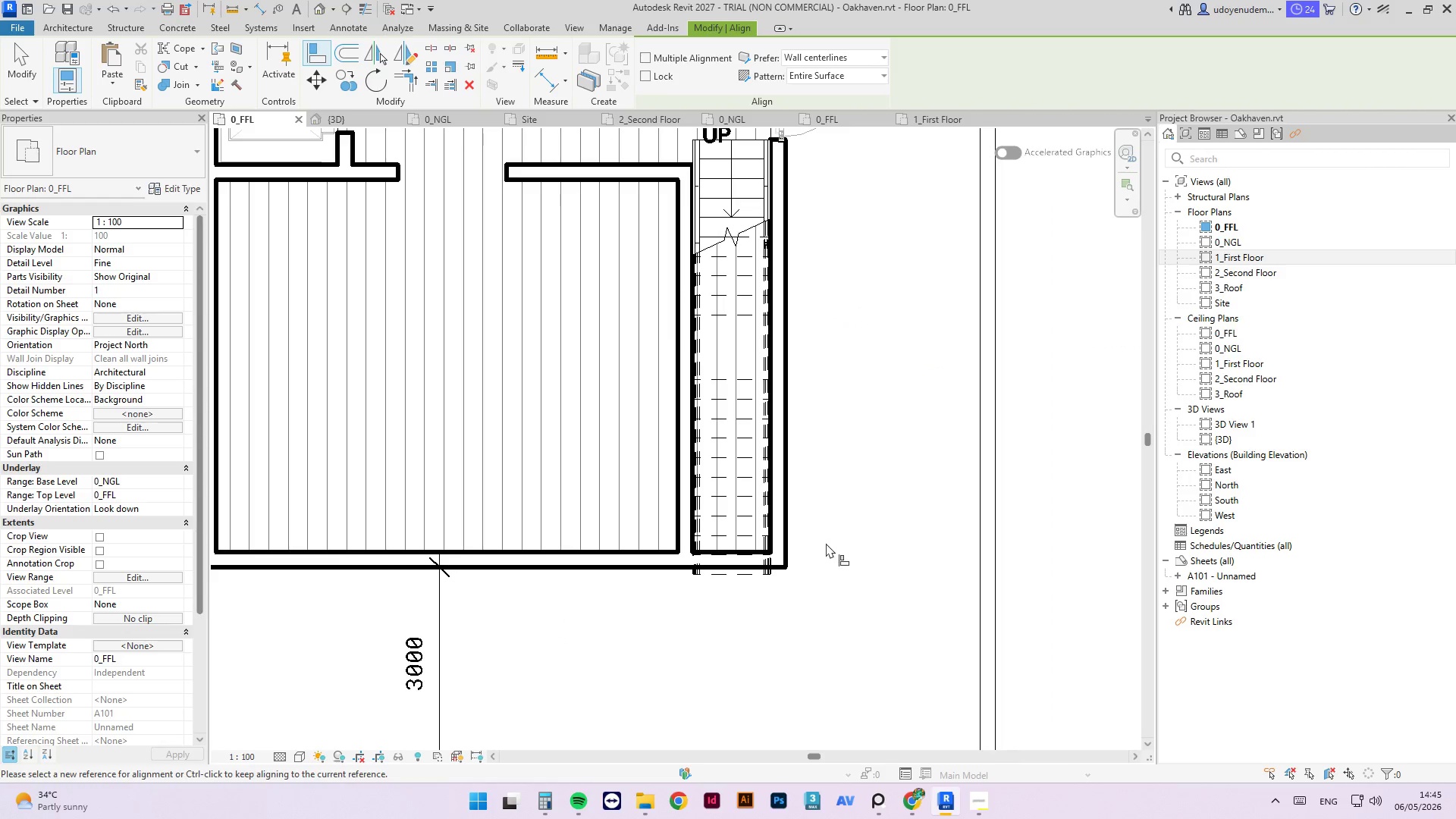 
key(Escape)
 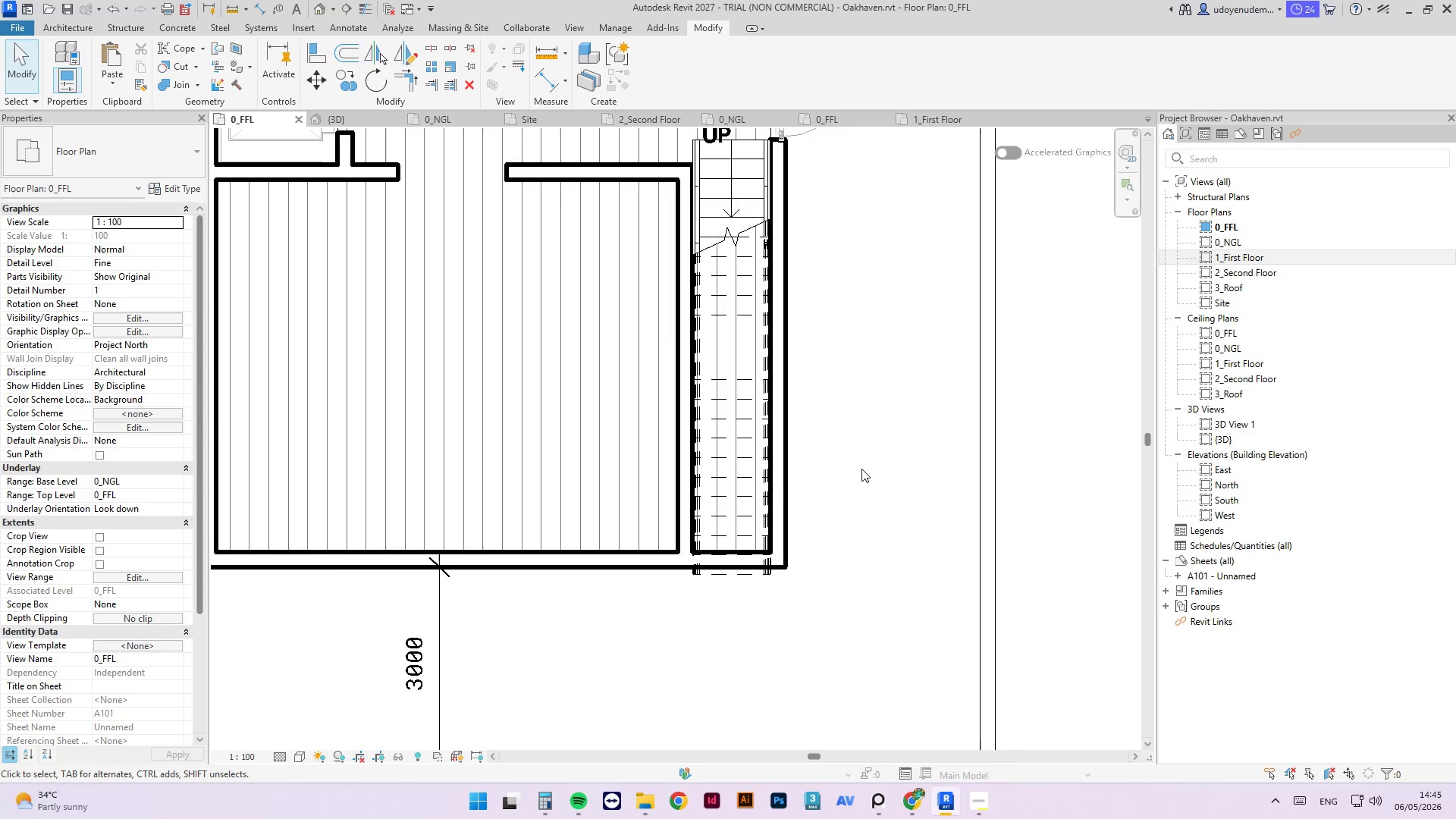 
left_click([861, 469])
 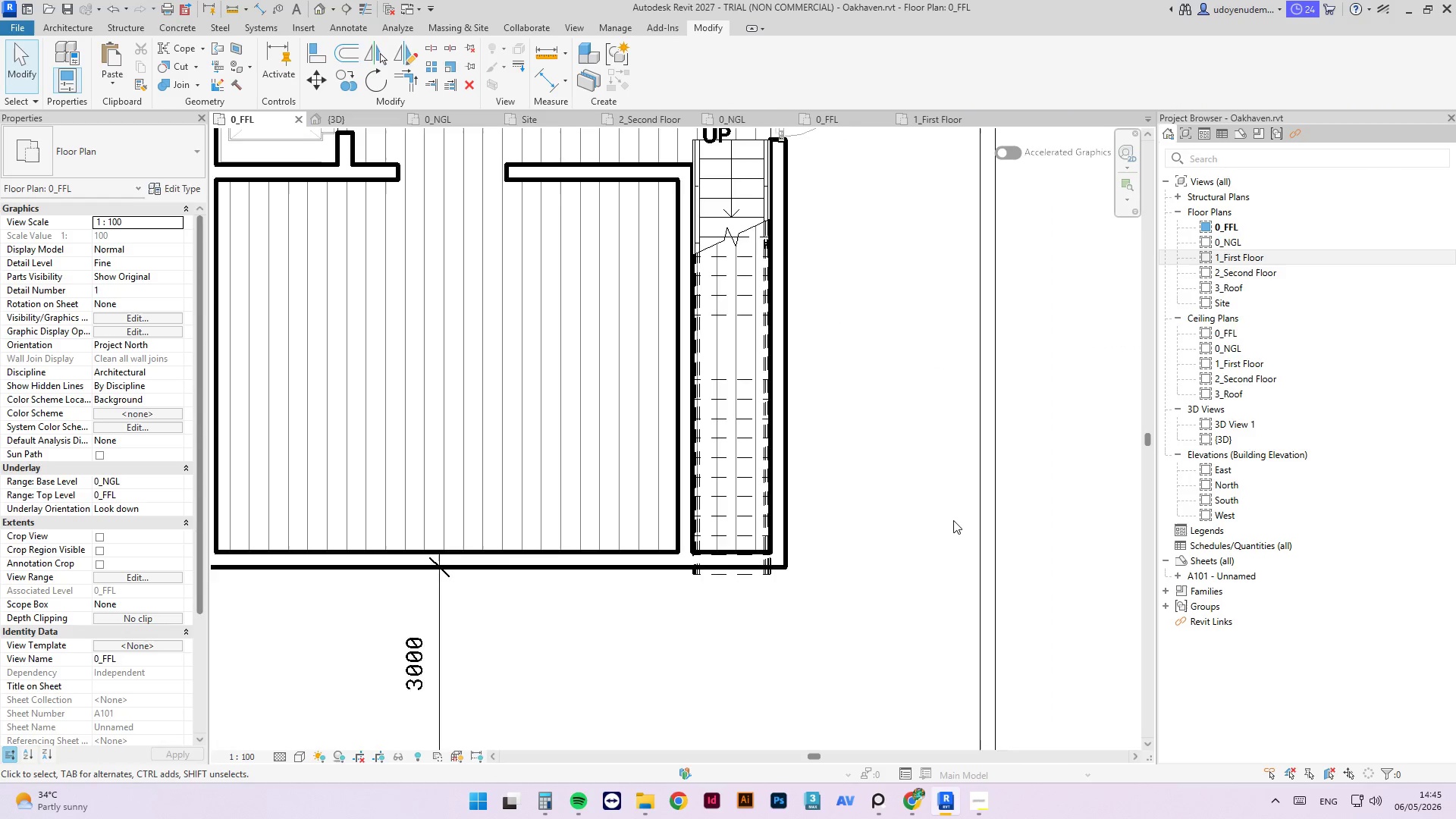 
scroll: coordinate [653, 275], scroll_direction: down, amount: 5.0
 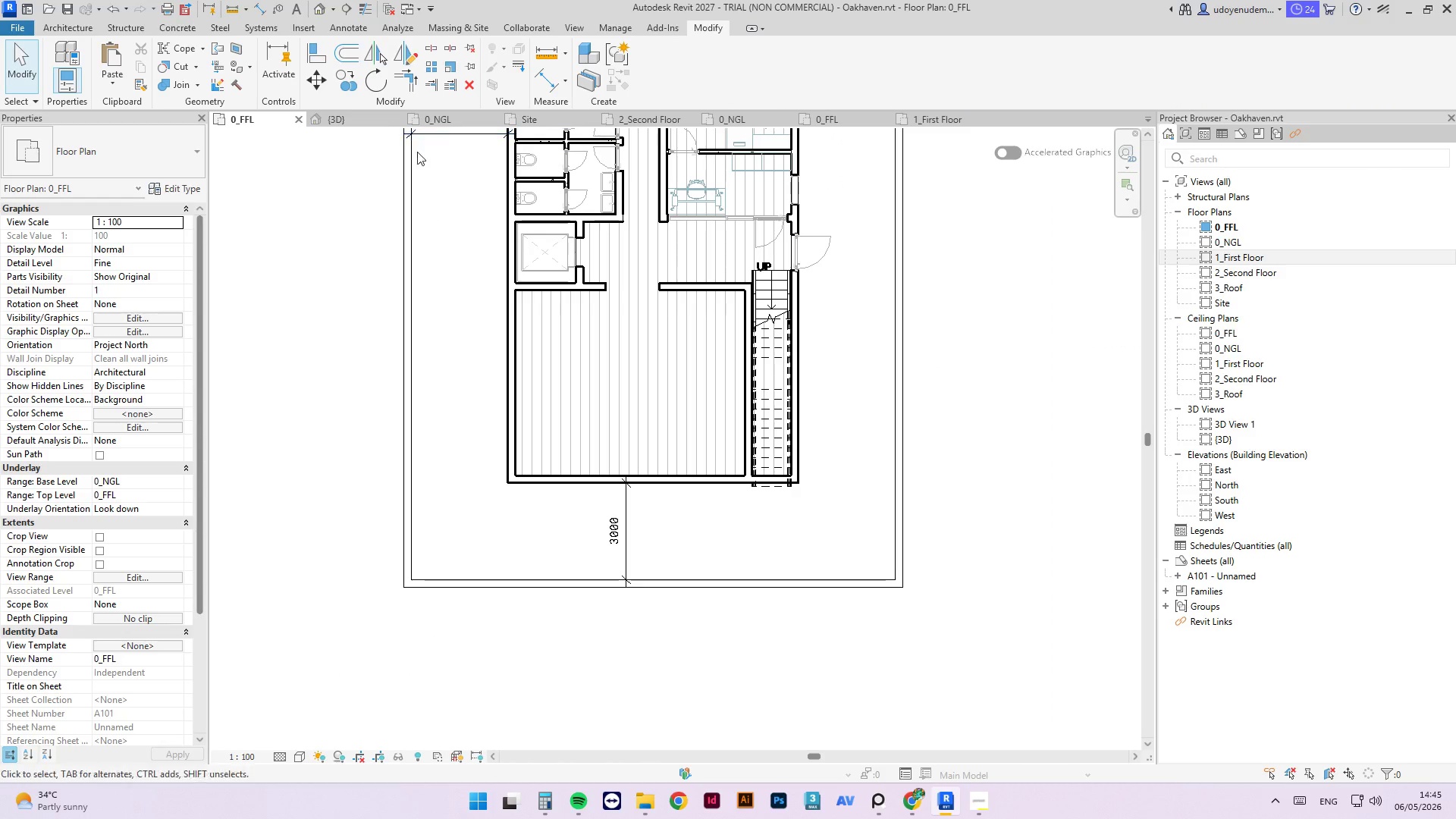 
left_click([356, 118])
 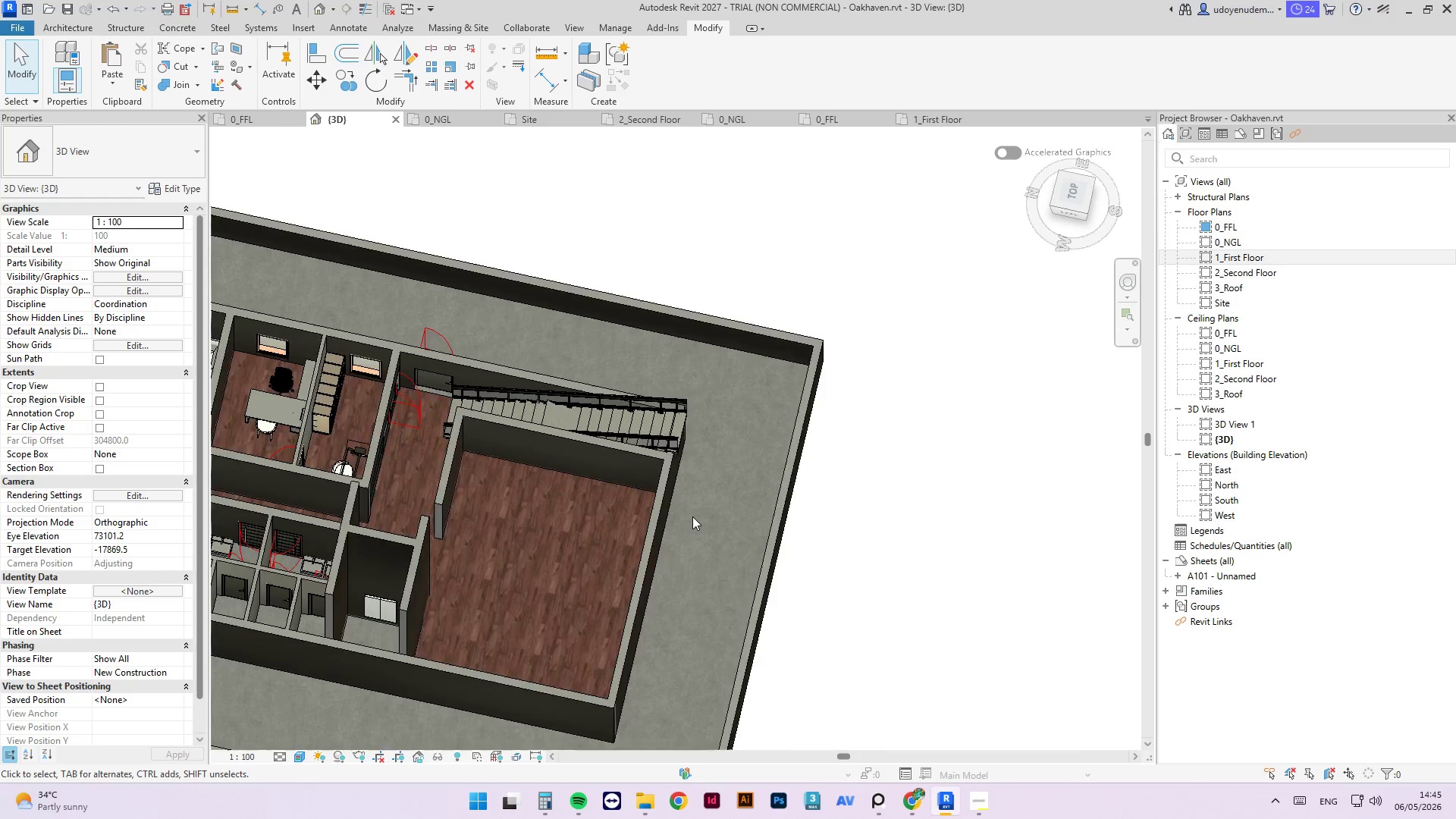 
scroll: coordinate [691, 517], scroll_direction: down, amount: 2.0
 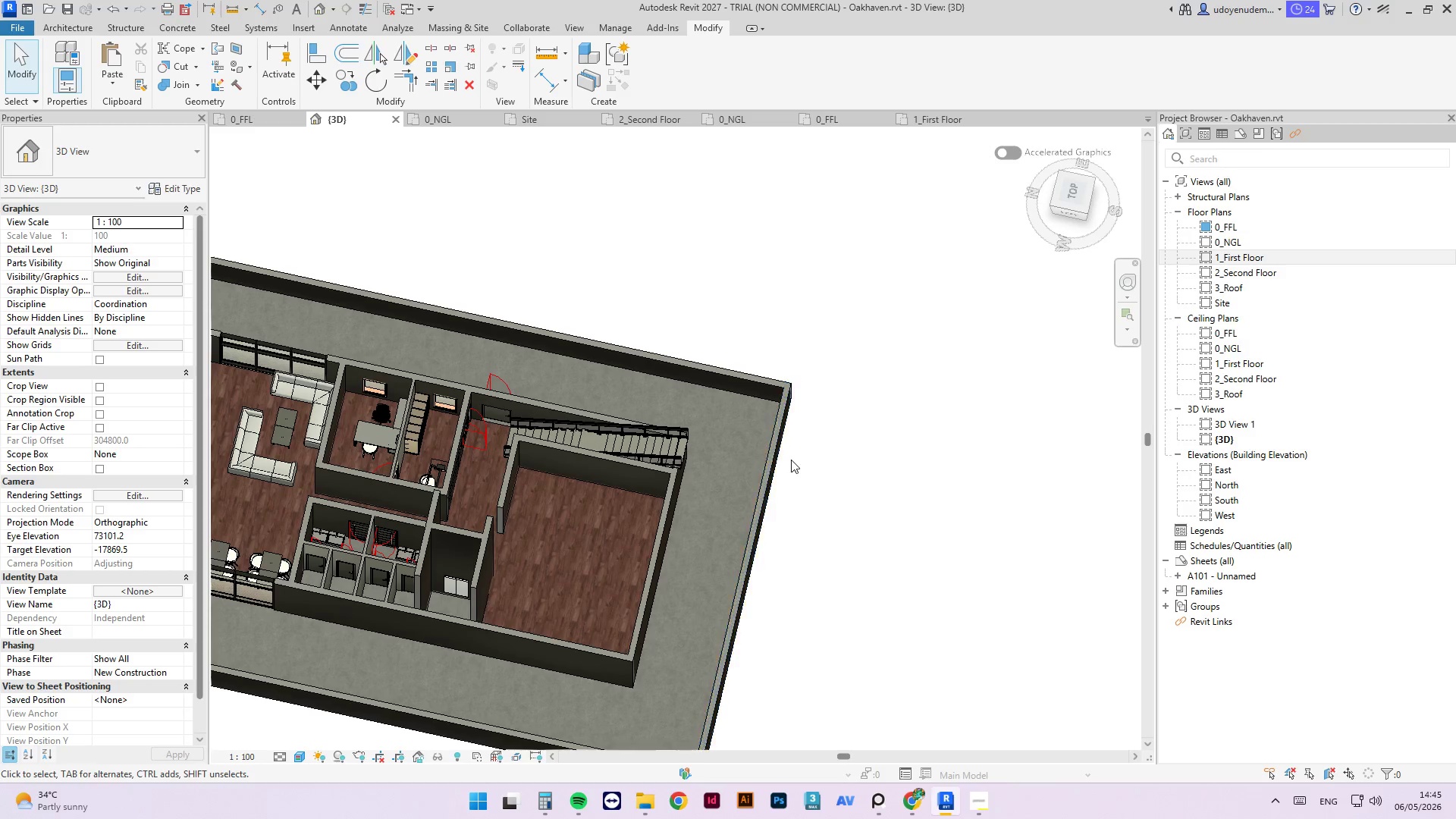 
hold_key(key=ShiftLeft, duration=2.2)
 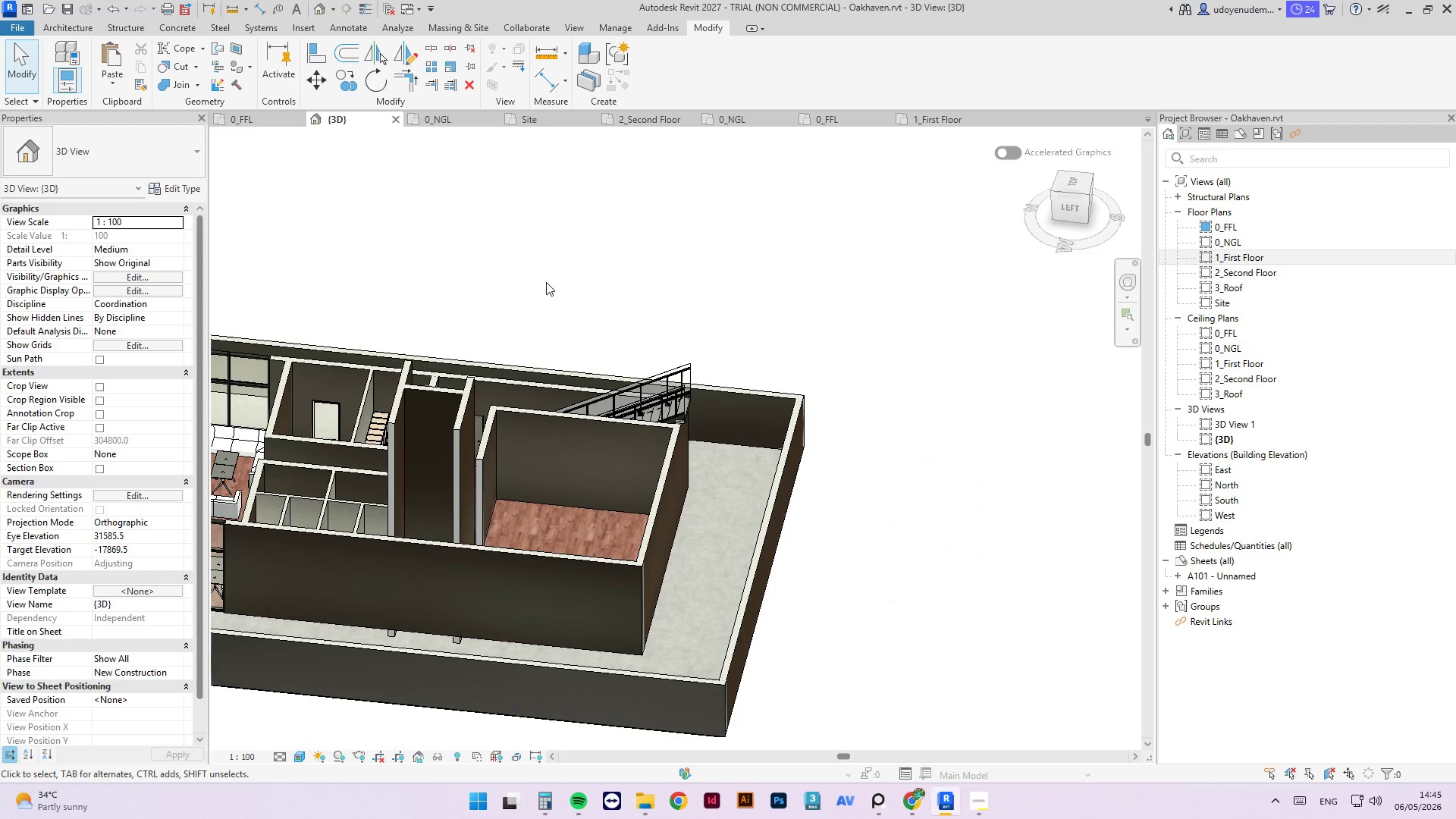 
scroll: coordinate [677, 492], scroll_direction: up, amount: 1.0
 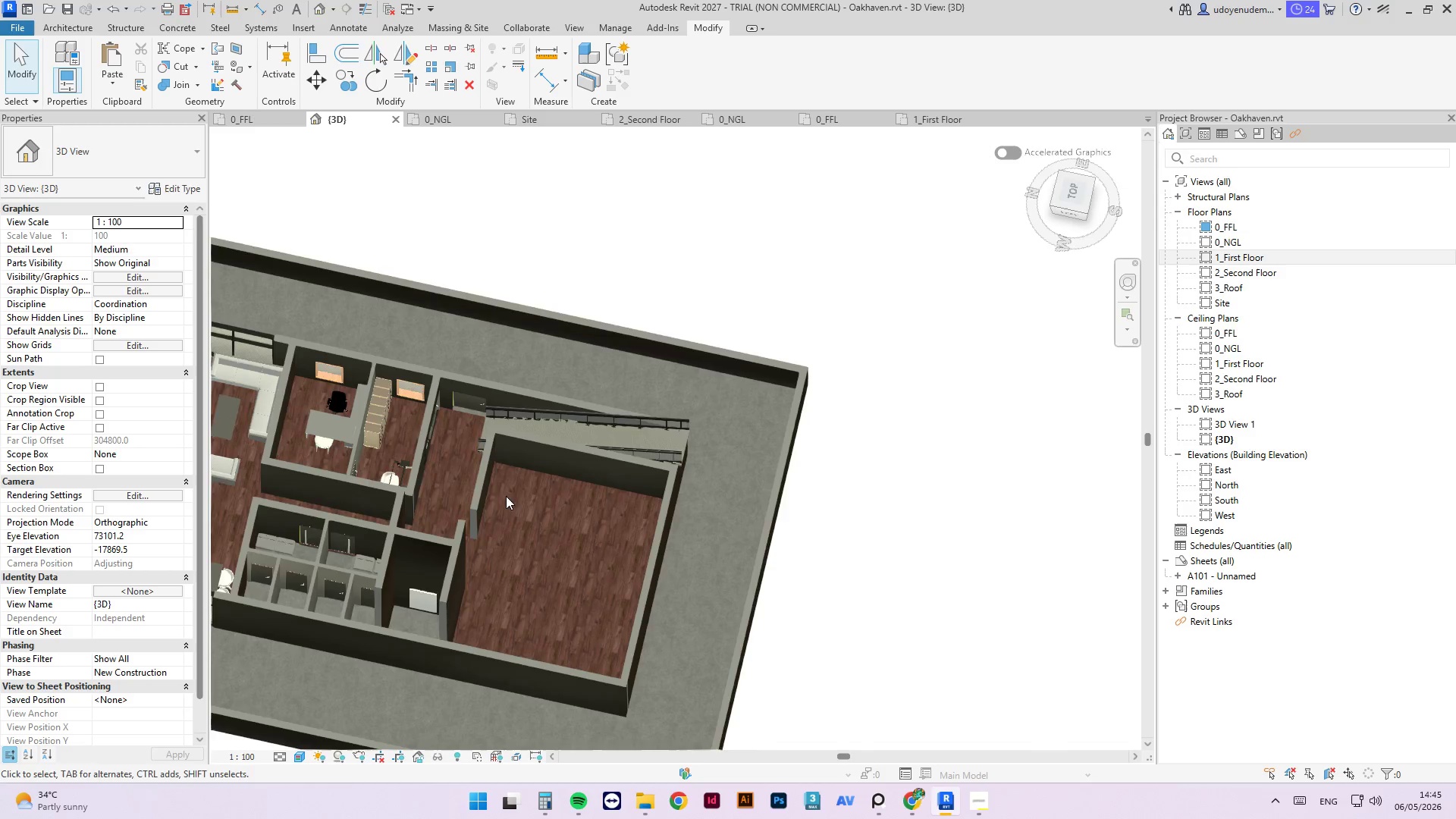 
hold_key(key=ShiftLeft, duration=8.73)
 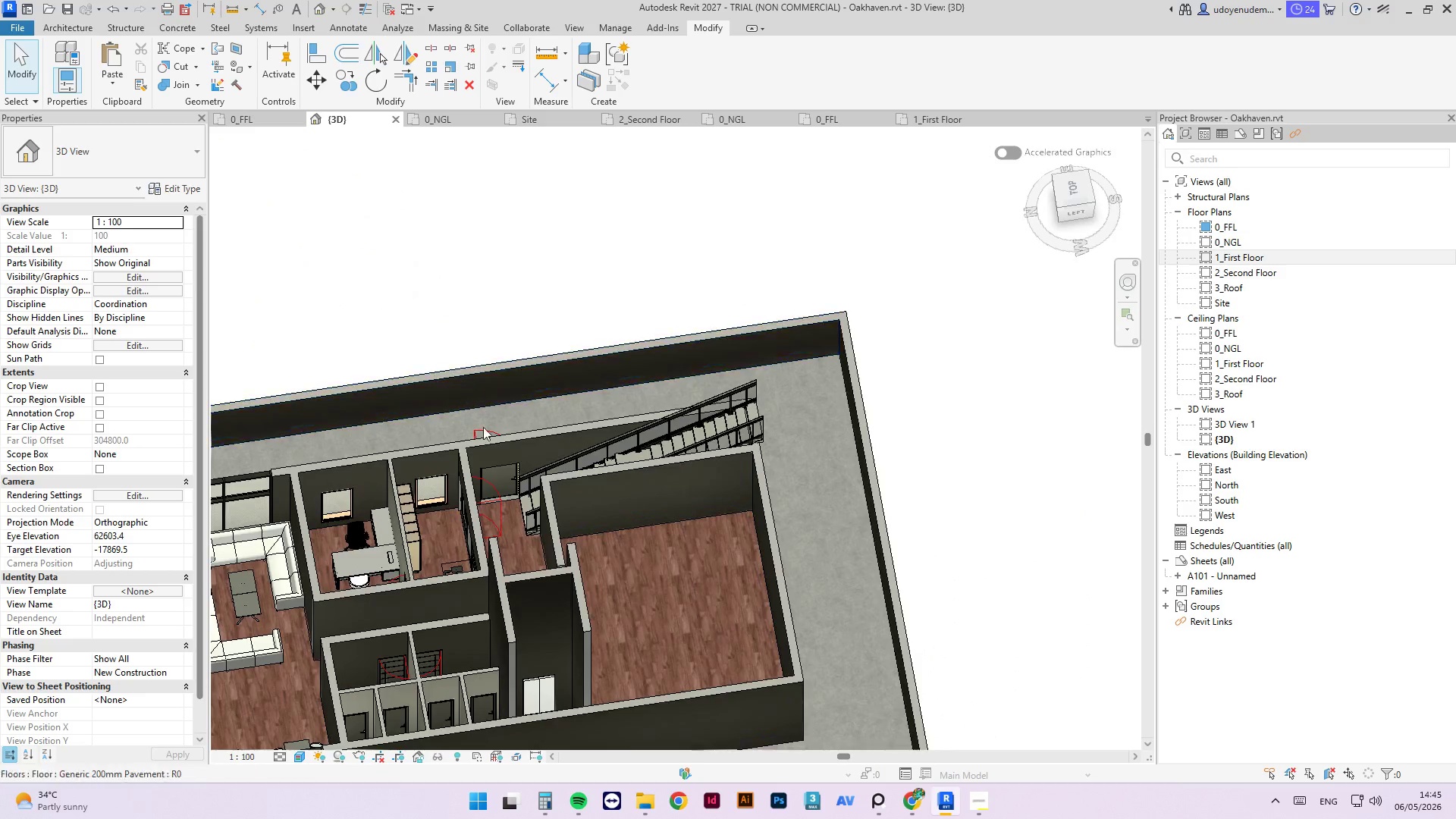 
scroll: coordinate [713, 315], scroll_direction: up, amount: 1.0
 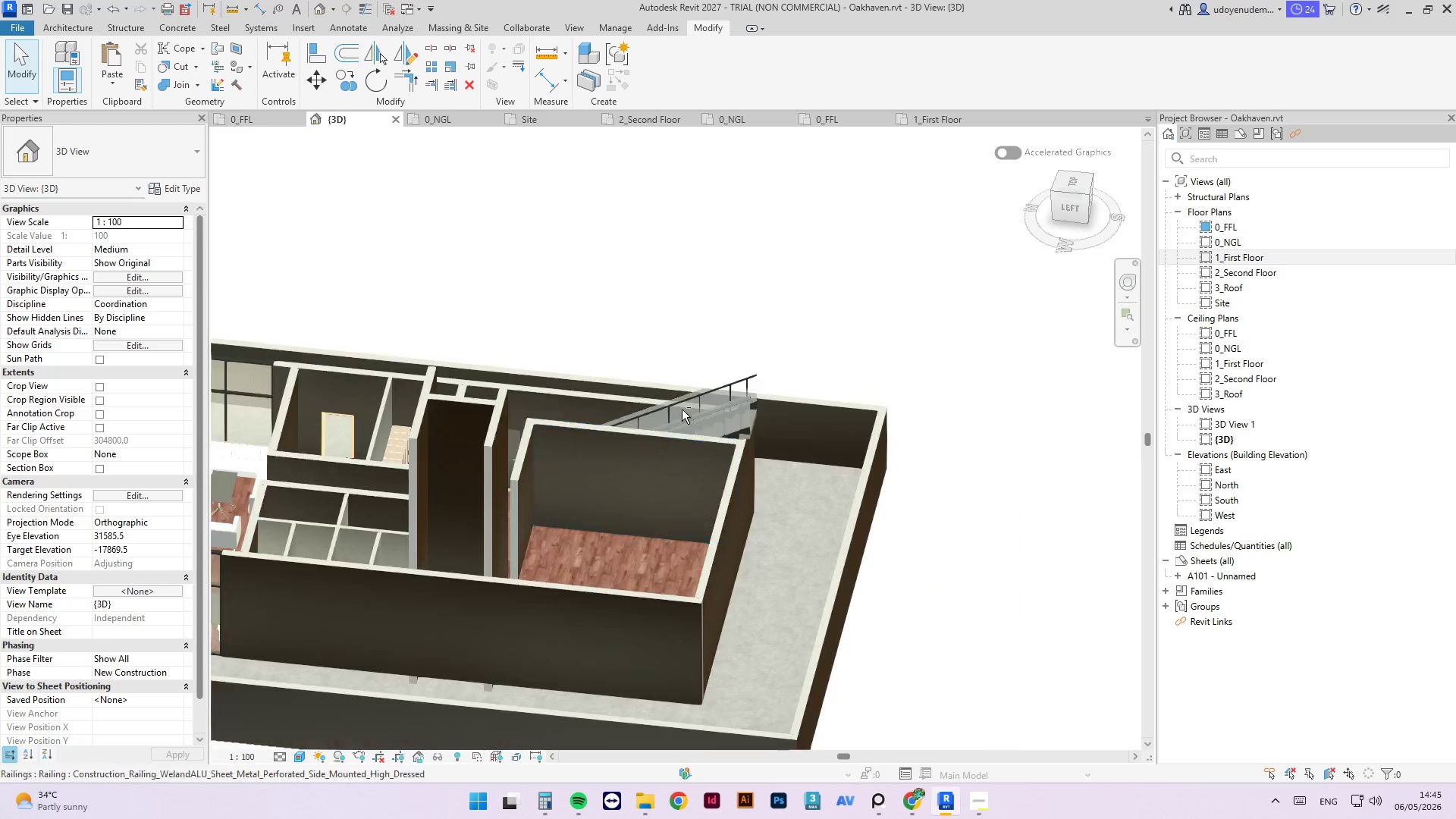 
hold_key(key=ShiftLeft, duration=0.86)
 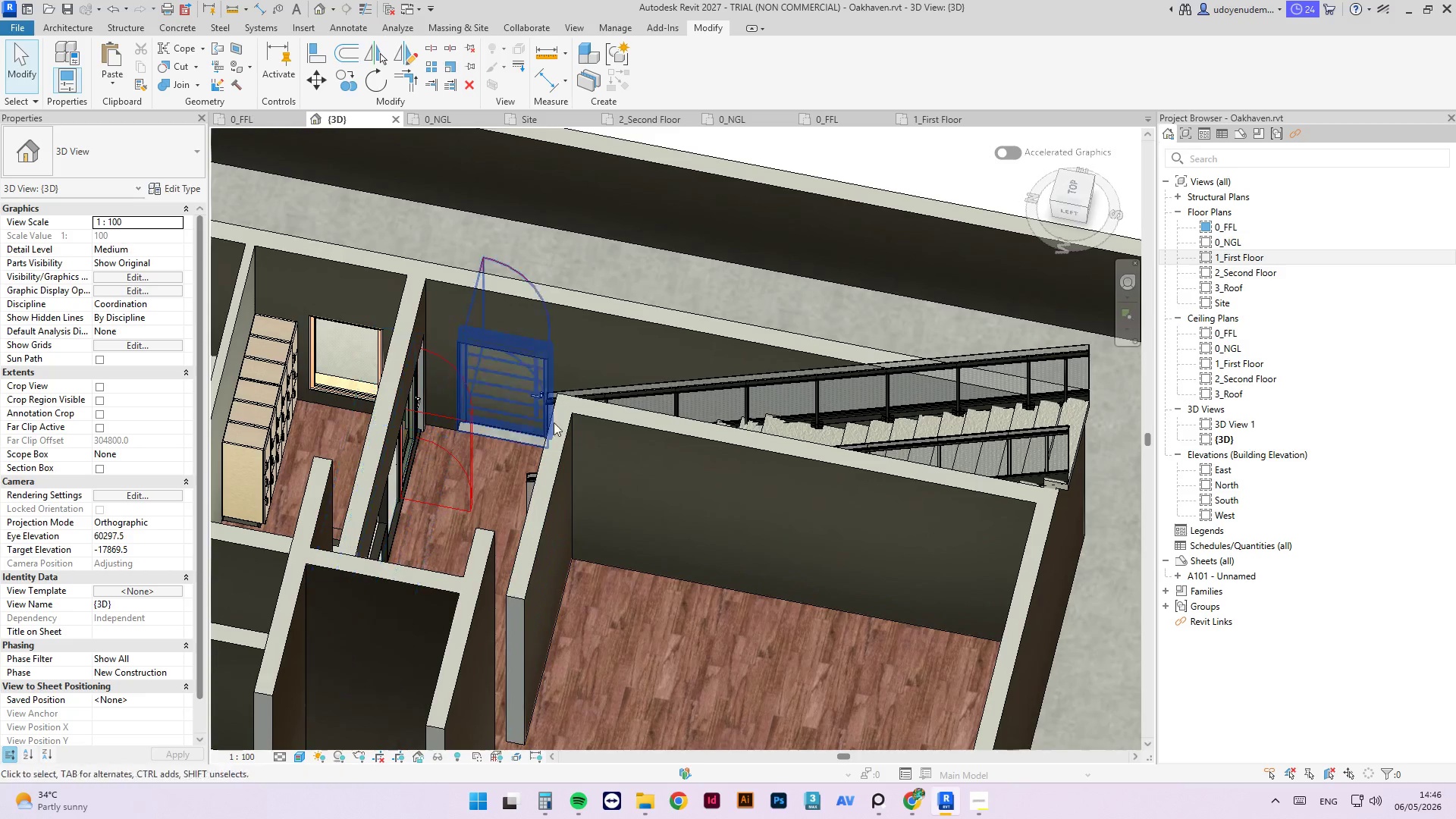 
scroll: coordinate [513, 478], scroll_direction: up, amount: 6.0
 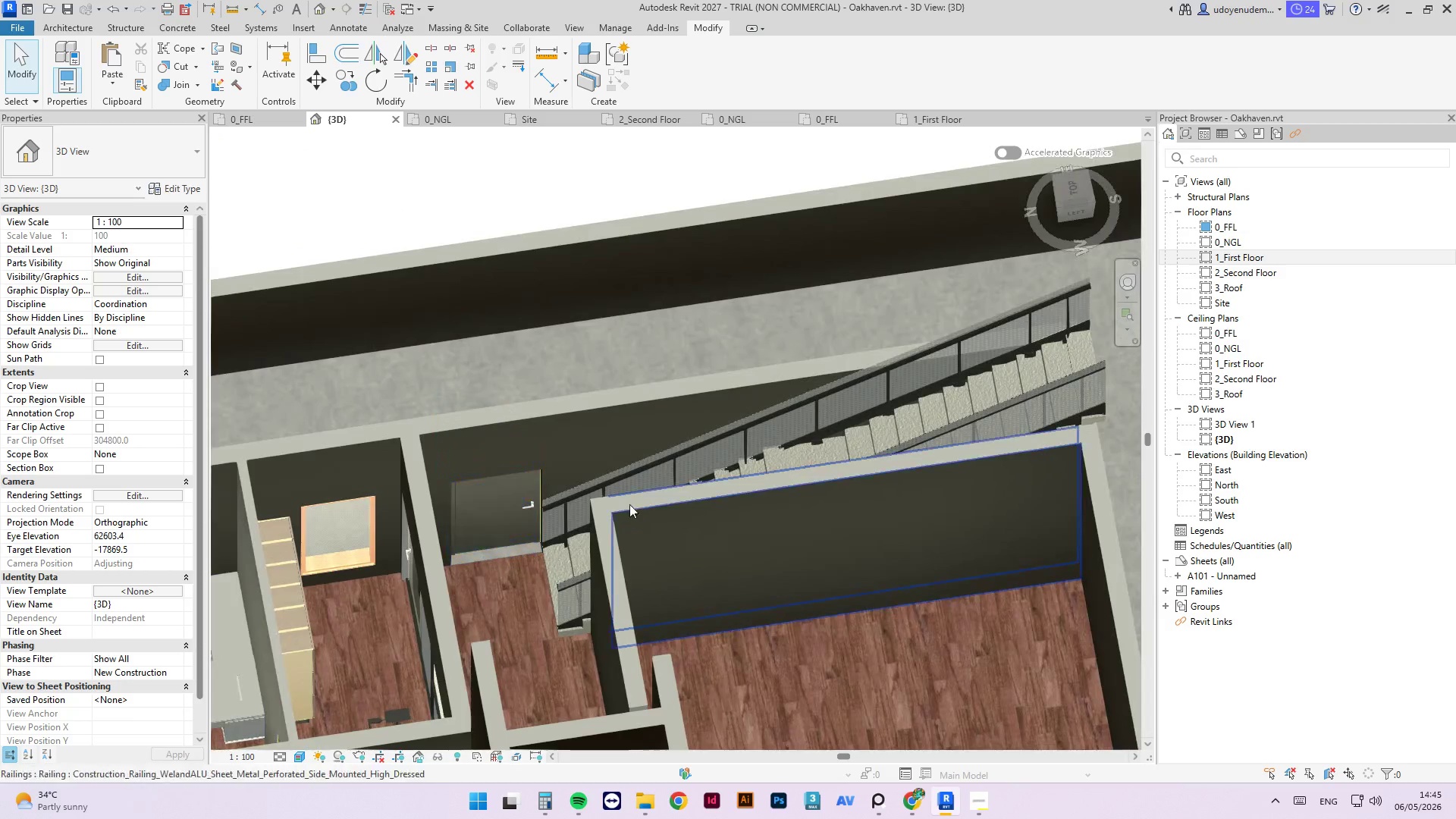 
key(Shift+ShiftLeft)
 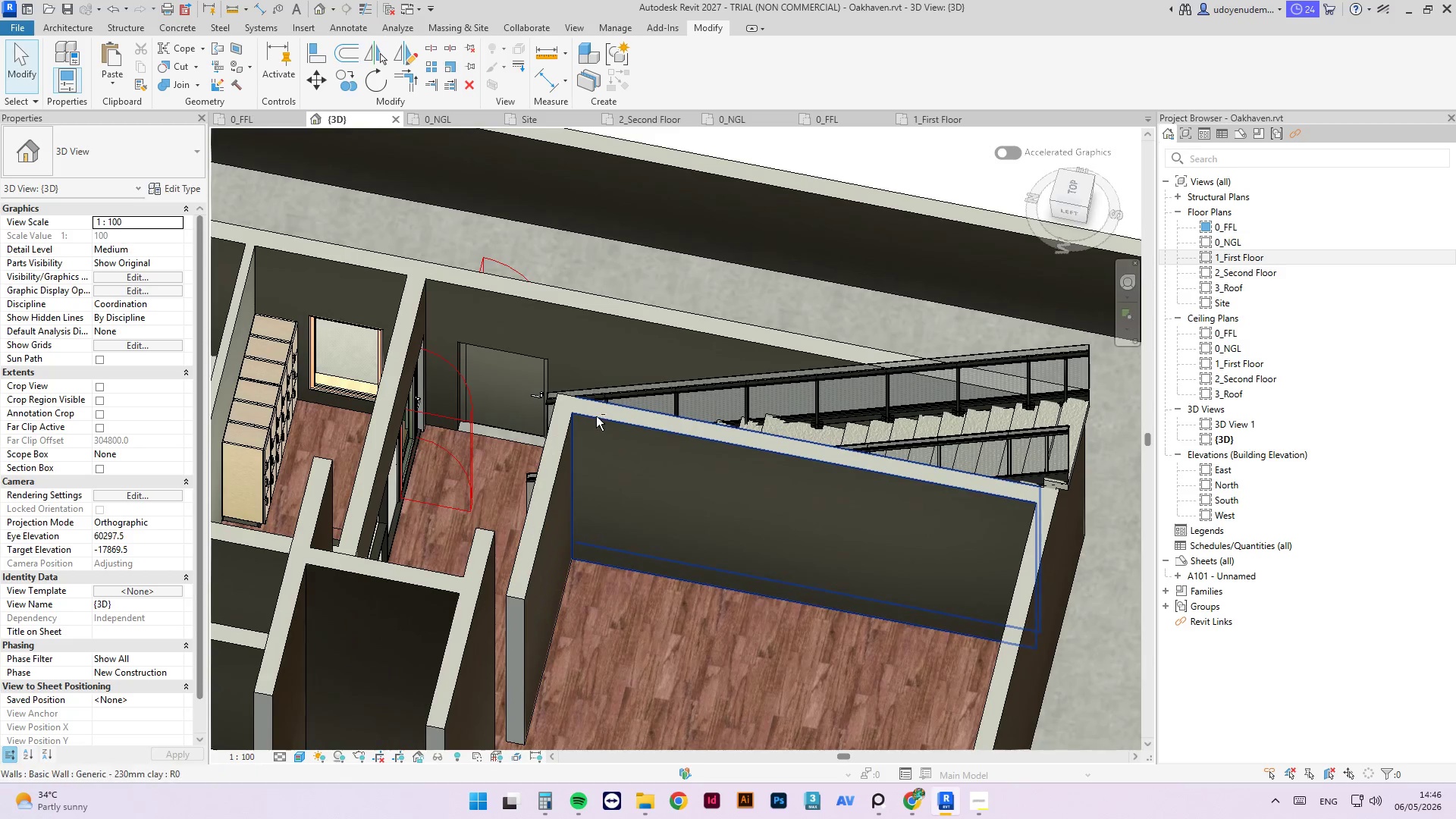 
scroll: coordinate [596, 416], scroll_direction: down, amount: 2.0
 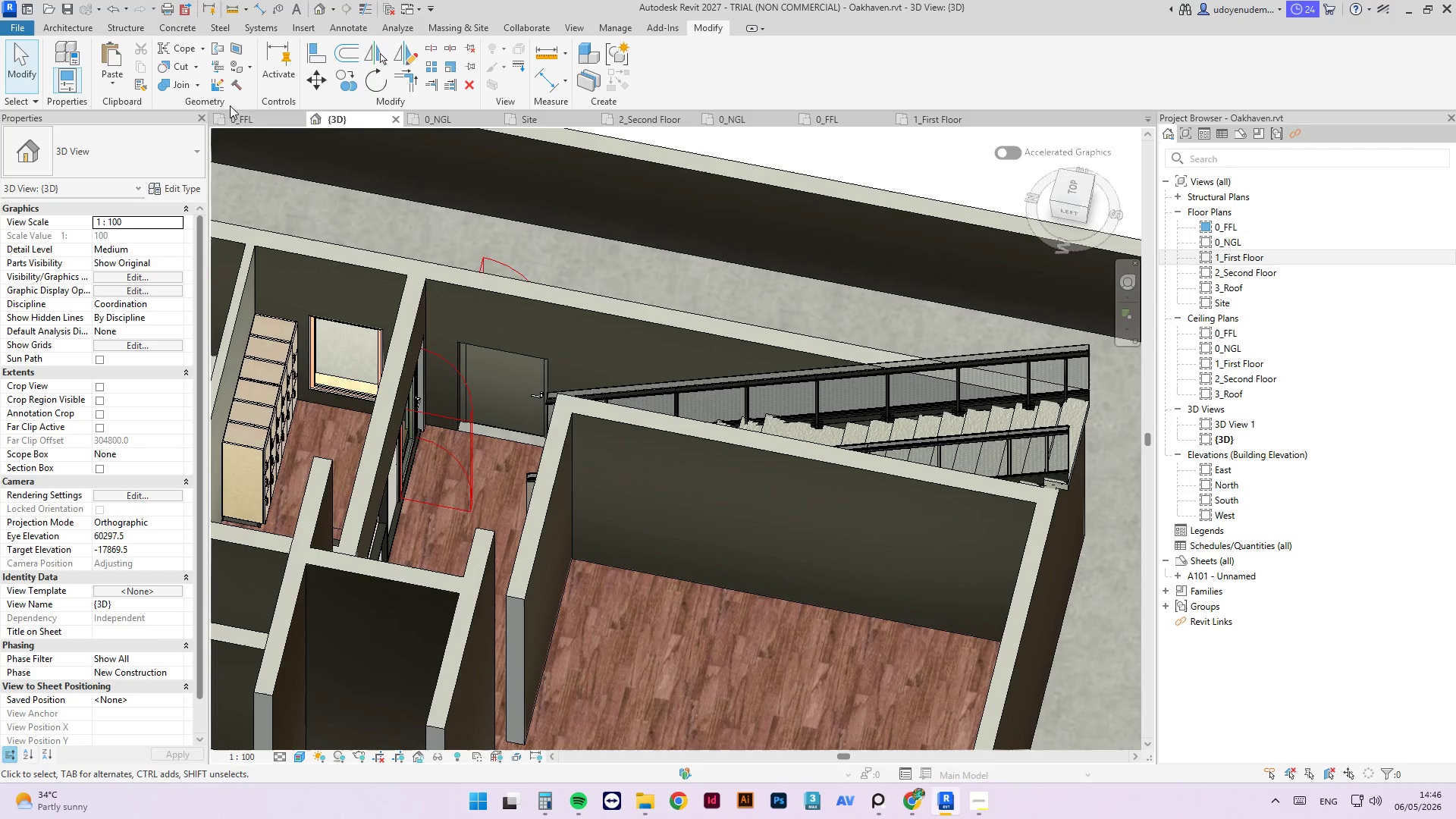 
left_click([256, 113])
 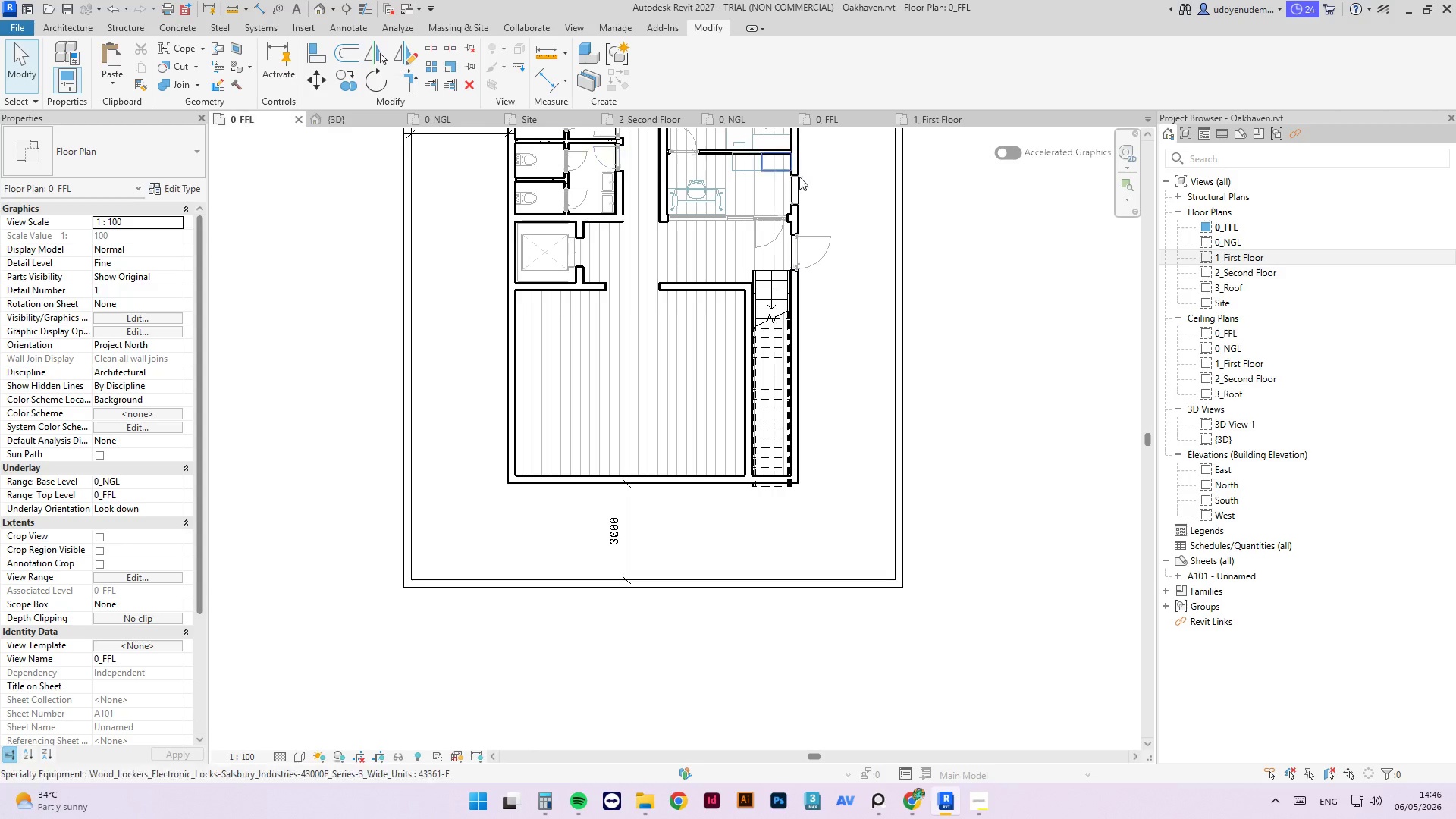 
left_click([730, 222])
 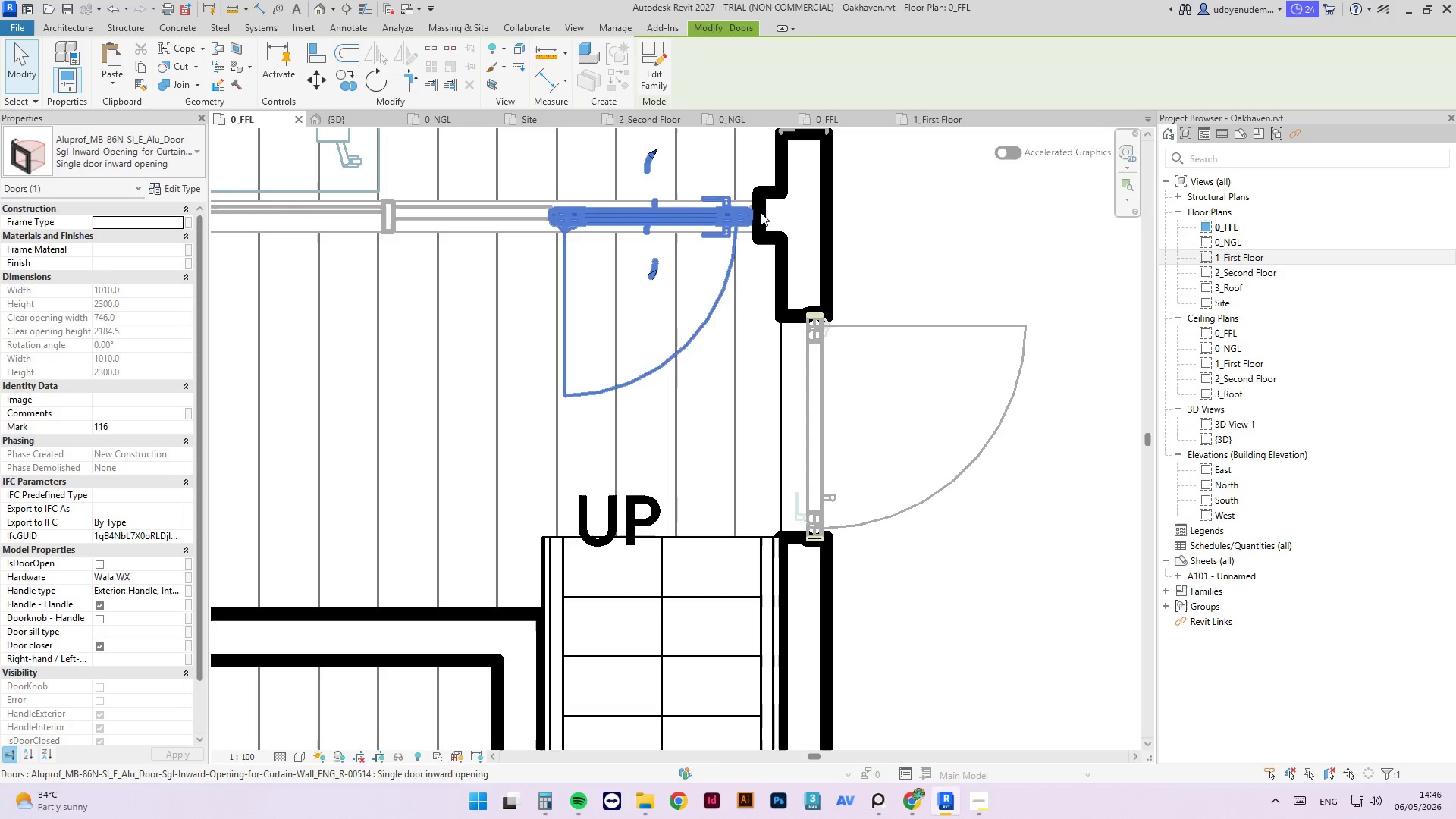 
scroll: coordinate [752, 213], scroll_direction: up, amount: 13.0
 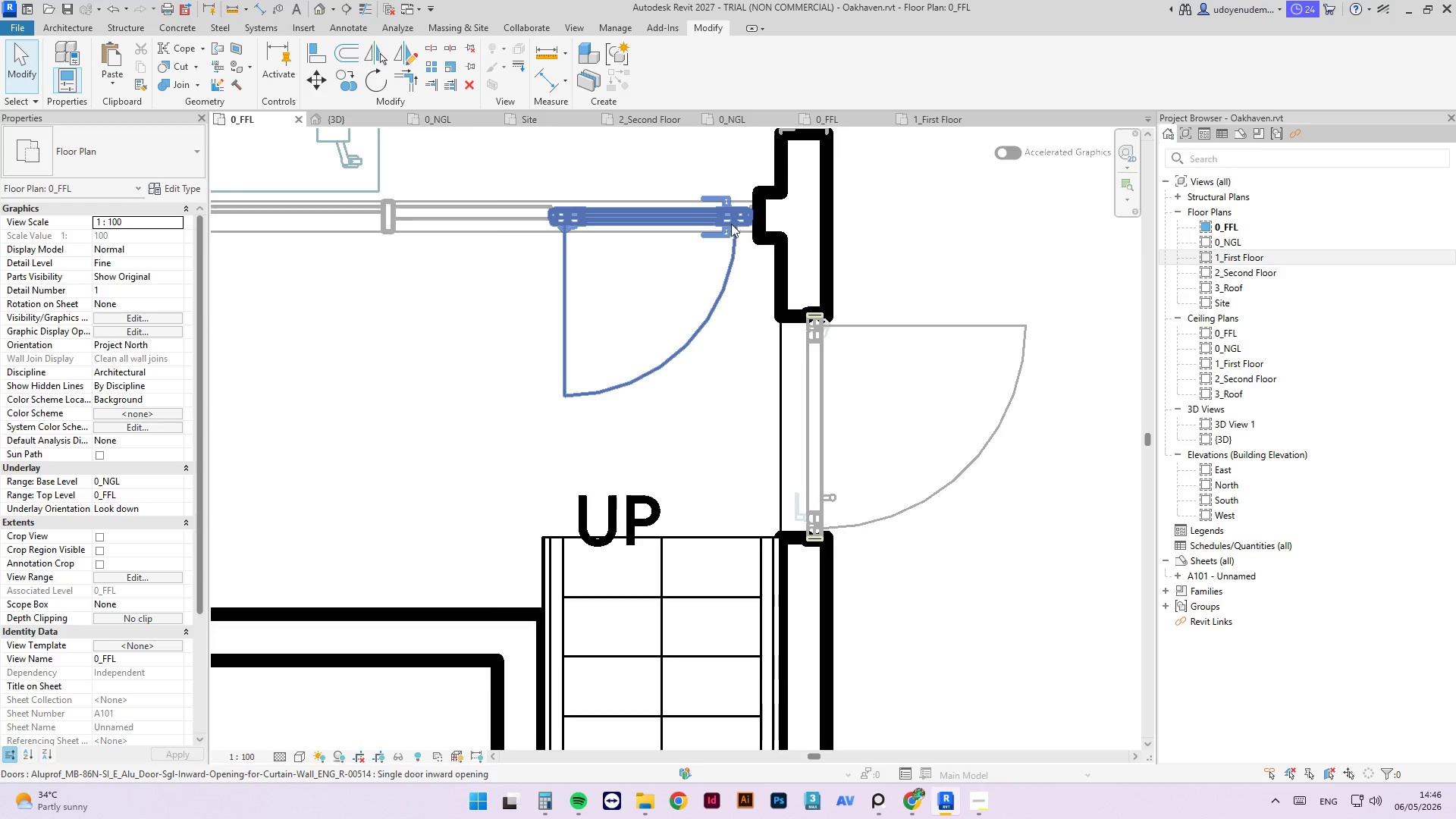 
left_click([978, 220])
 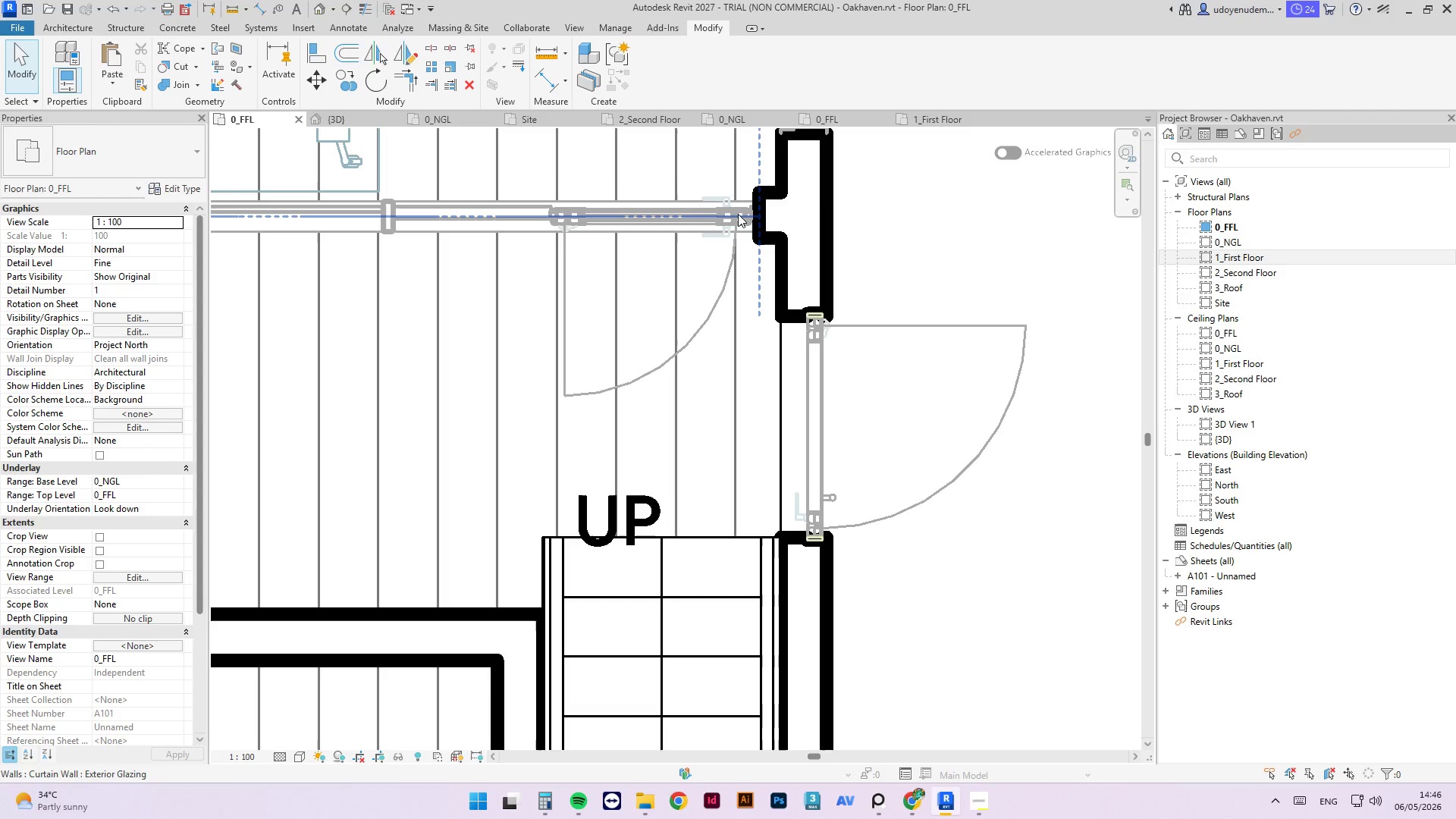 
left_click([742, 213])
 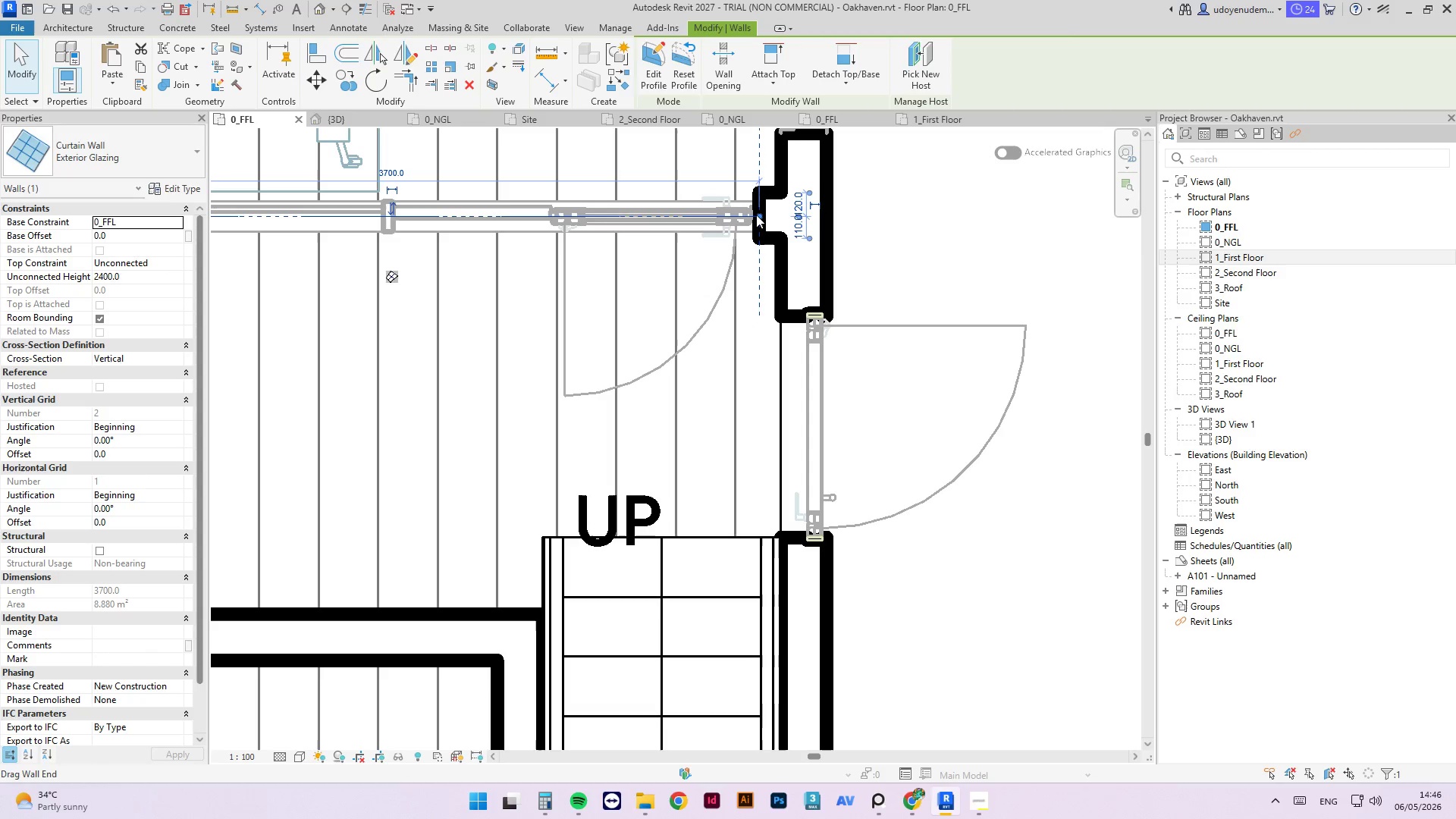 
left_click_drag(start_coordinate=[756, 218], to_coordinate=[655, 221])
 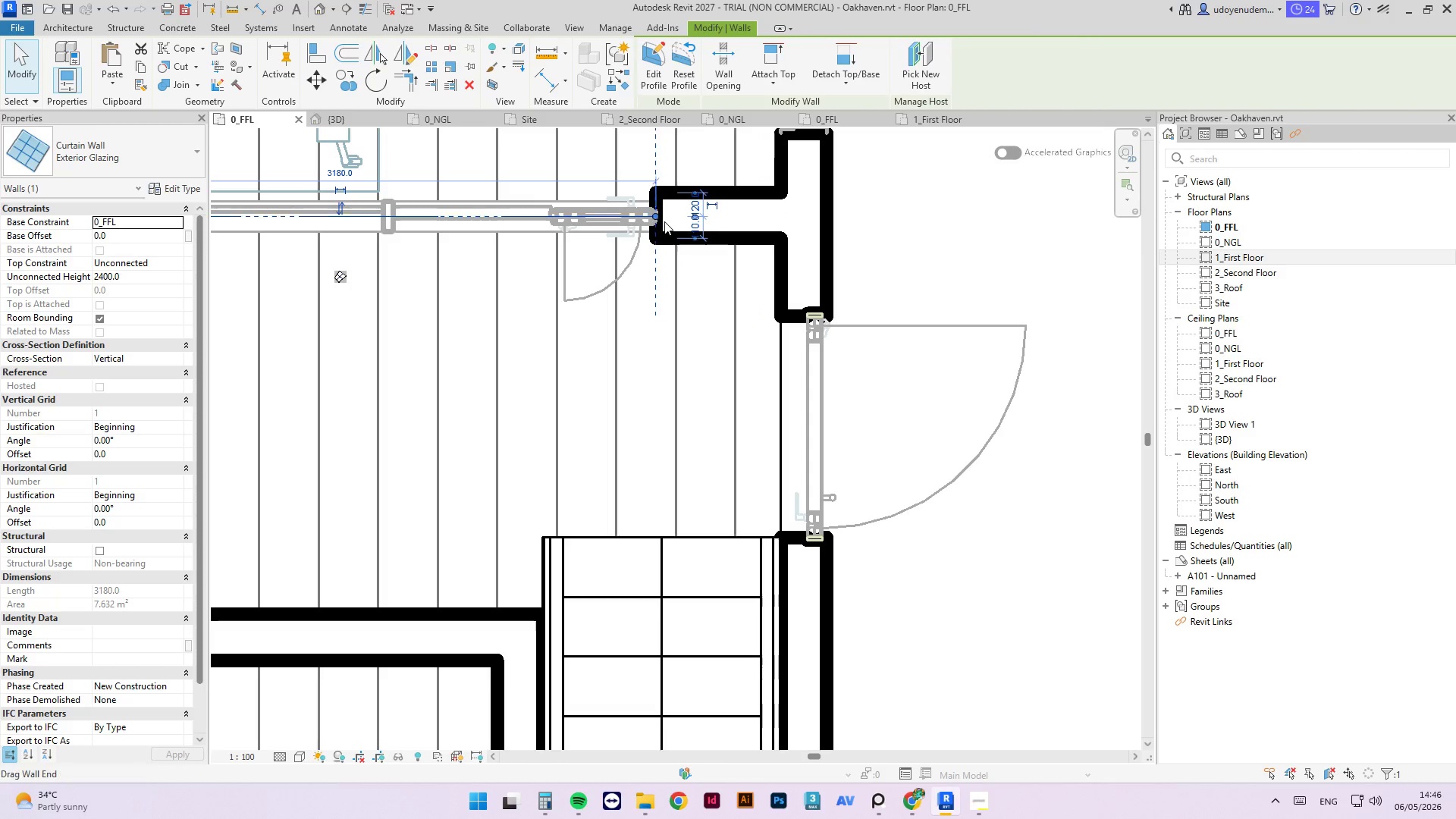 
wait(9.0)
 